 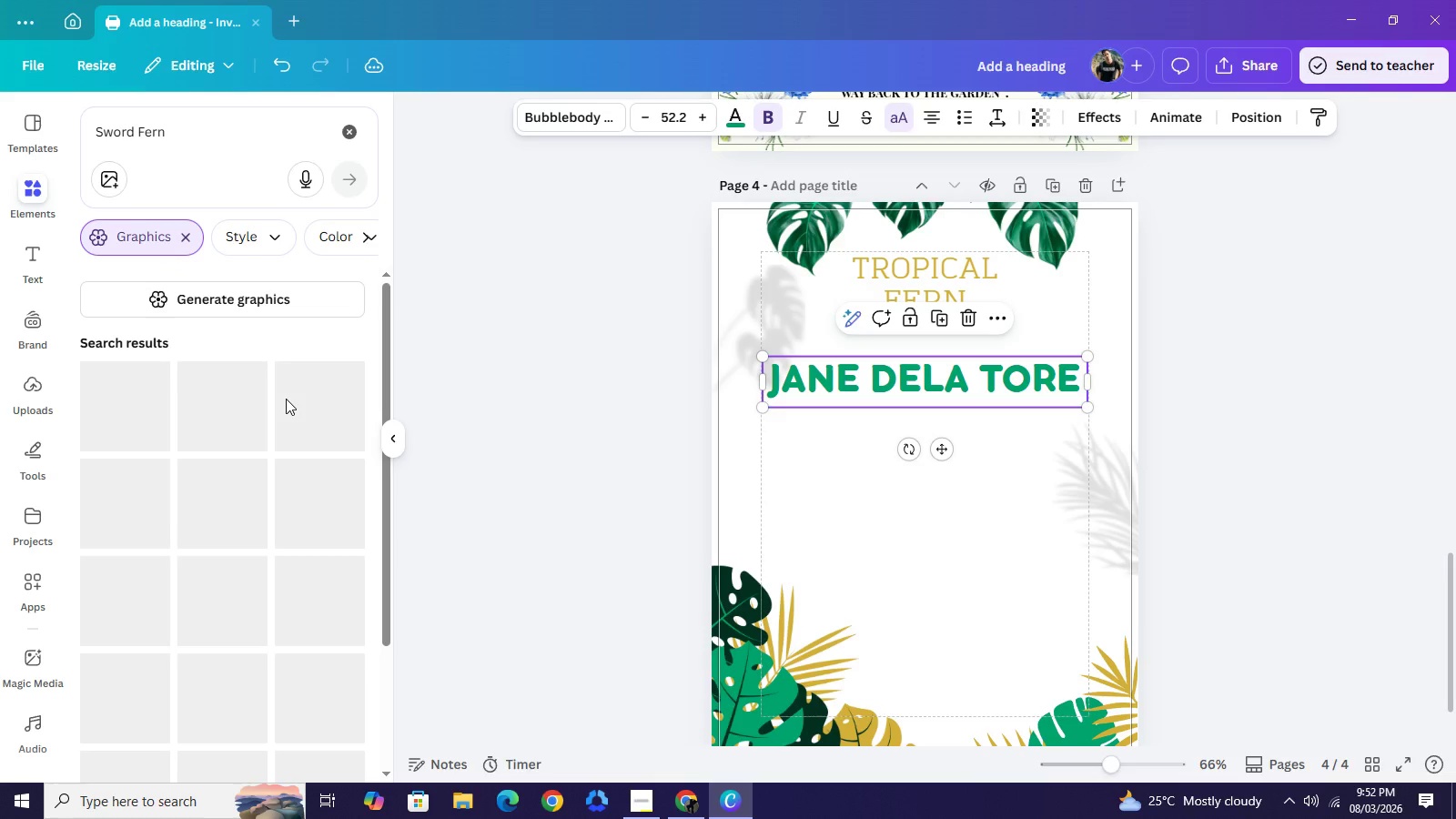 
left_click([222, 162])
 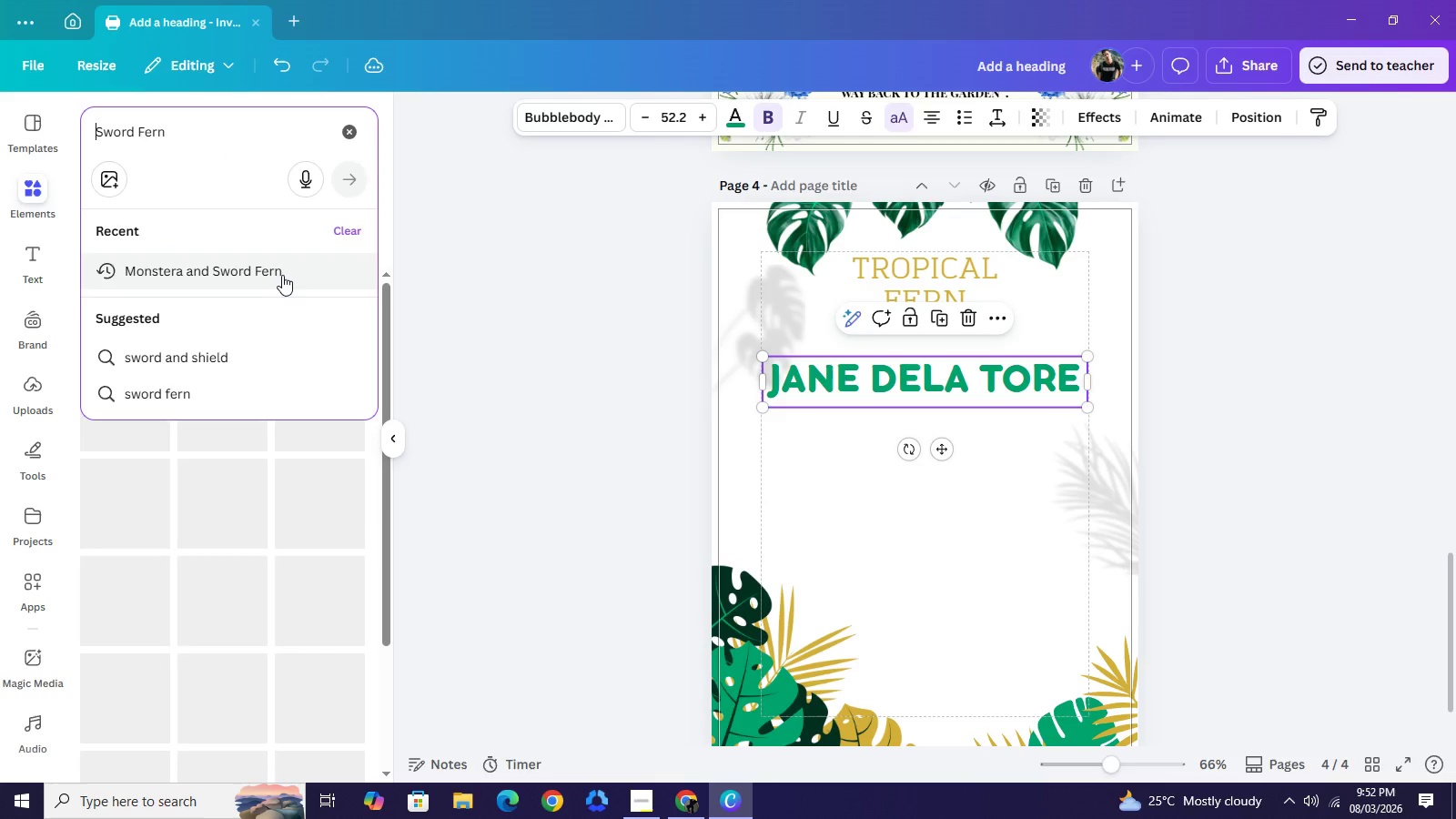 
left_click([280, 273])
 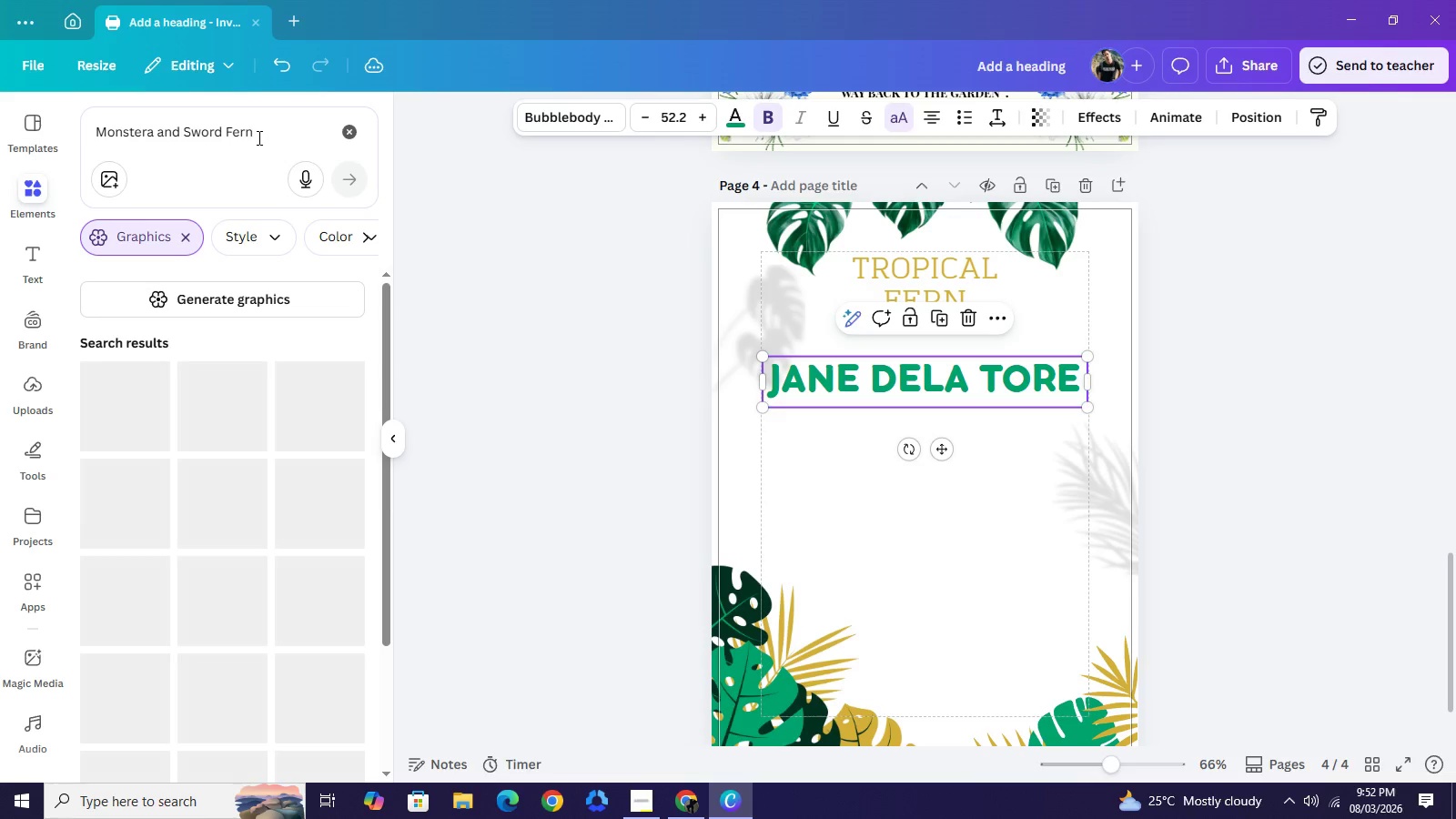 
left_click_drag(start_coordinate=[258, 137], to_coordinate=[158, 128])
 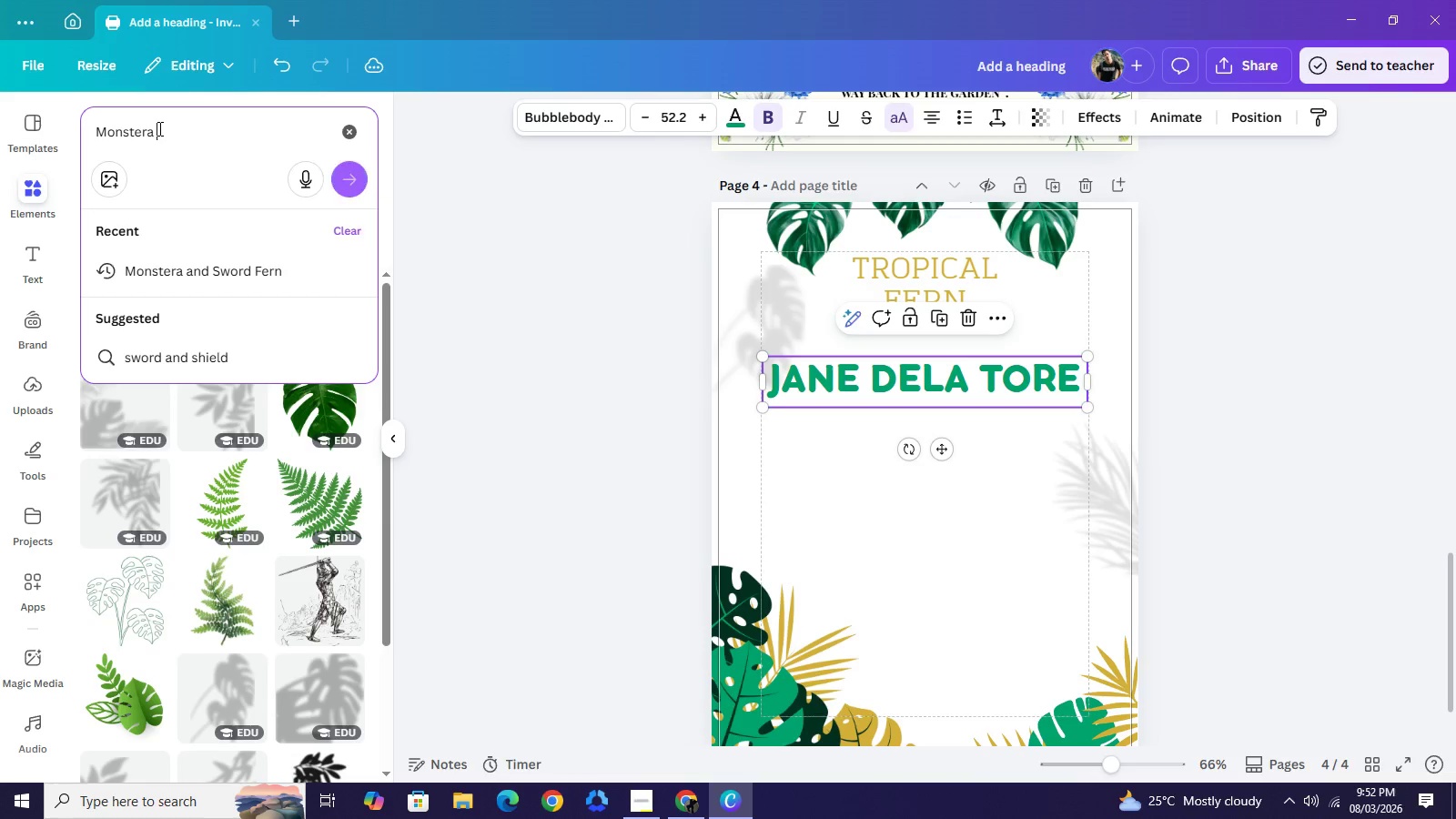 
key(Backspace)
 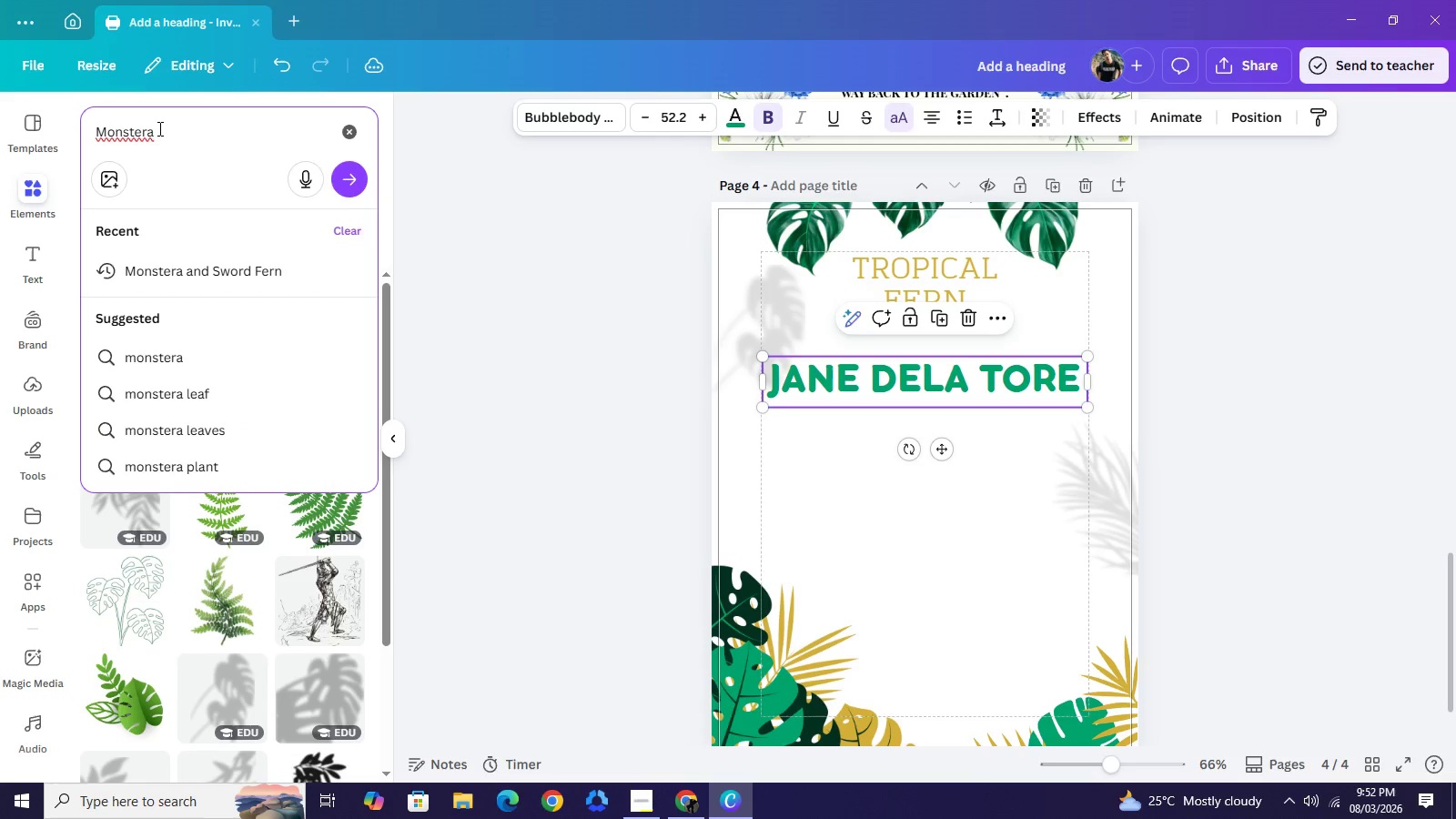 
key(Backspace)
 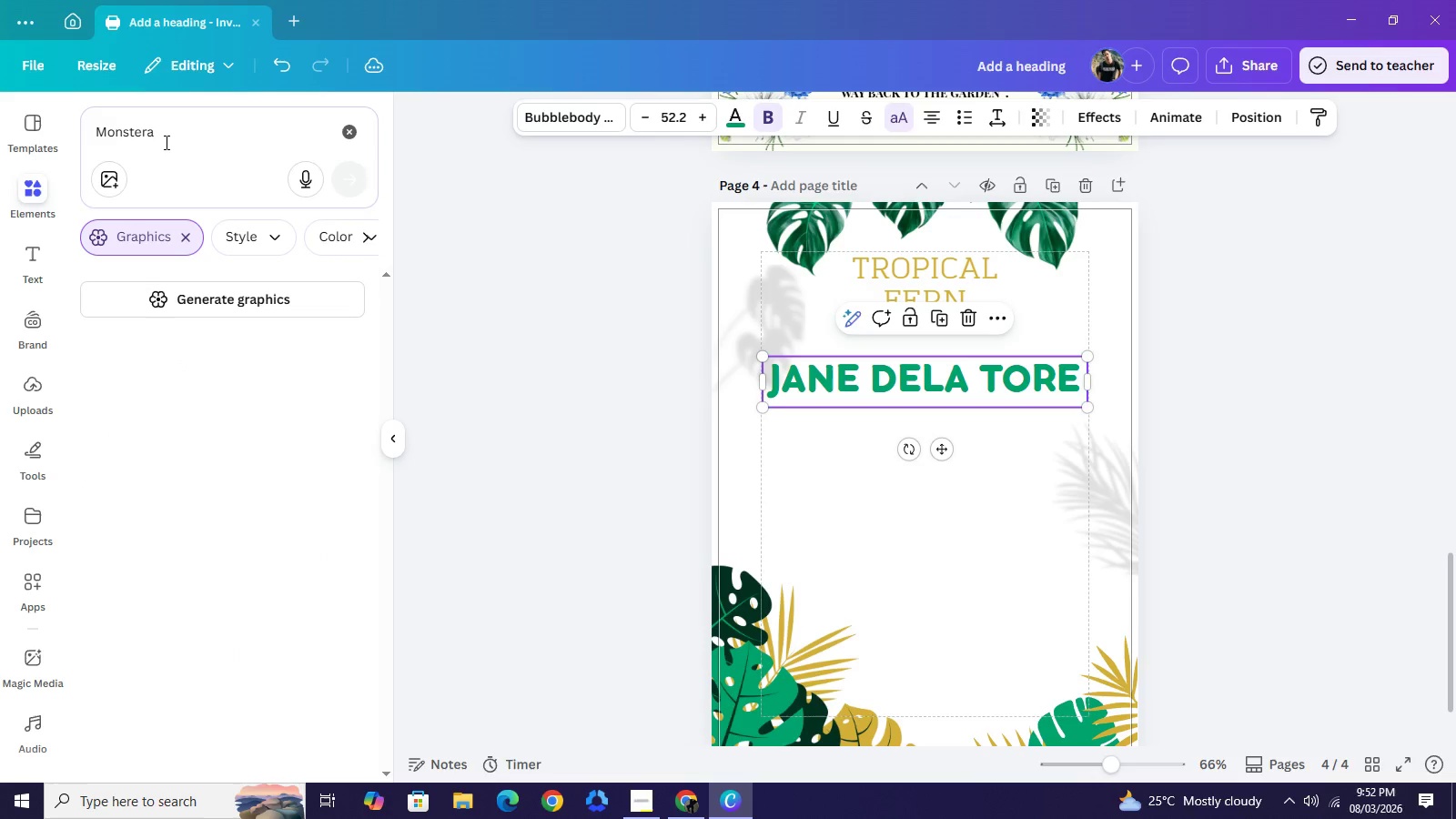 
key(Enter)
 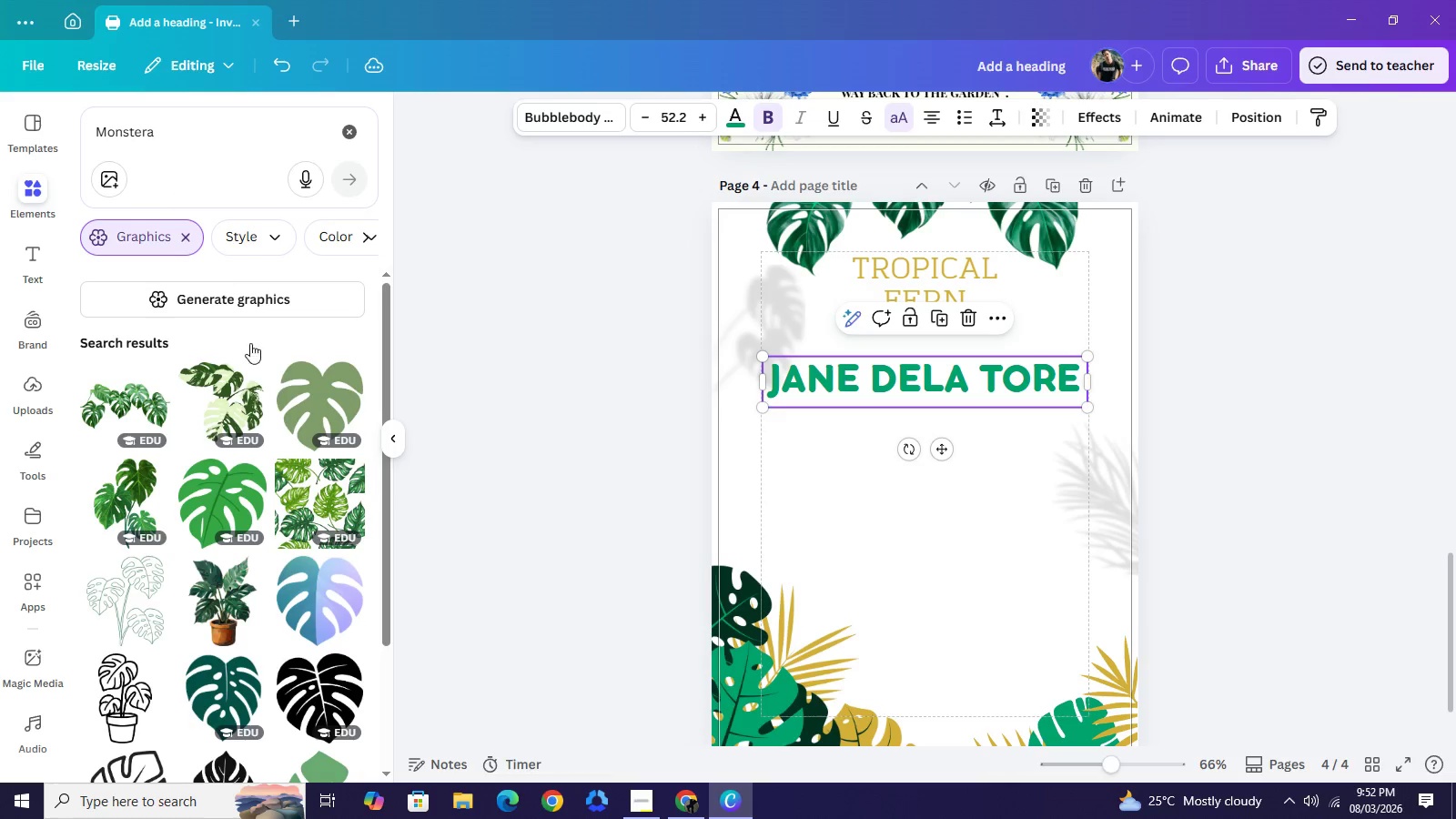 
scroll: coordinate [266, 380], scroll_direction: down, amount: 3.0
 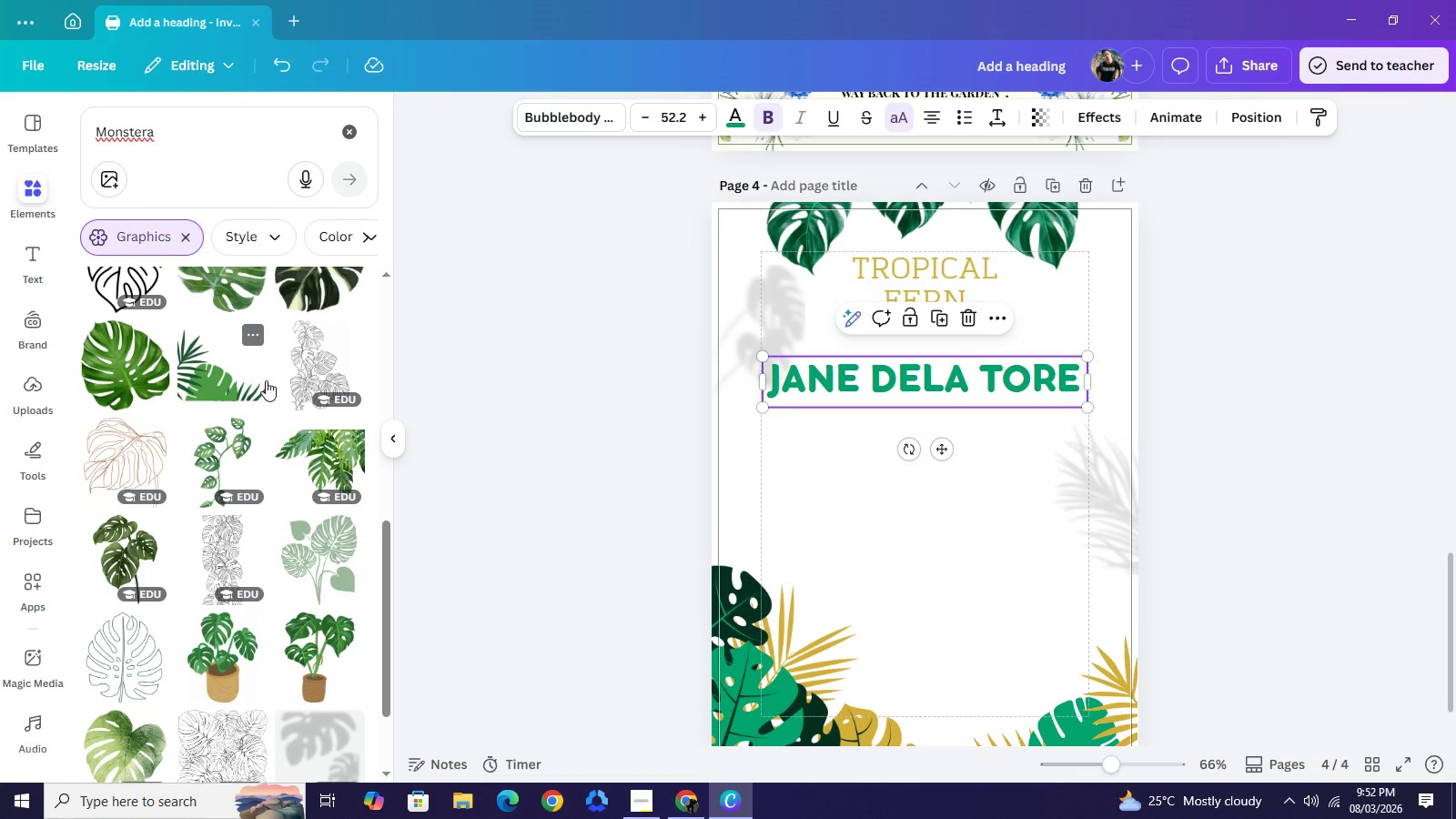 
wait(6.16)
 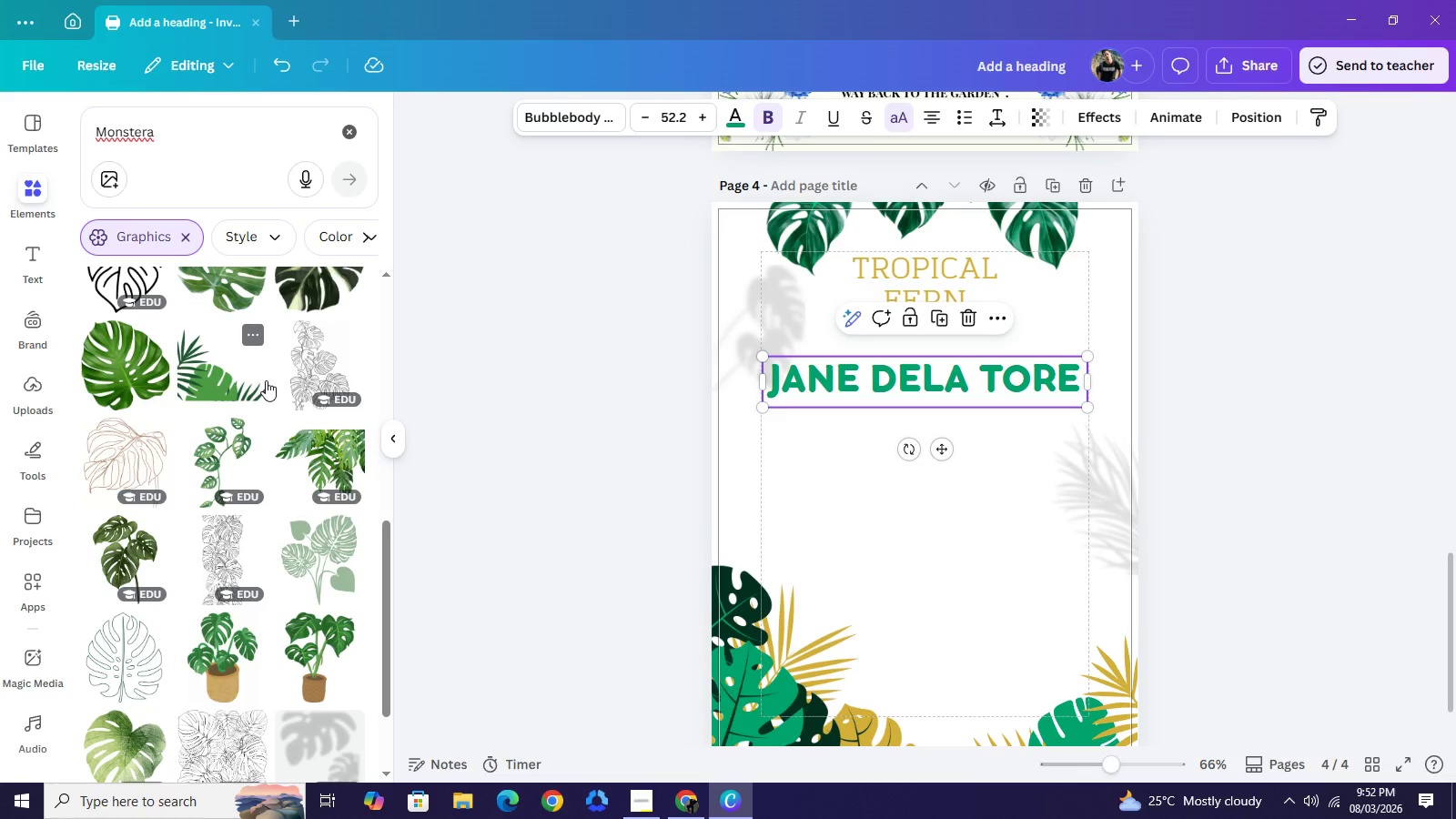 
scroll: coordinate [266, 380], scroll_direction: down, amount: 1.0
 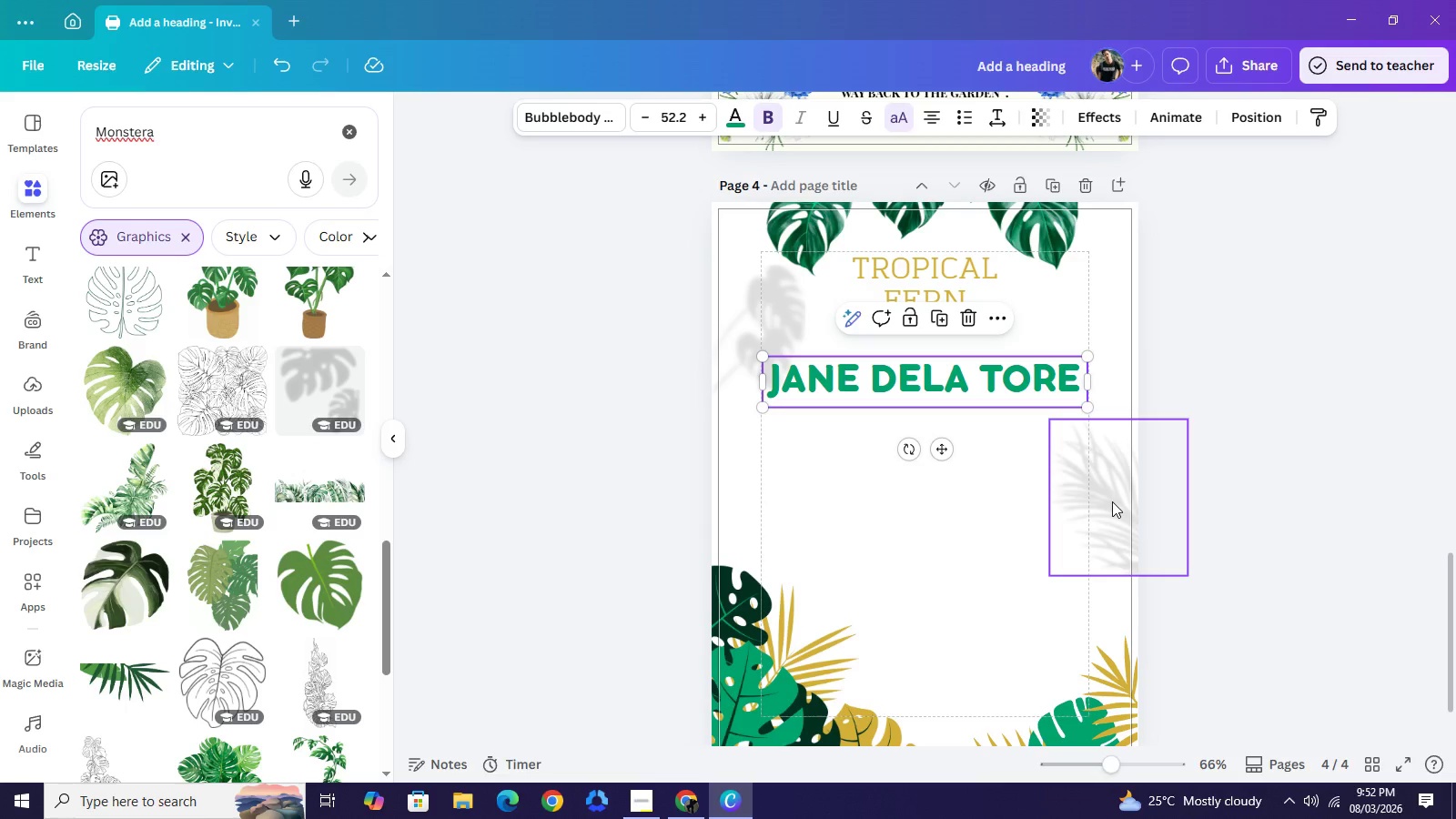 
wait(18.64)
 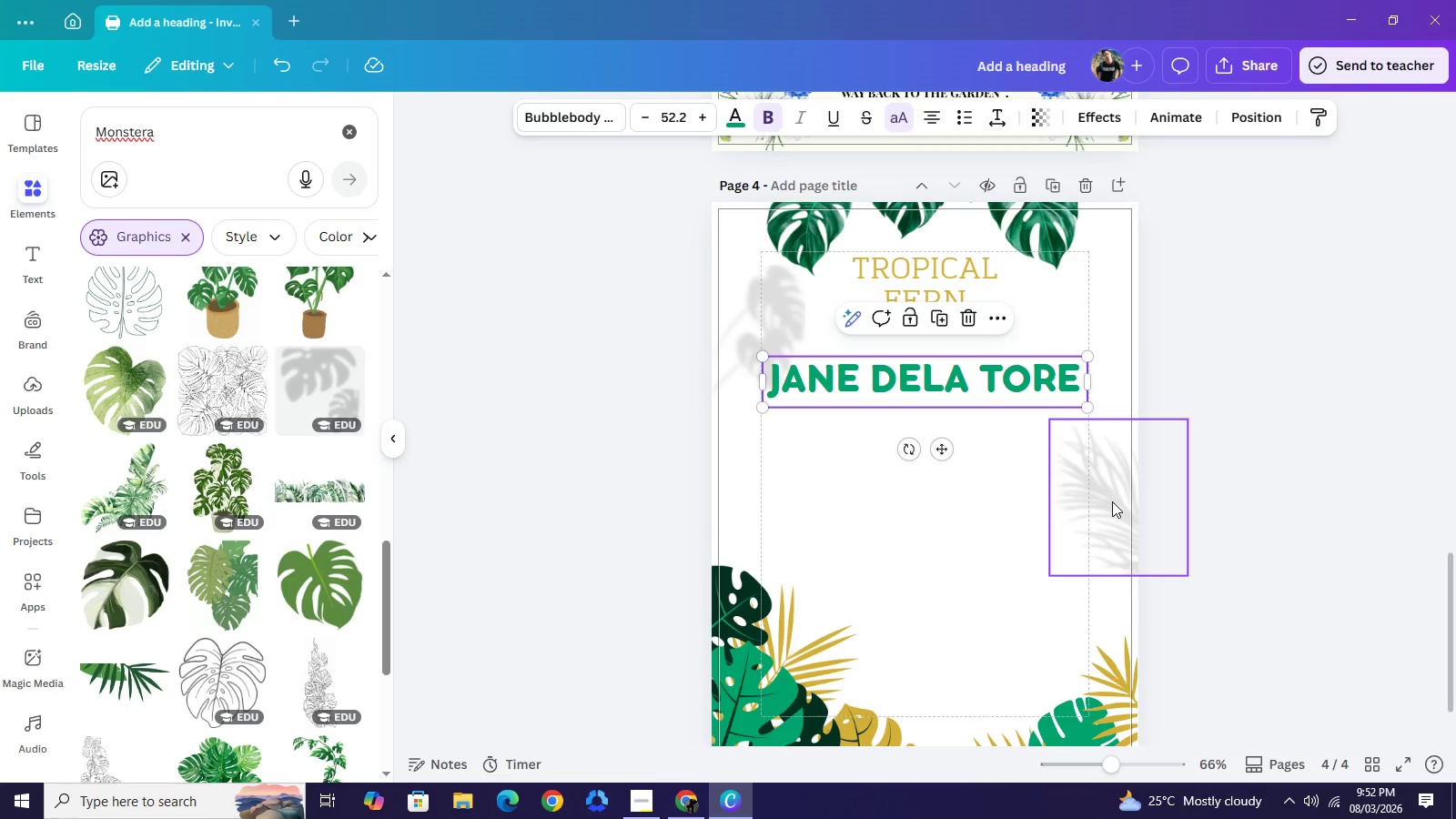 
left_click([1112, 501])
 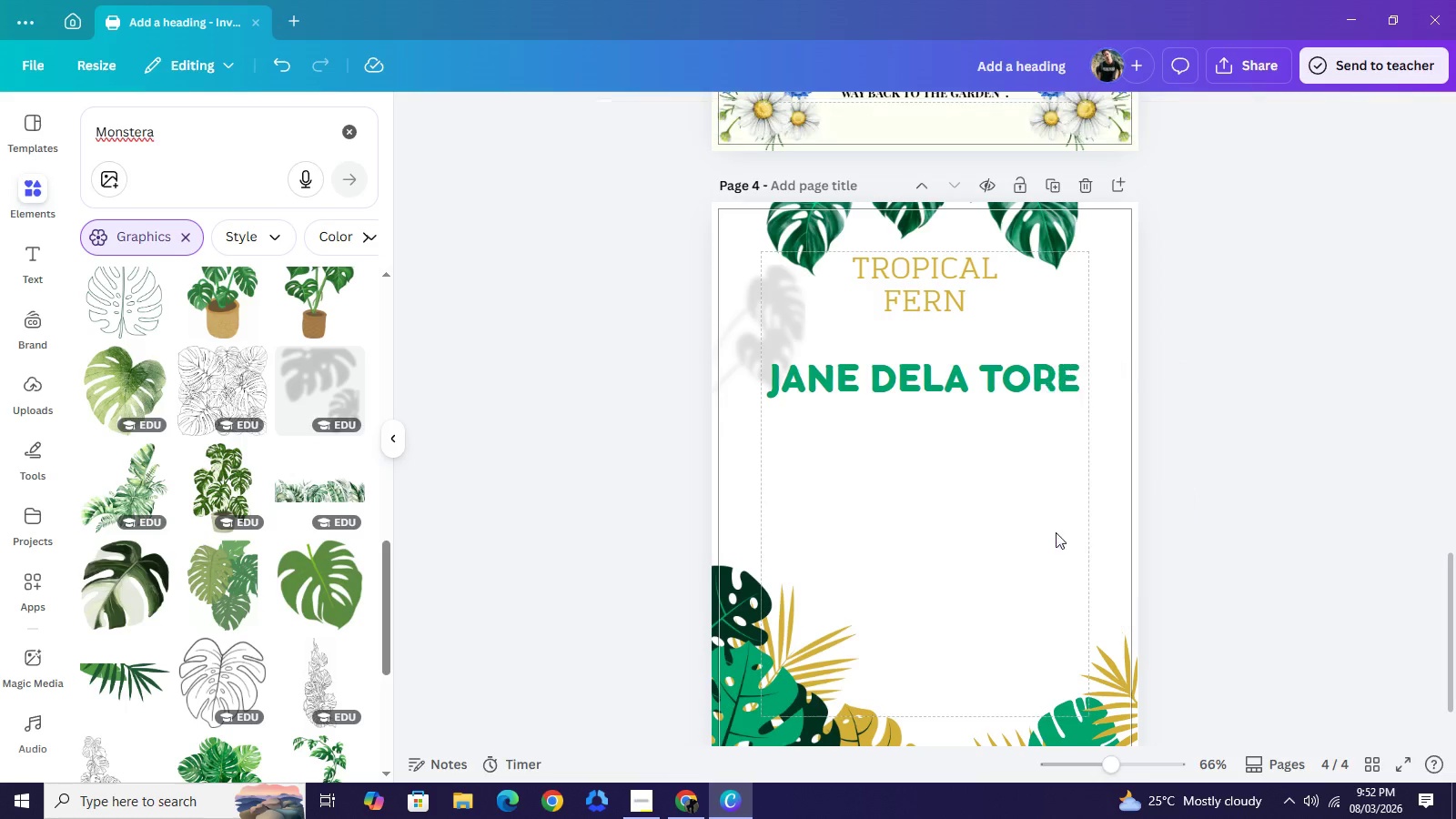 
key(Backspace)
 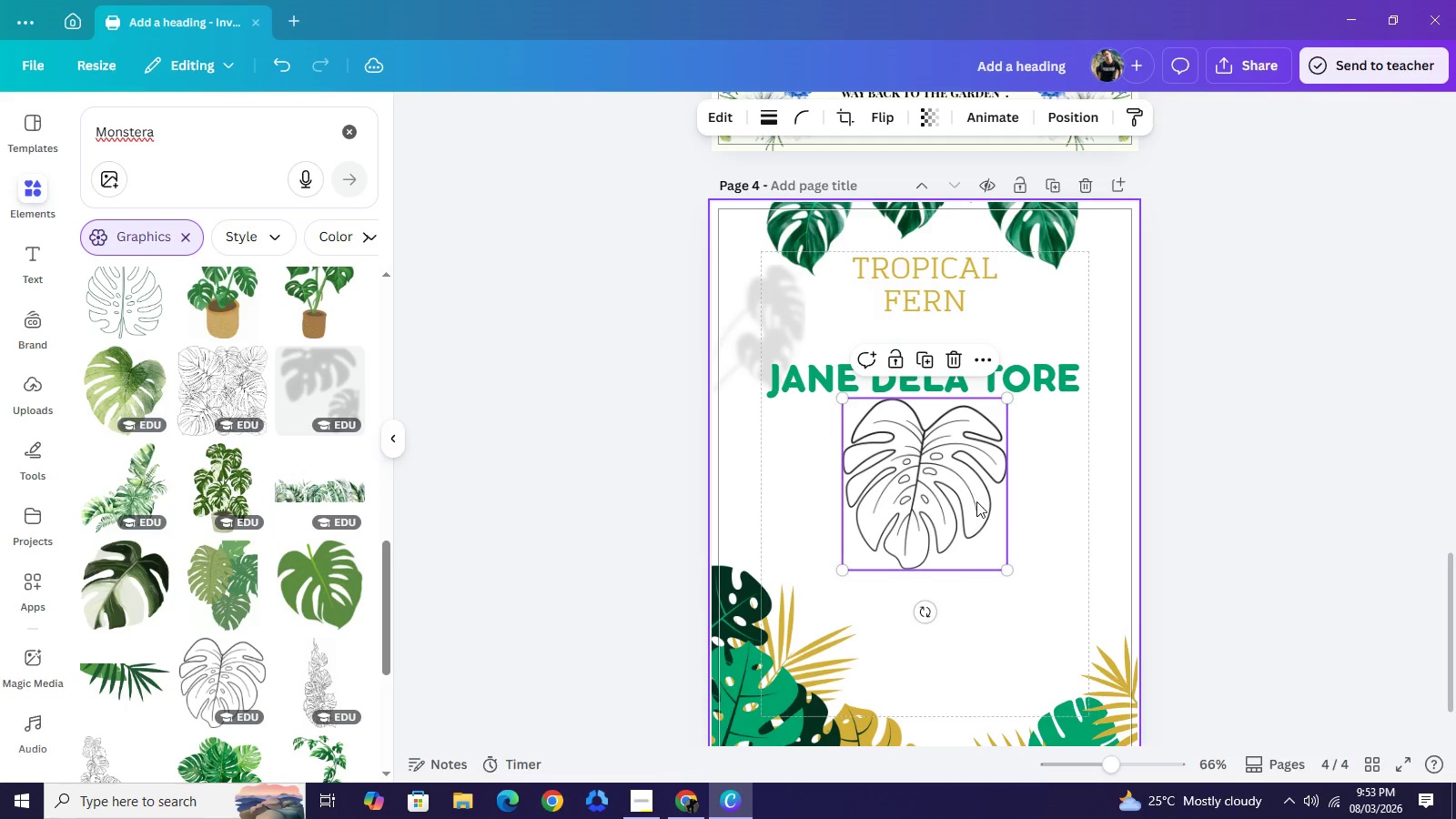 
left_click_drag(start_coordinate=[968, 494], to_coordinate=[1014, 559])
 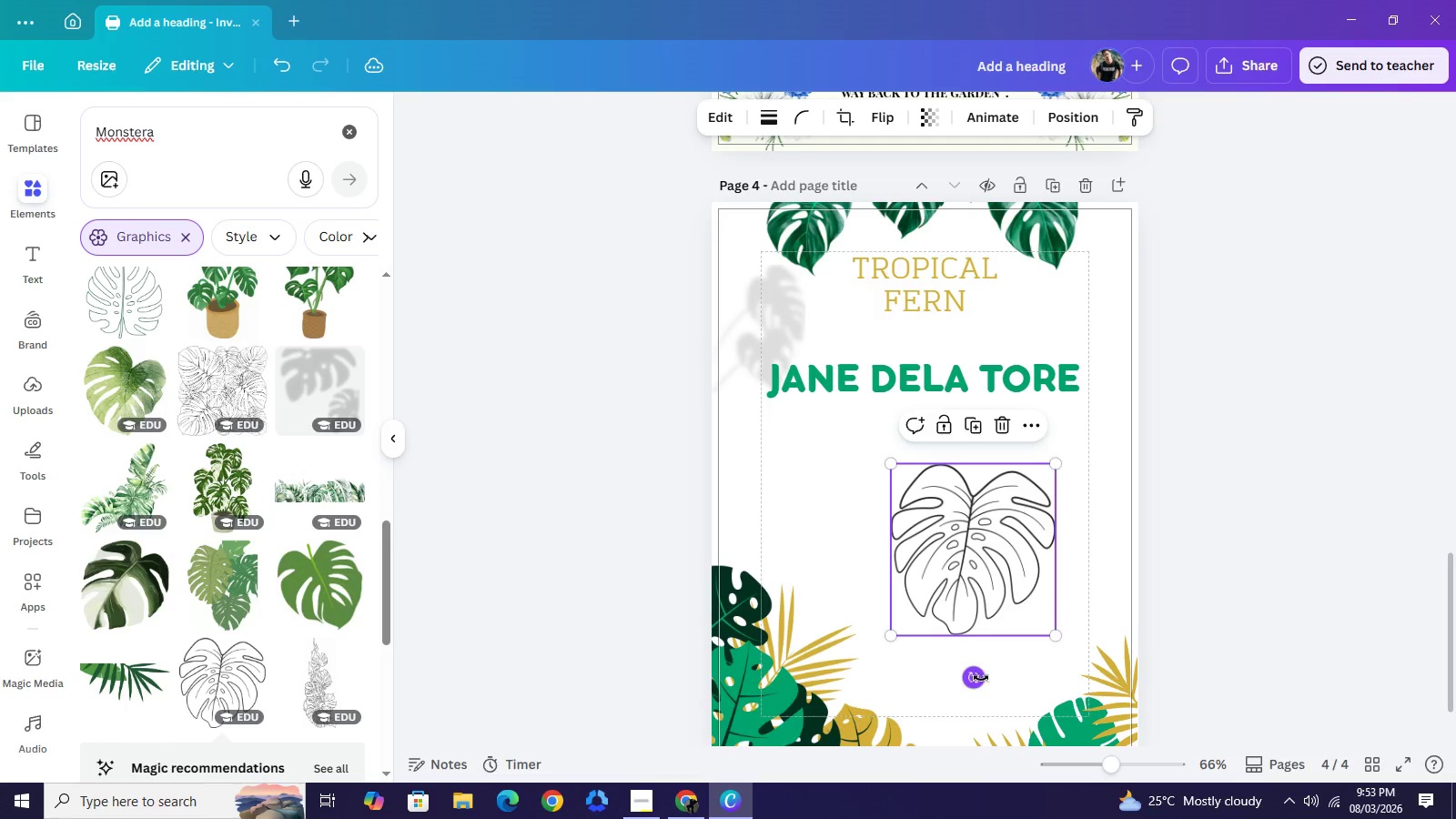 
left_click_drag(start_coordinate=[981, 678], to_coordinate=[933, 616])
 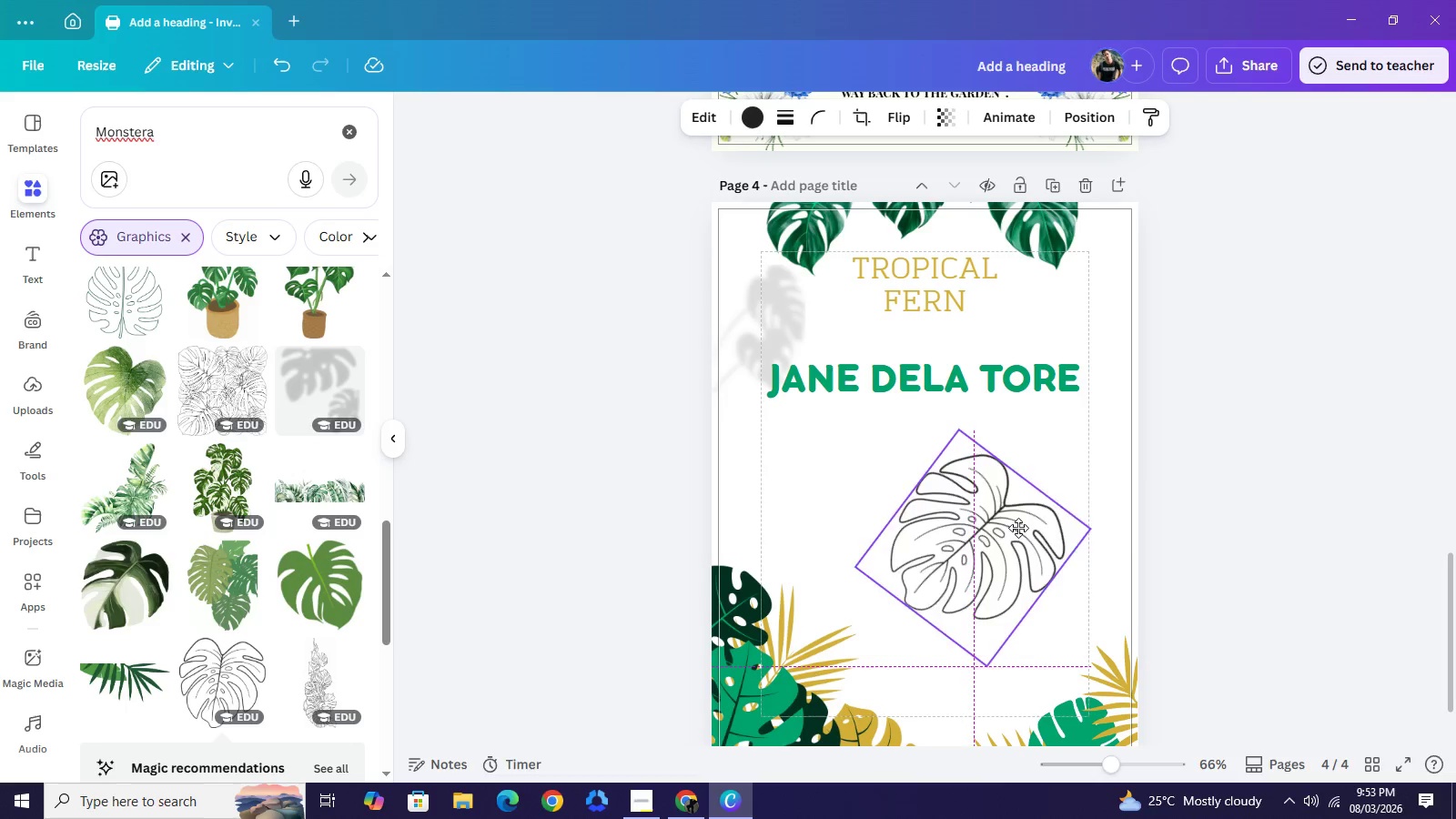 
left_click_drag(start_coordinate=[960, 526], to_coordinate=[1062, 509])
 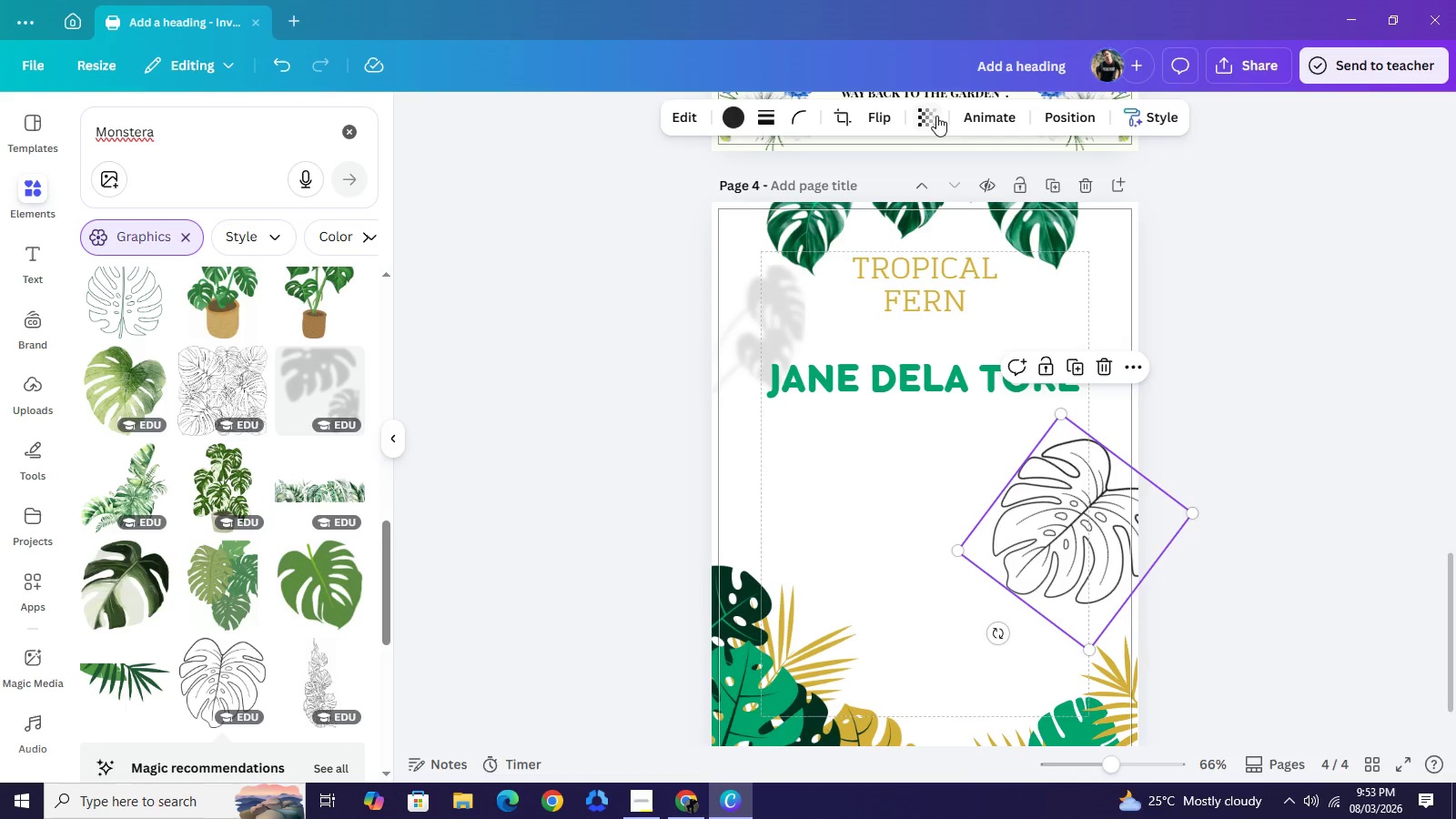 
left_click([936, 116])
 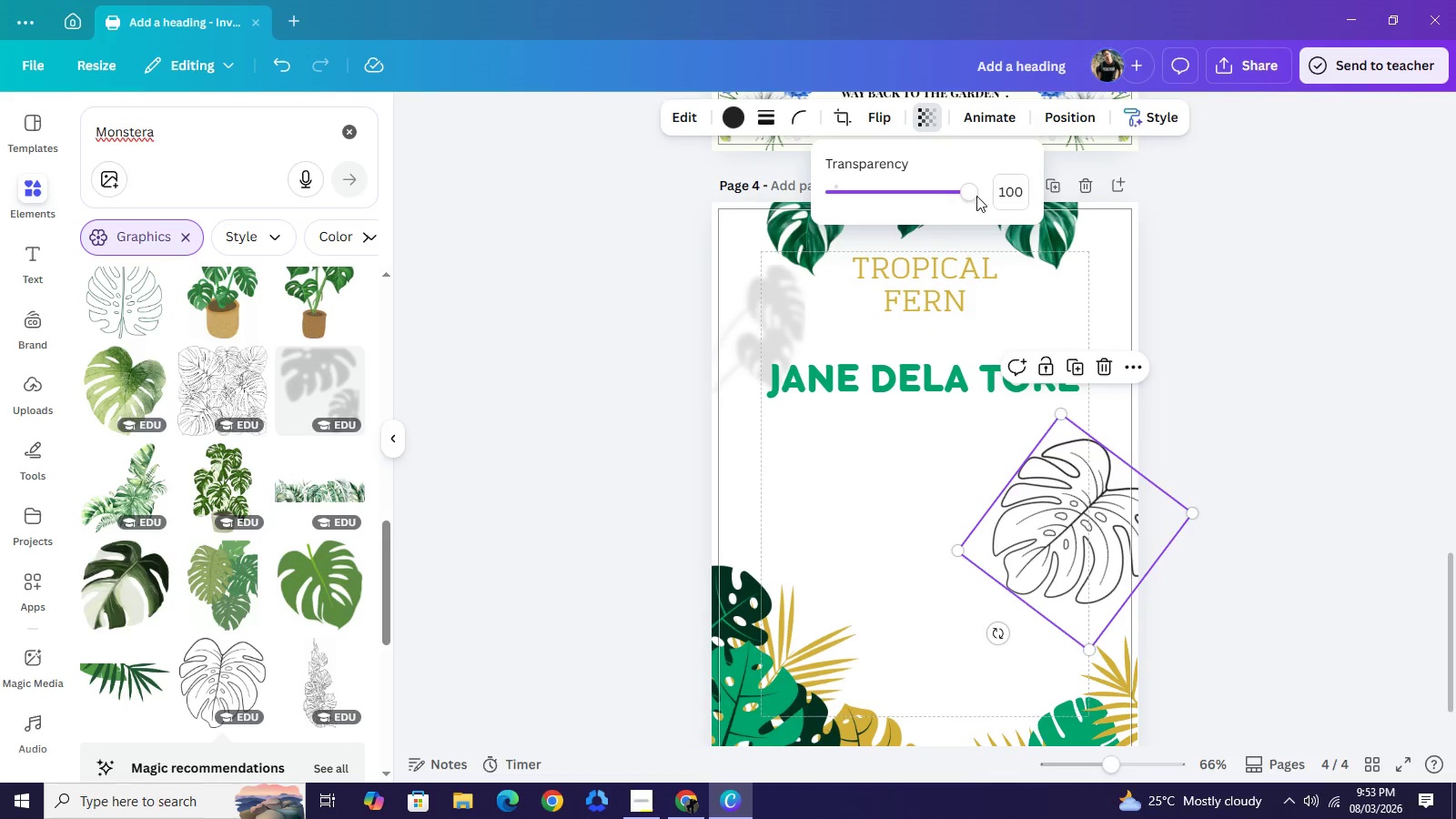 
left_click_drag(start_coordinate=[968, 196], to_coordinate=[848, 202])
 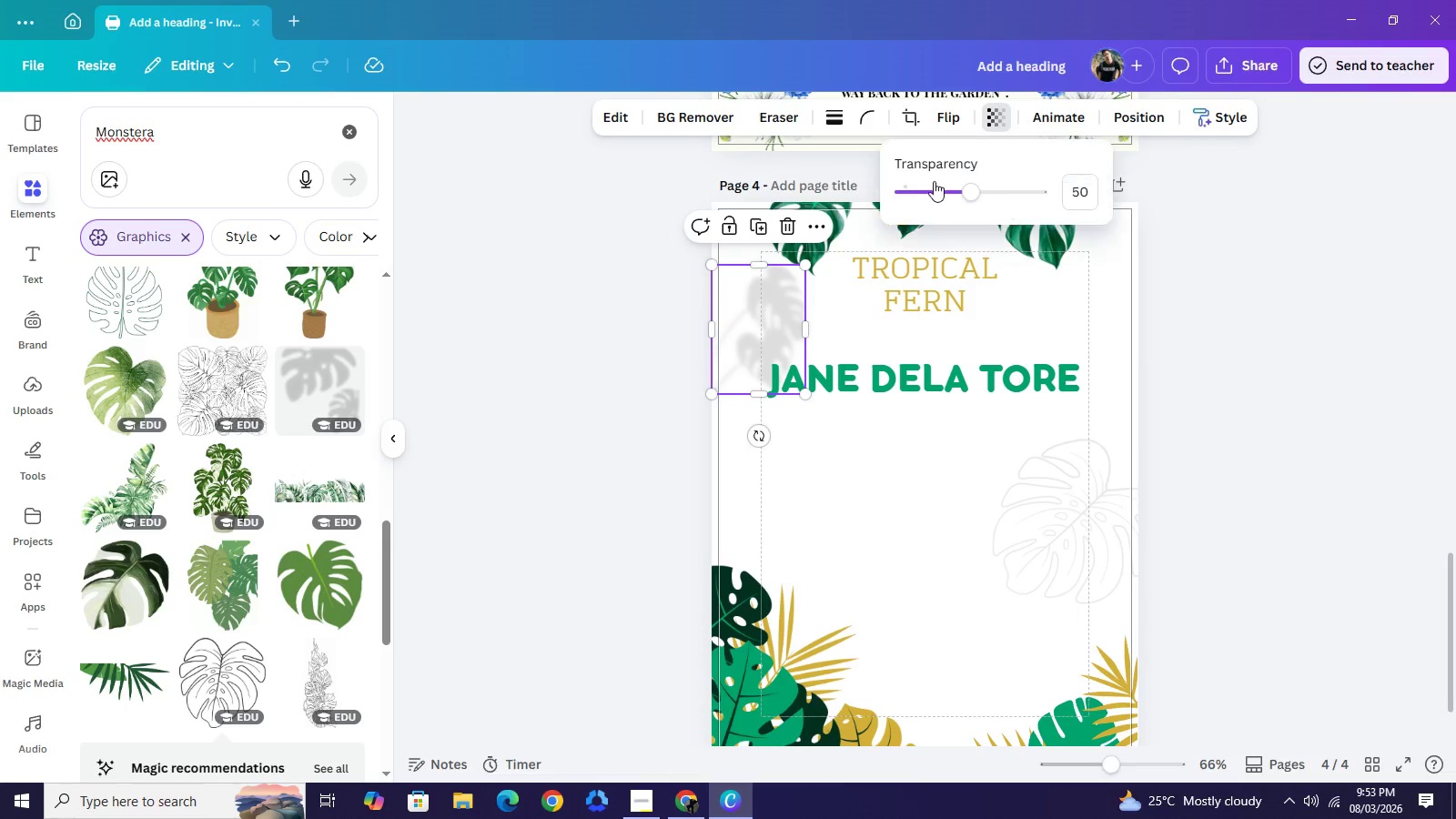 
left_click_drag(start_coordinate=[960, 194], to_coordinate=[936, 188])
 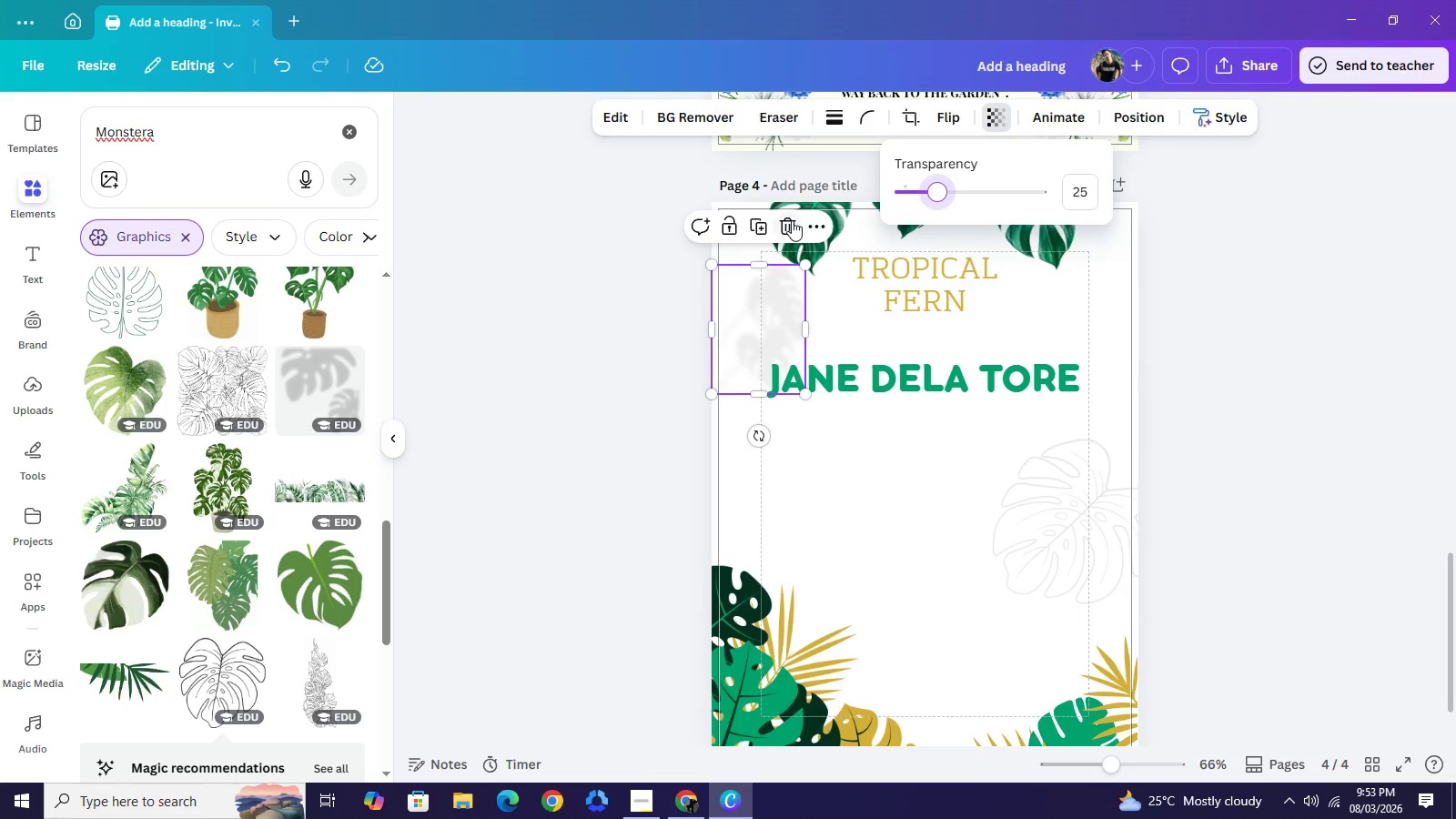 
left_click([792, 220])
 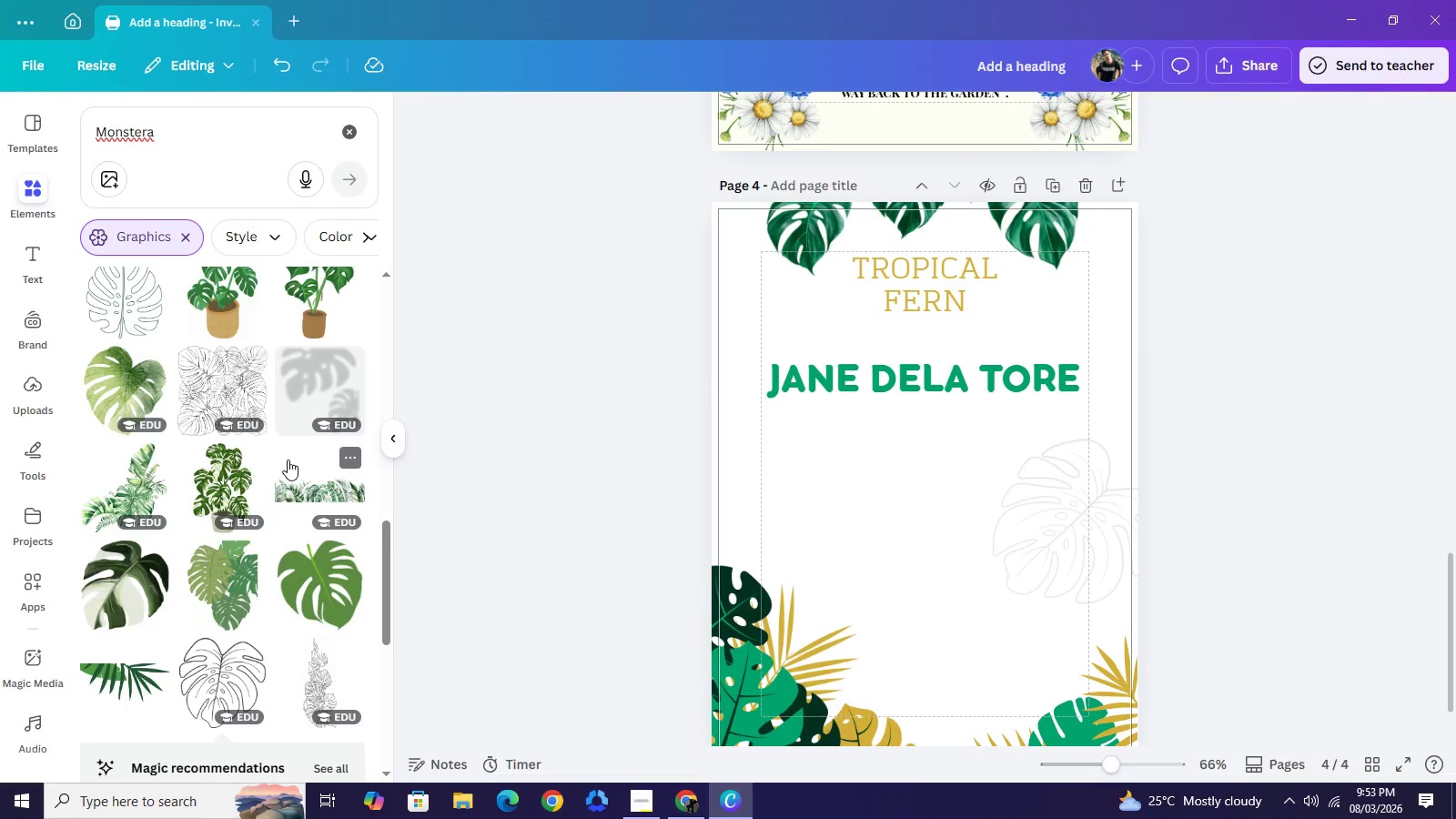 
scroll: coordinate [296, 500], scroll_direction: down, amount: 5.0
 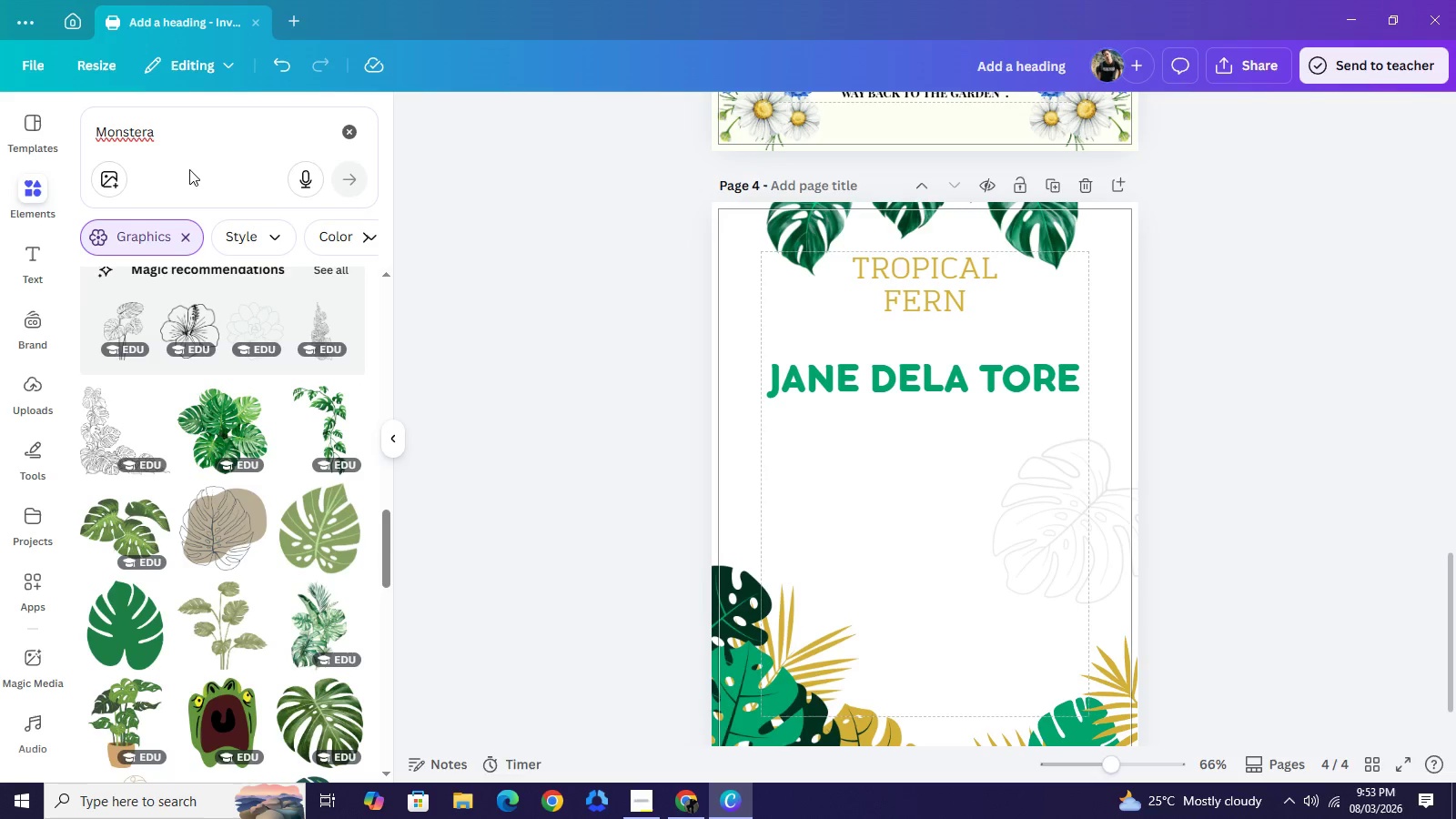 
double_click([145, 141])
 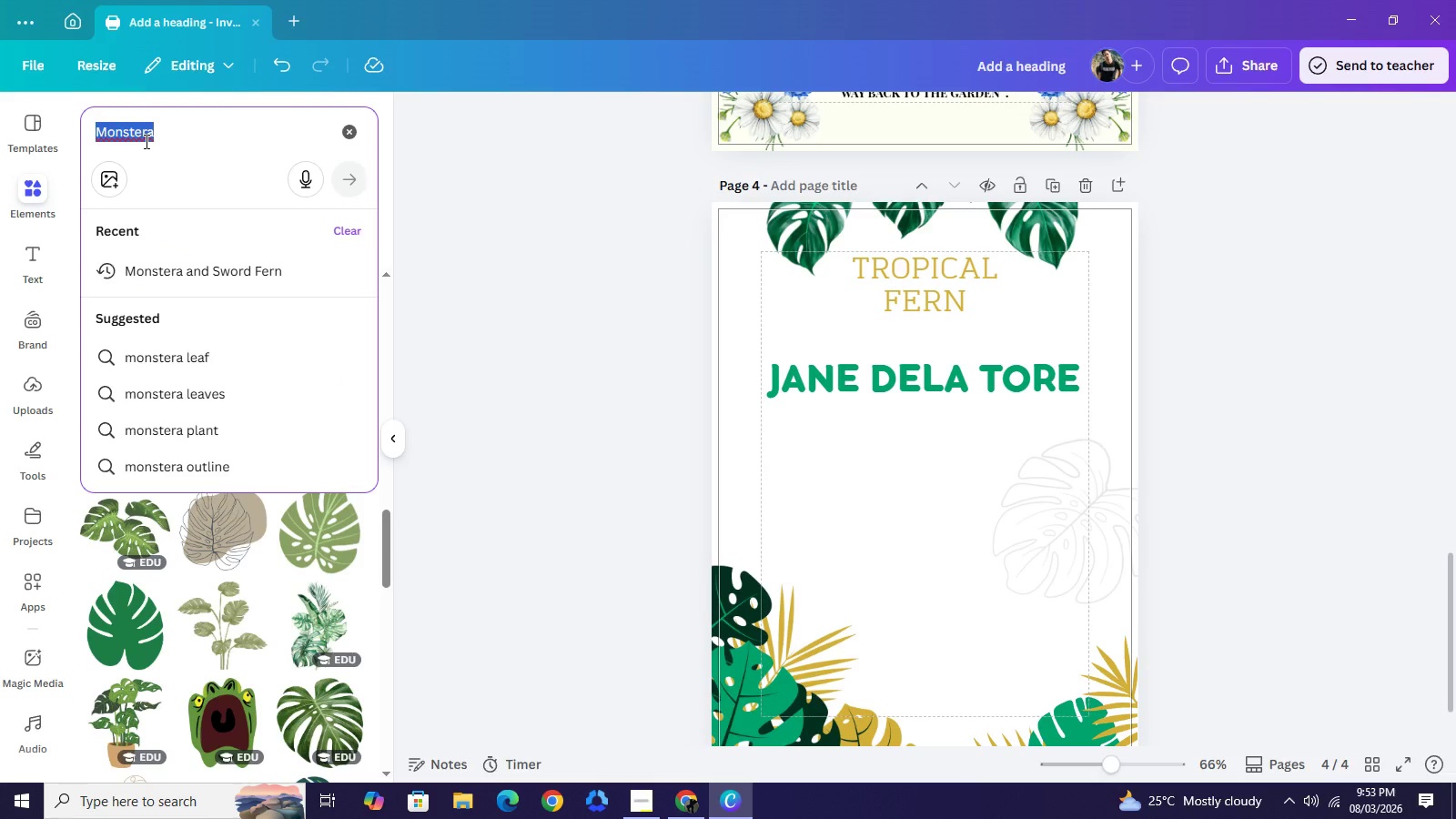 
type(sworn fern)
key(NumpadEnter)
 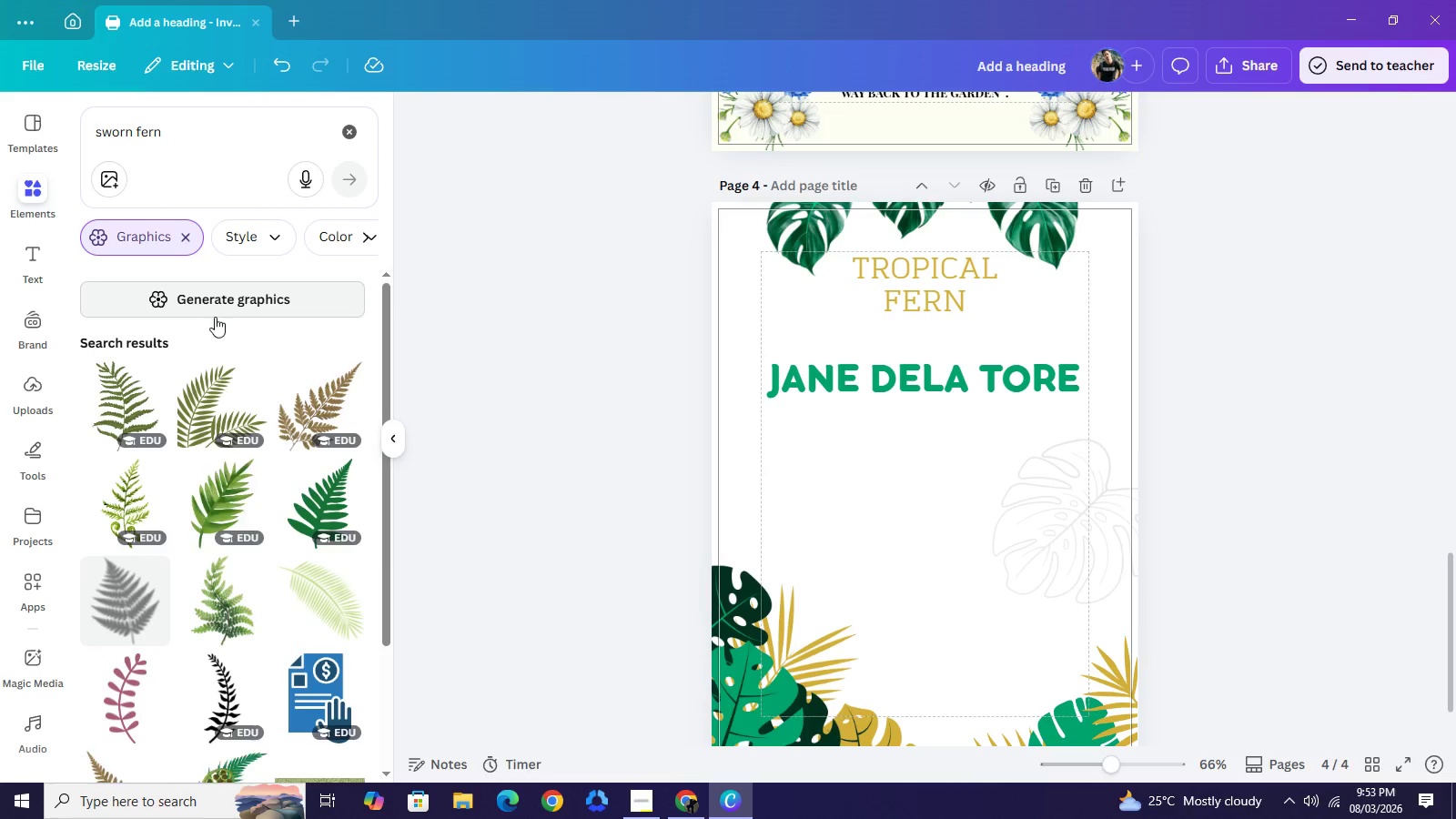 
scroll: coordinate [257, 460], scroll_direction: down, amount: 10.0
 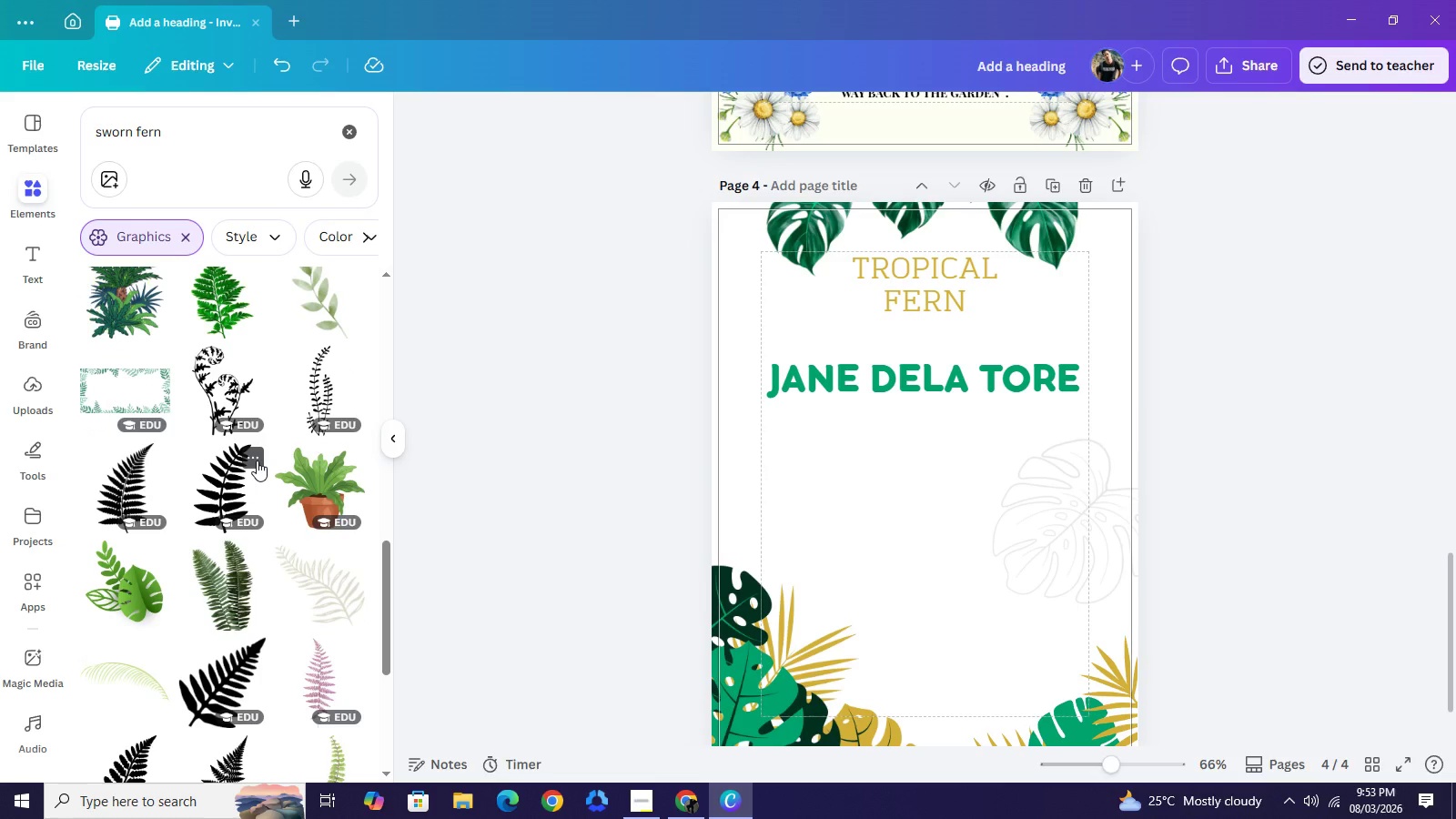 
scroll: coordinate [257, 460], scroll_direction: down, amount: 4.0
 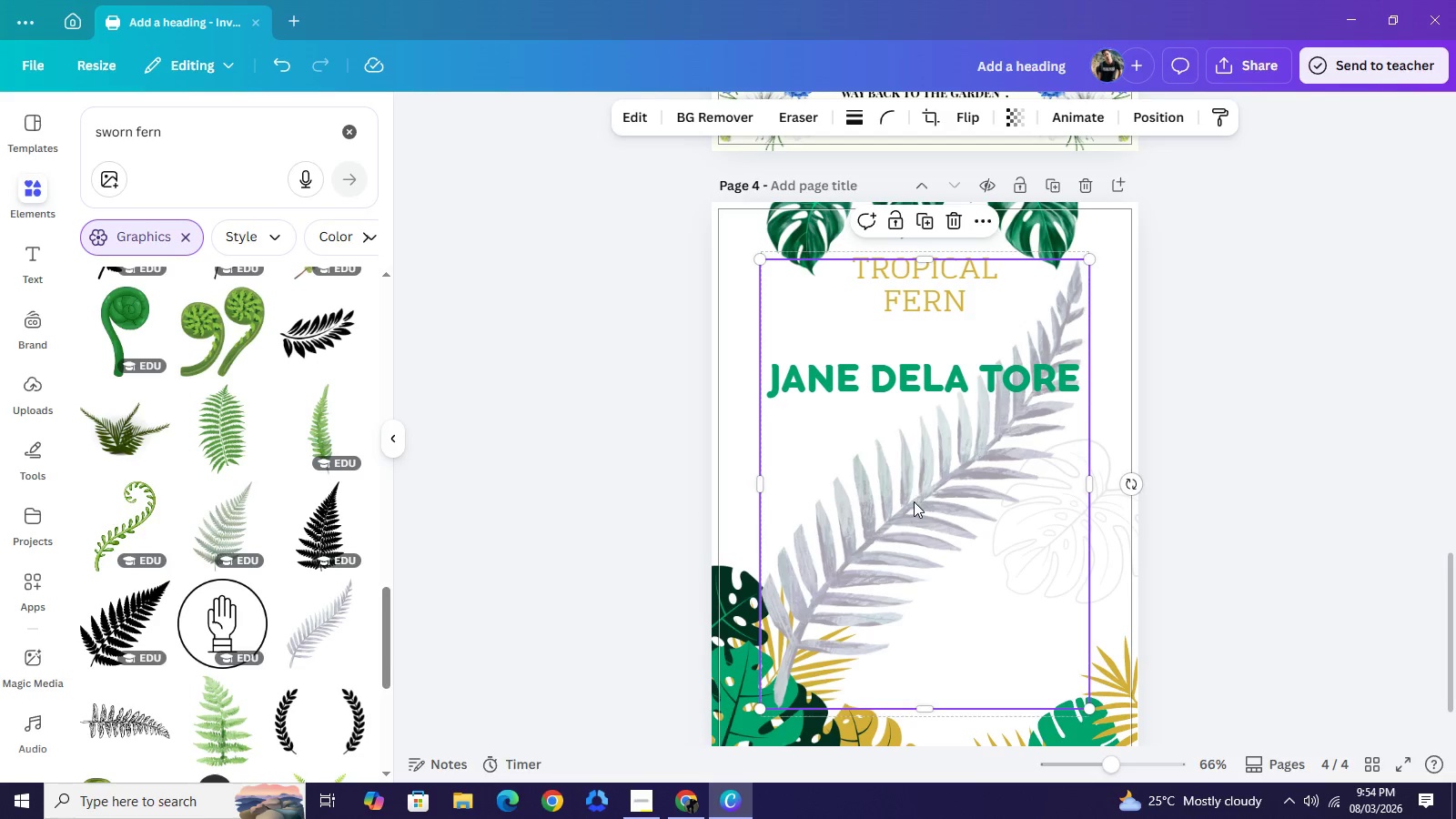 
wait(5.45)
 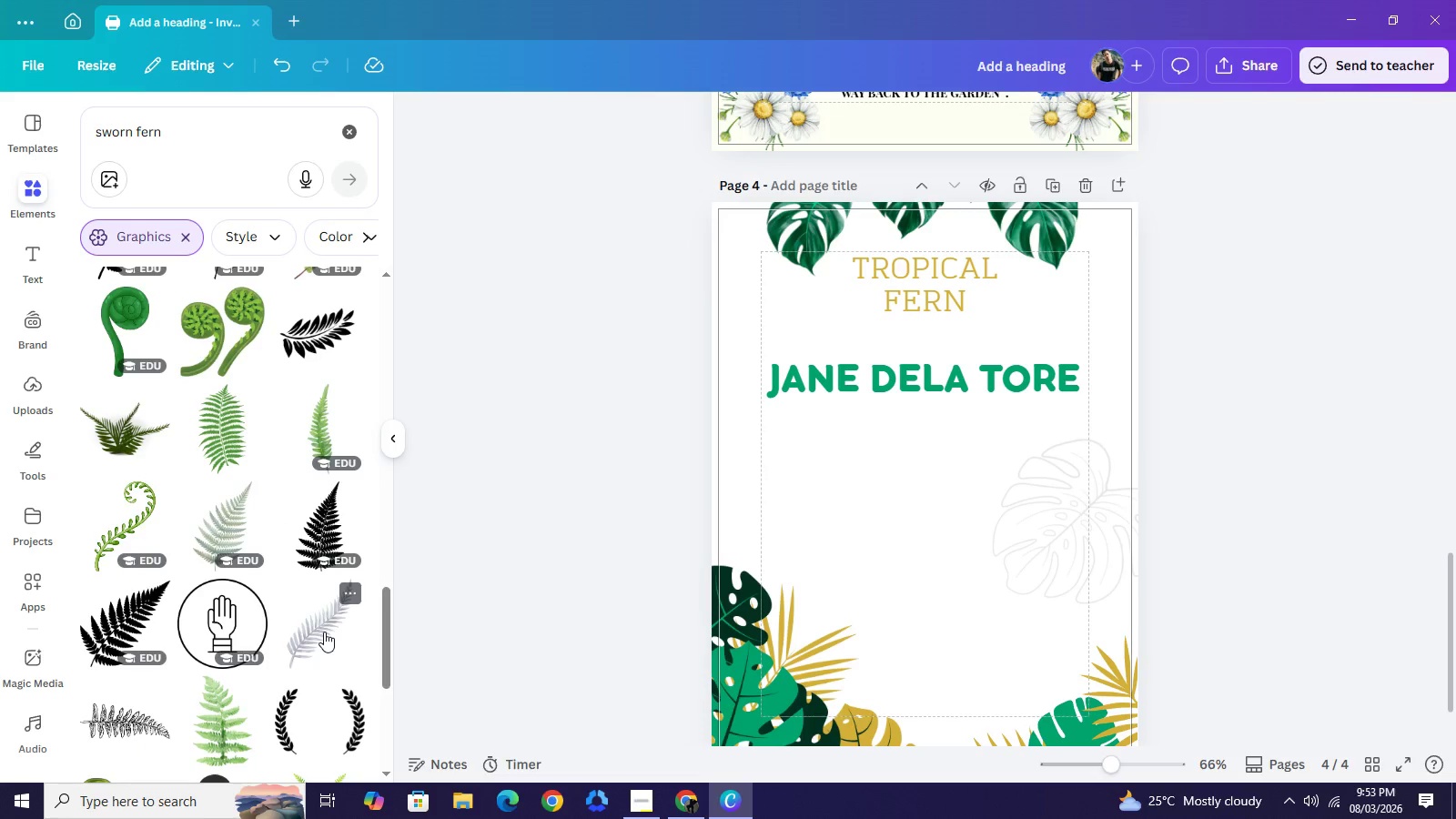 
left_click([956, 231])
 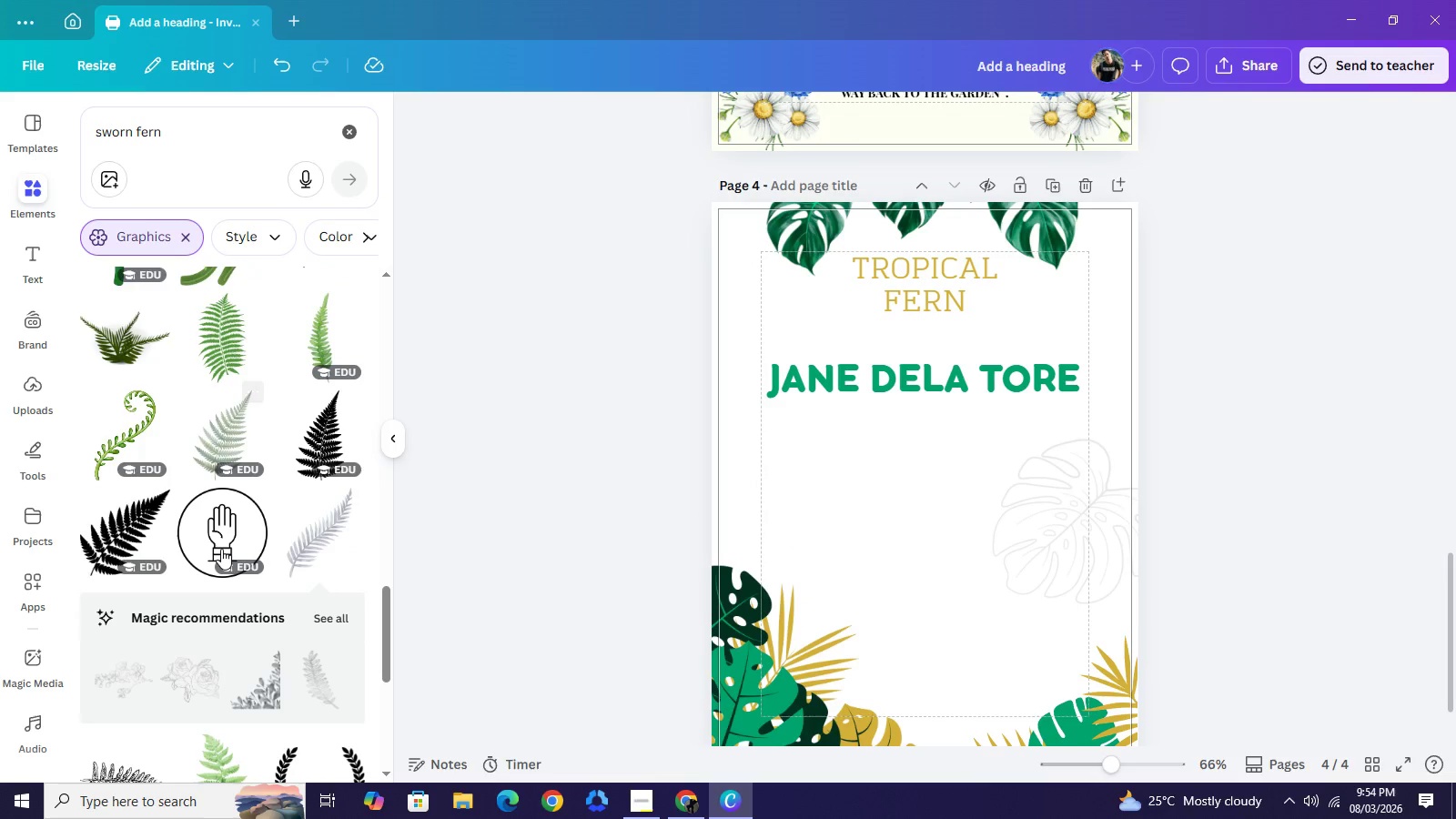 
scroll: coordinate [224, 549], scroll_direction: down, amount: 6.0
 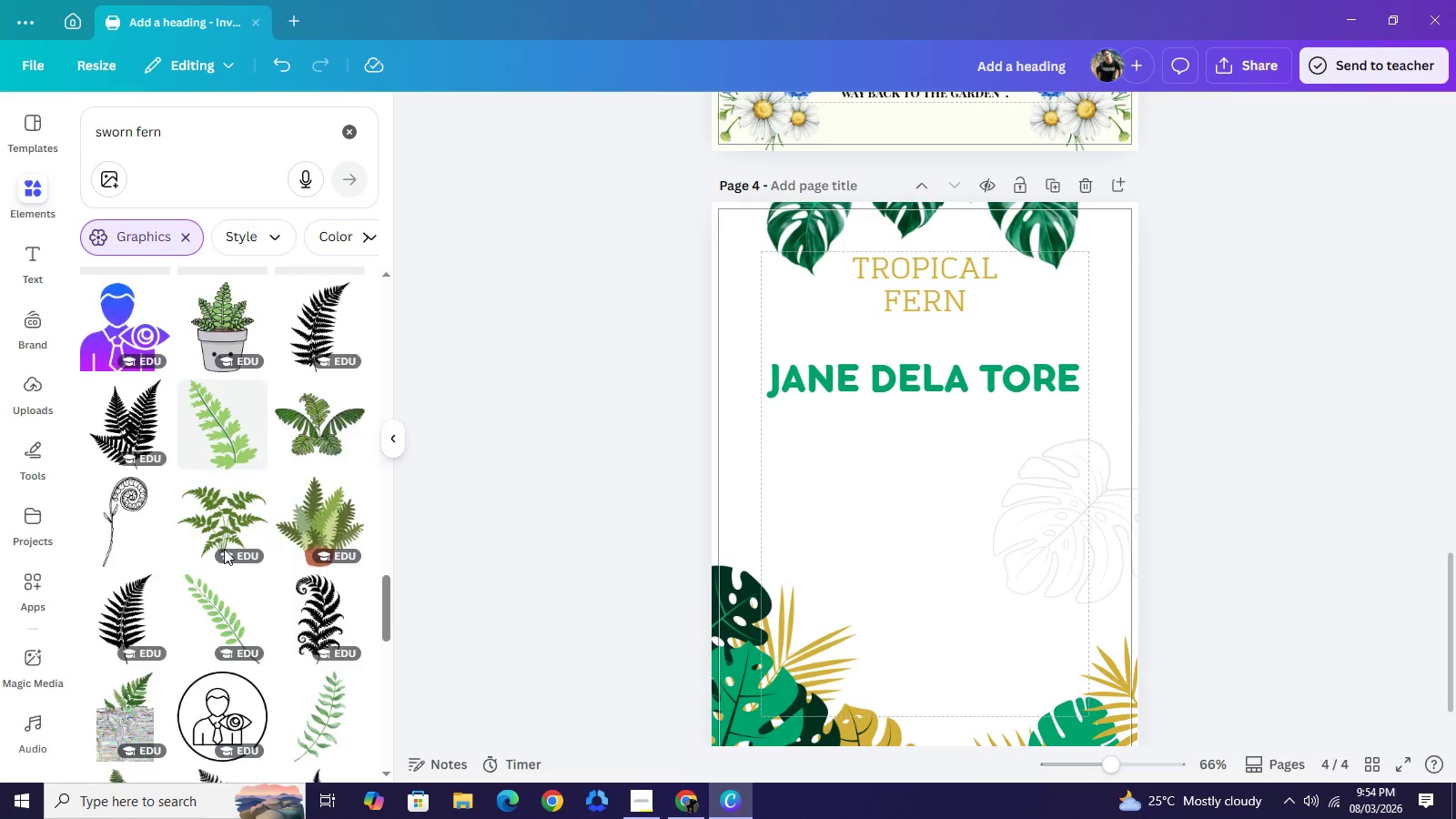 
scroll: coordinate [224, 549], scroll_direction: up, amount: 10.0
 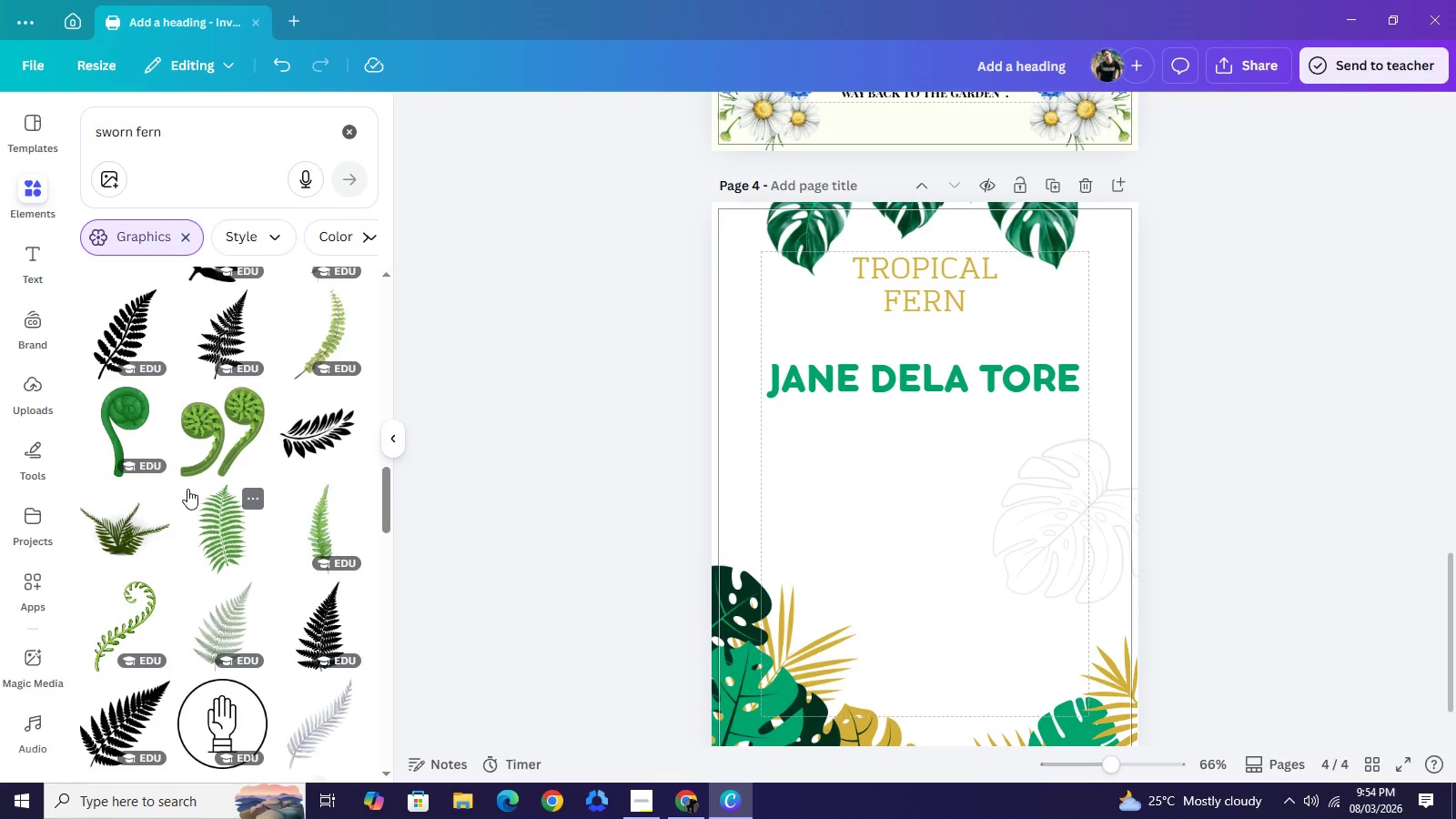 
mouse_move([165, 484])
 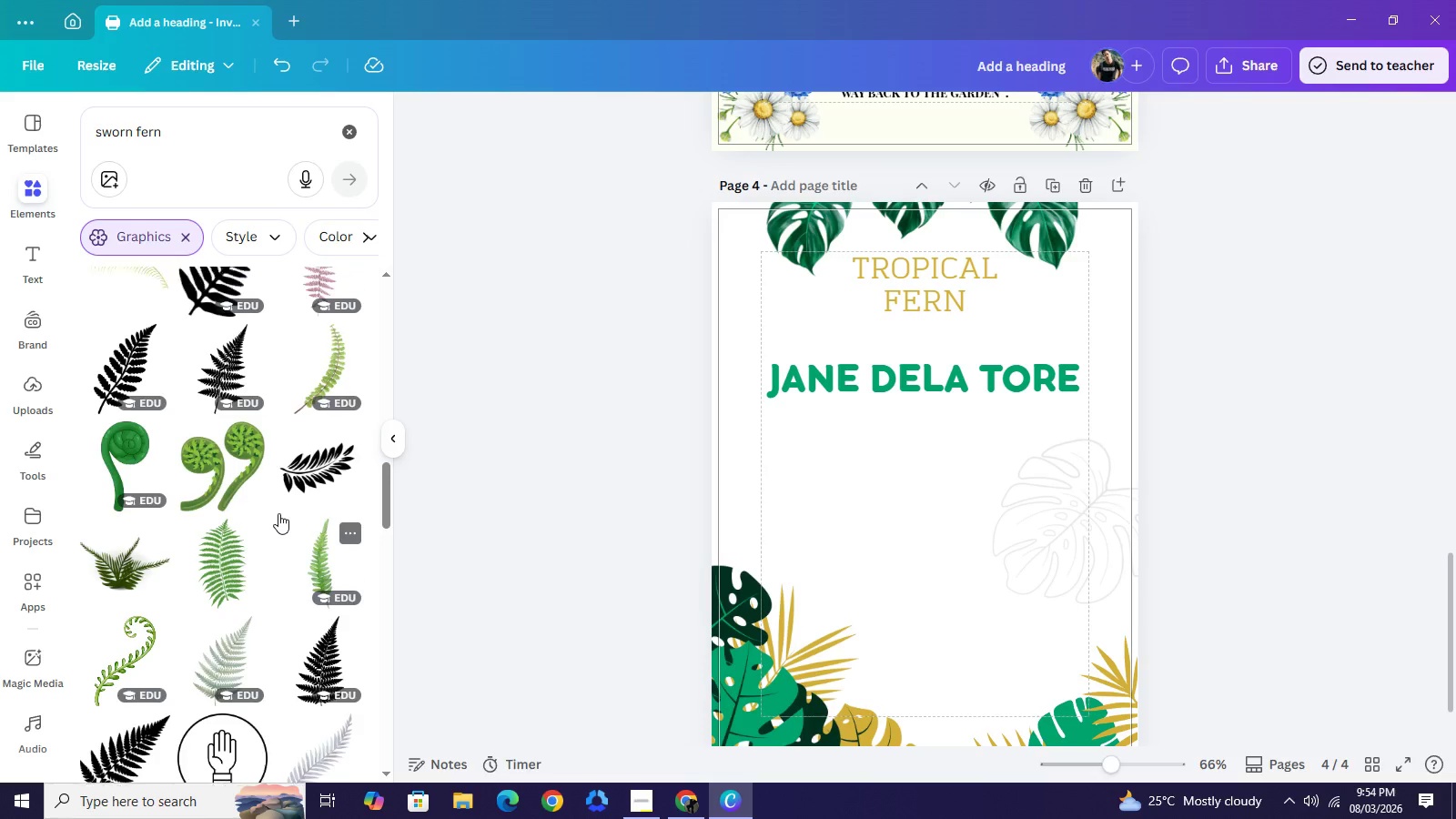 
scroll: coordinate [278, 513], scroll_direction: up, amount: 1.0
 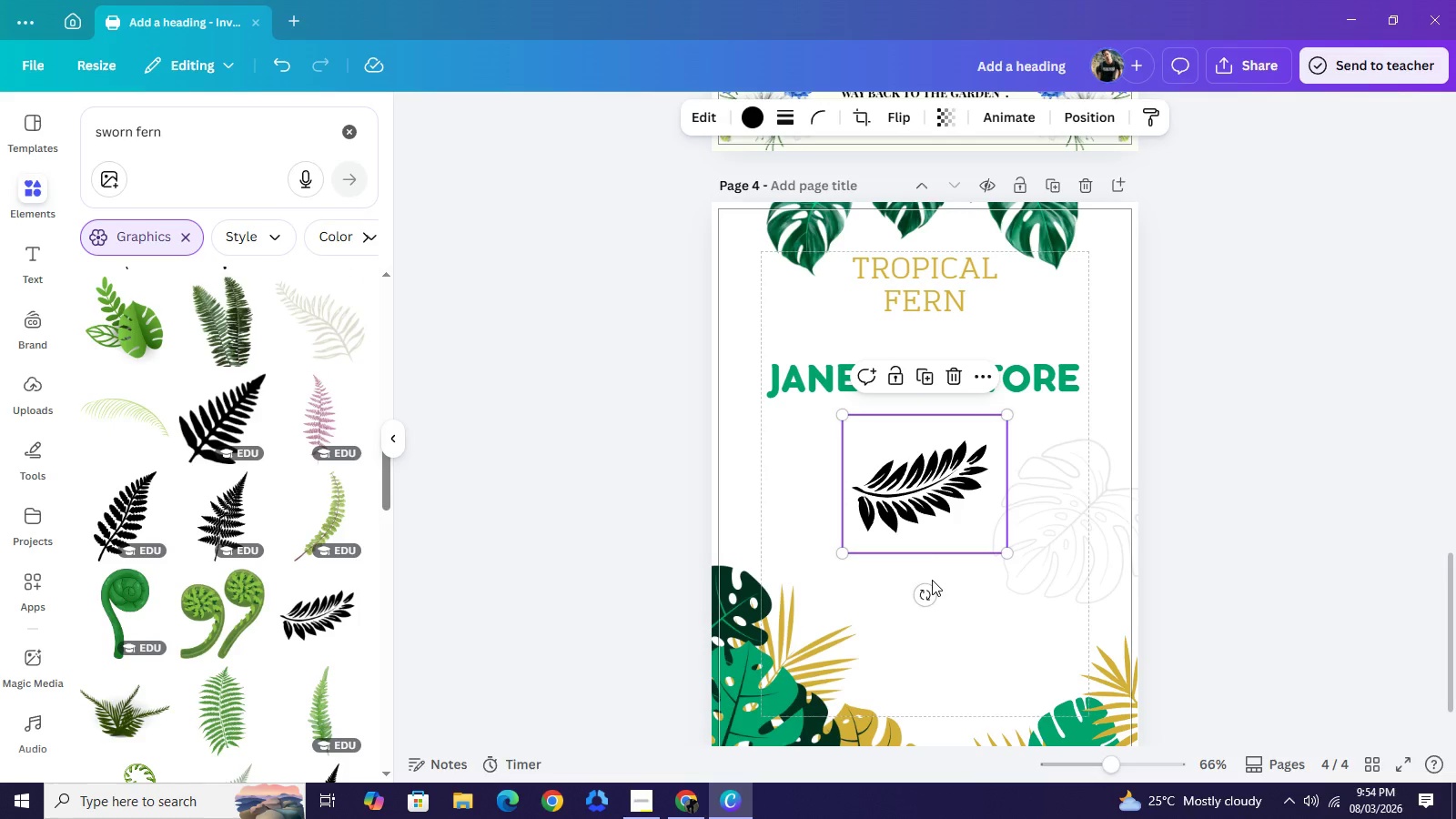 
left_click_drag(start_coordinate=[926, 594], to_coordinate=[870, 500])
 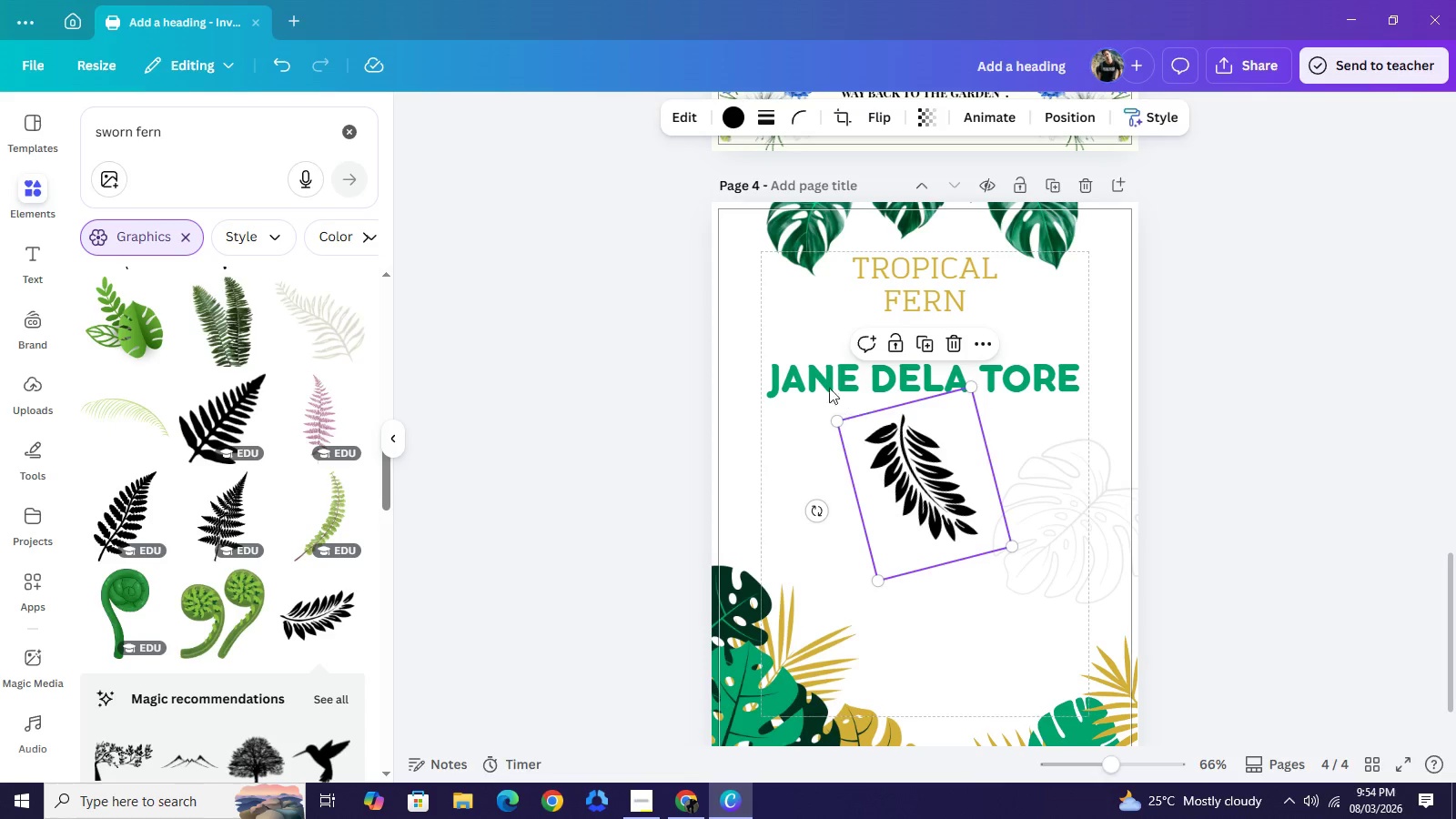 
left_click_drag(start_coordinate=[946, 460], to_coordinate=[803, 366])
 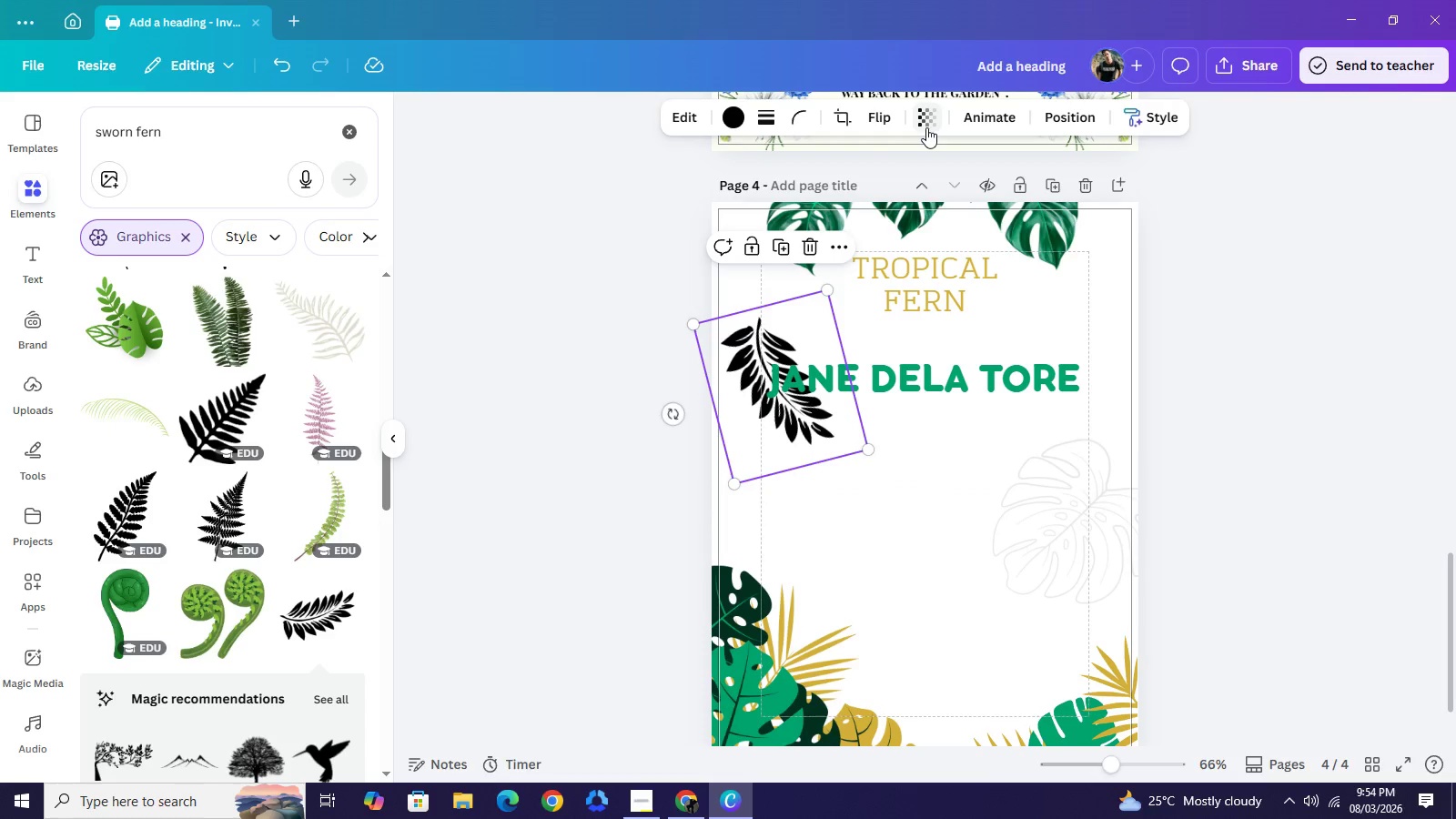 
left_click([926, 127])
 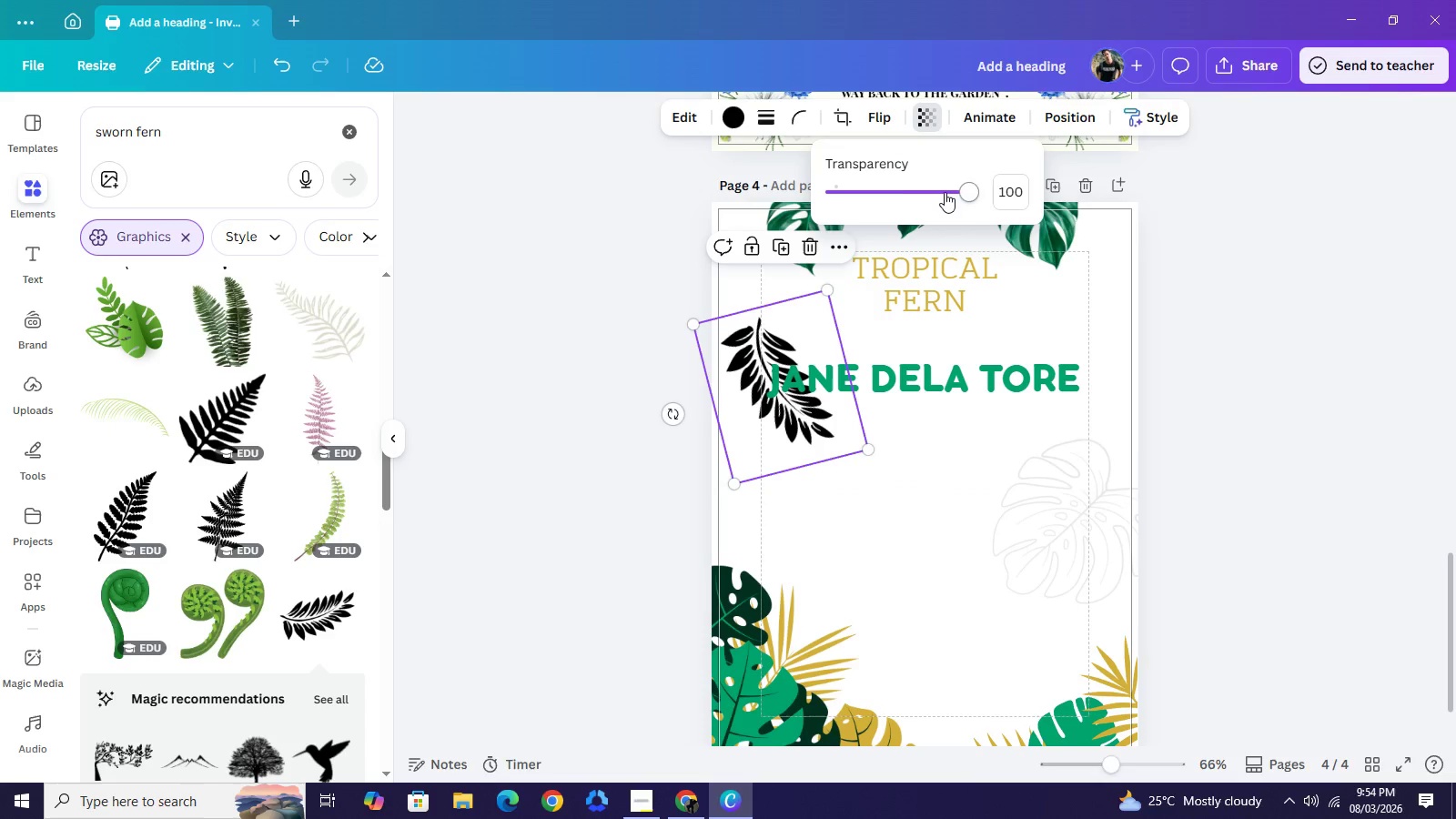 
left_click_drag(start_coordinate=[949, 191], to_coordinate=[838, 193])
 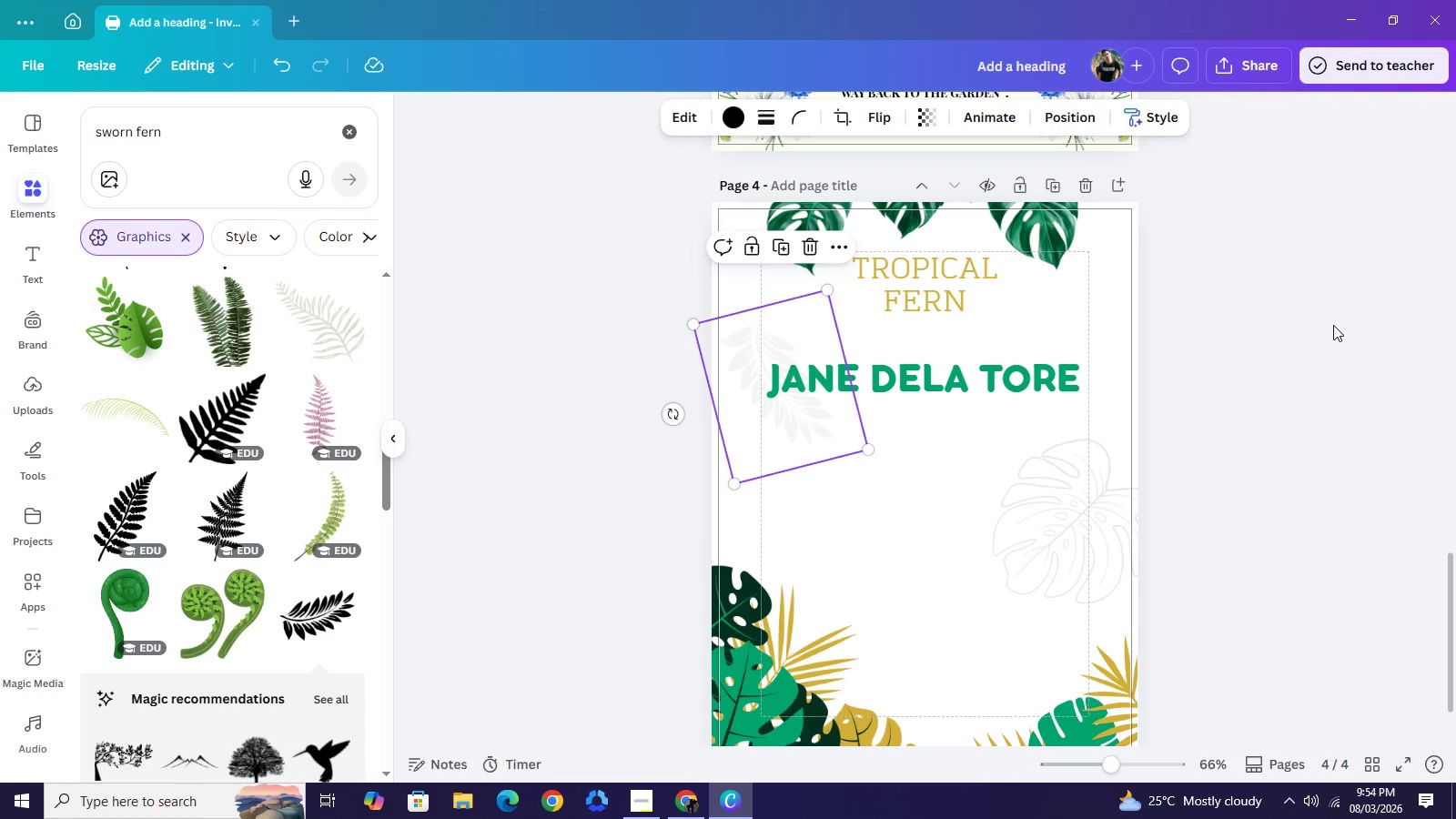 
double_click([1333, 325])
 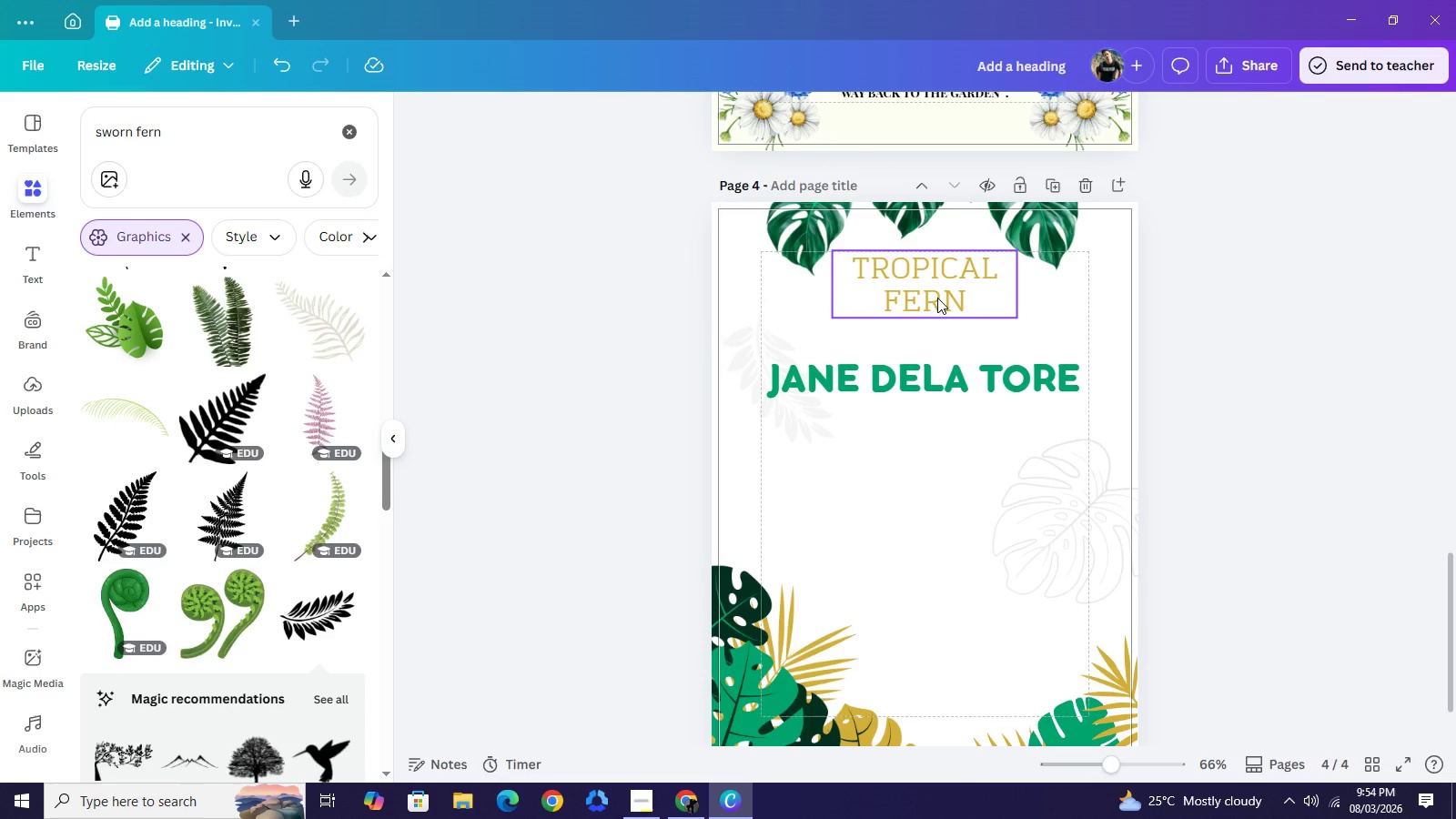 
wait(6.28)
 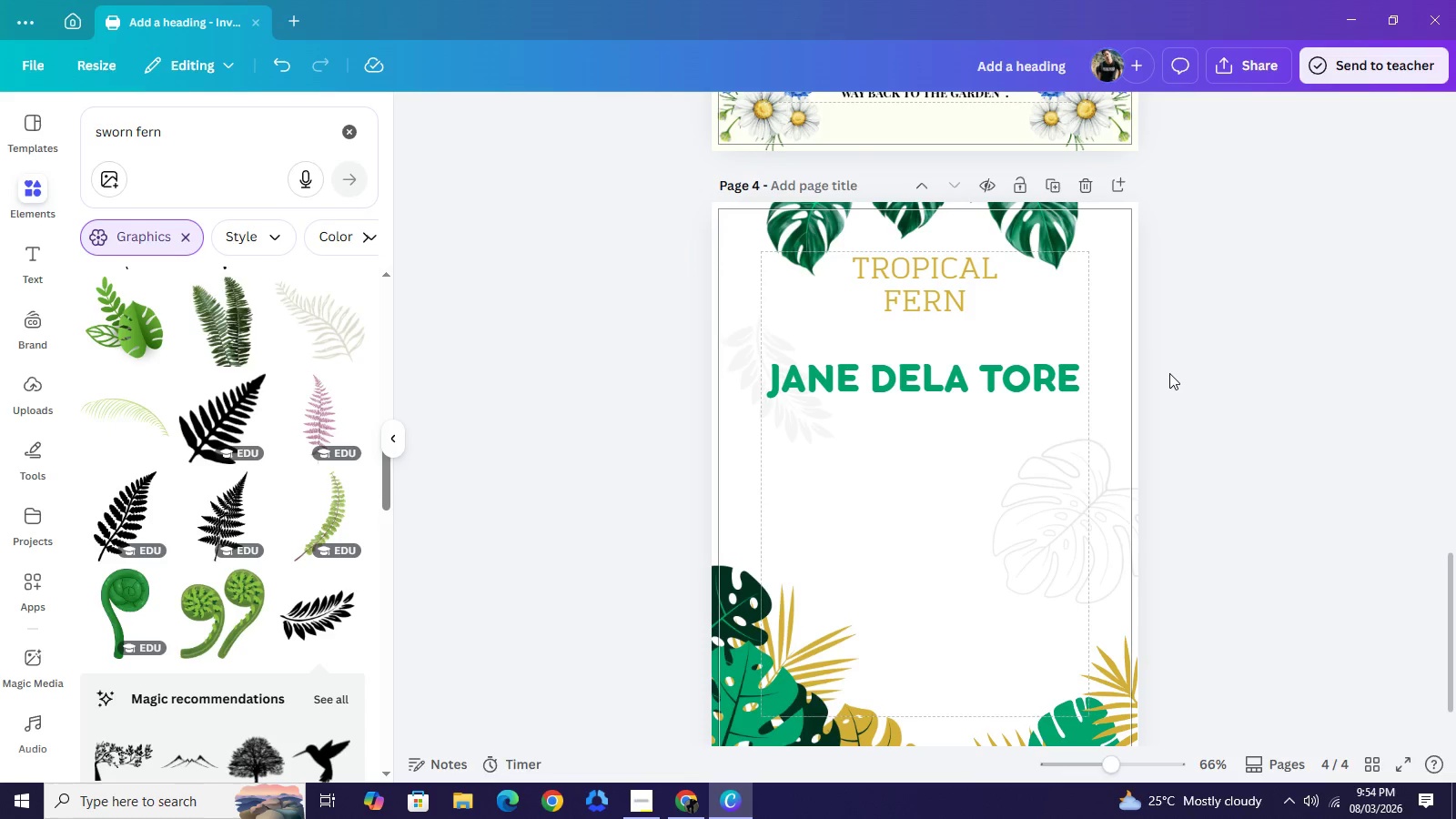 
left_click([1403, 299])
 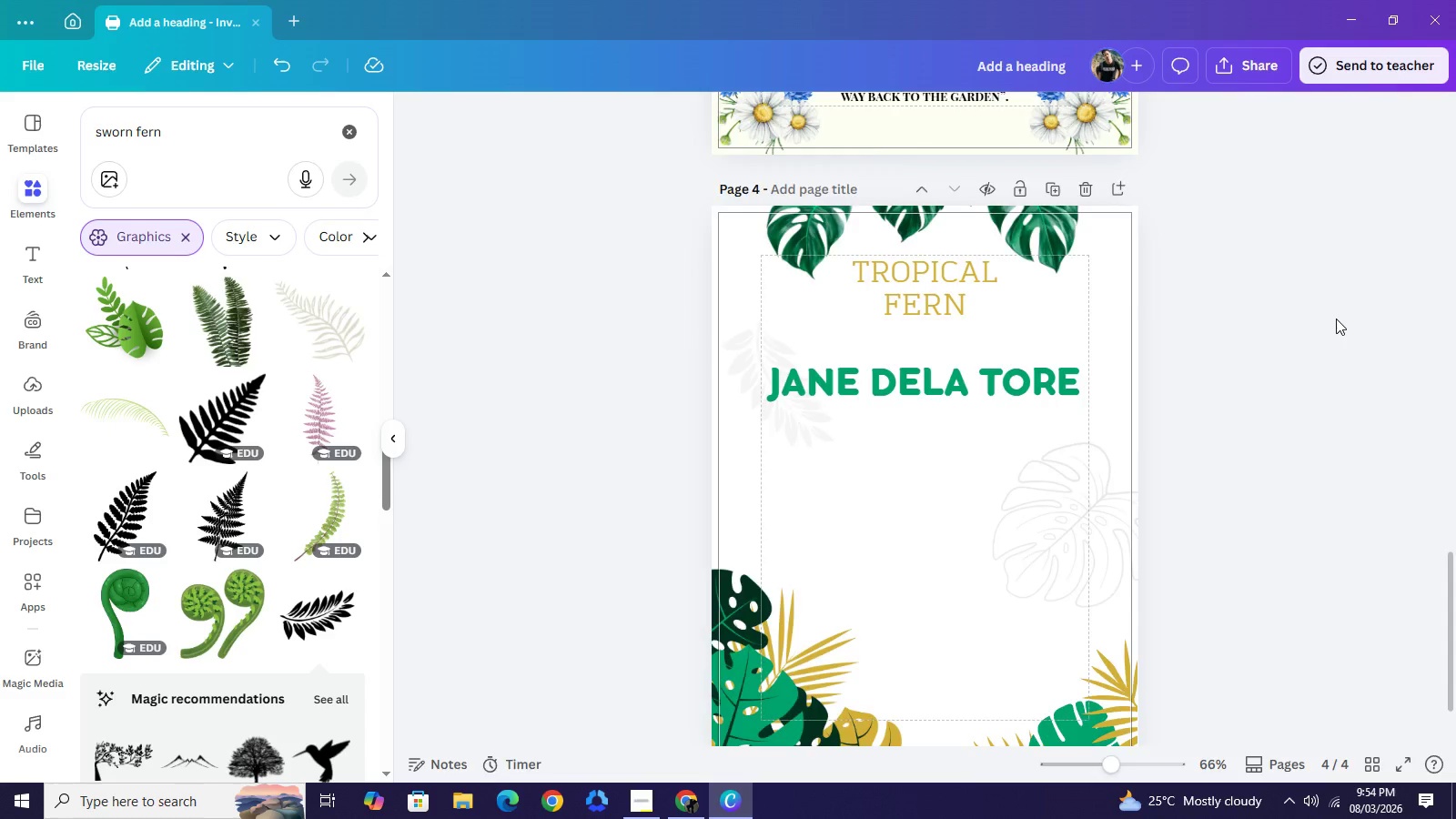 
scroll: coordinate [1336, 318], scroll_direction: up, amount: 4.0
 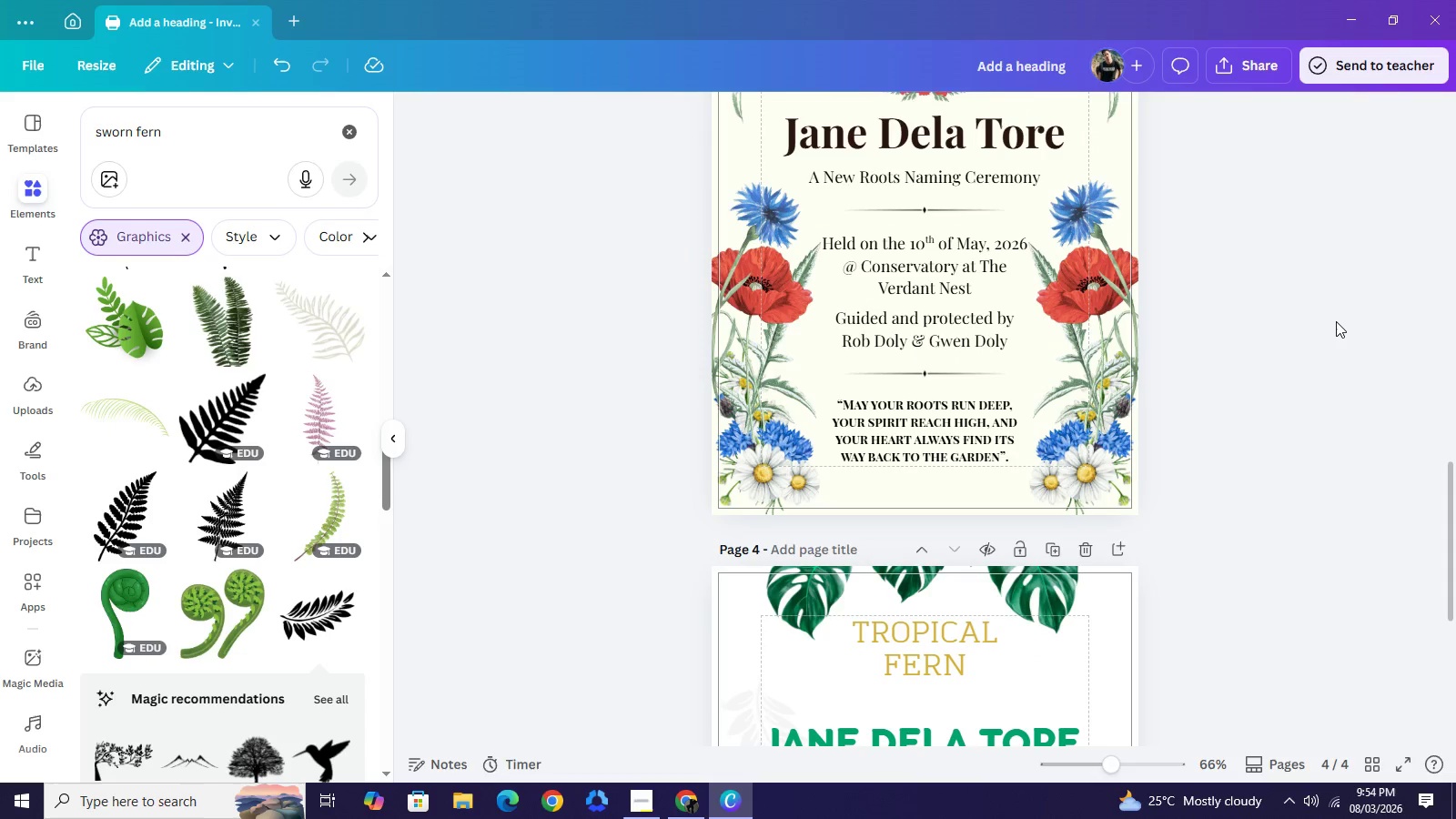 
scroll: coordinate [1335, 321], scroll_direction: down, amount: 2.0
 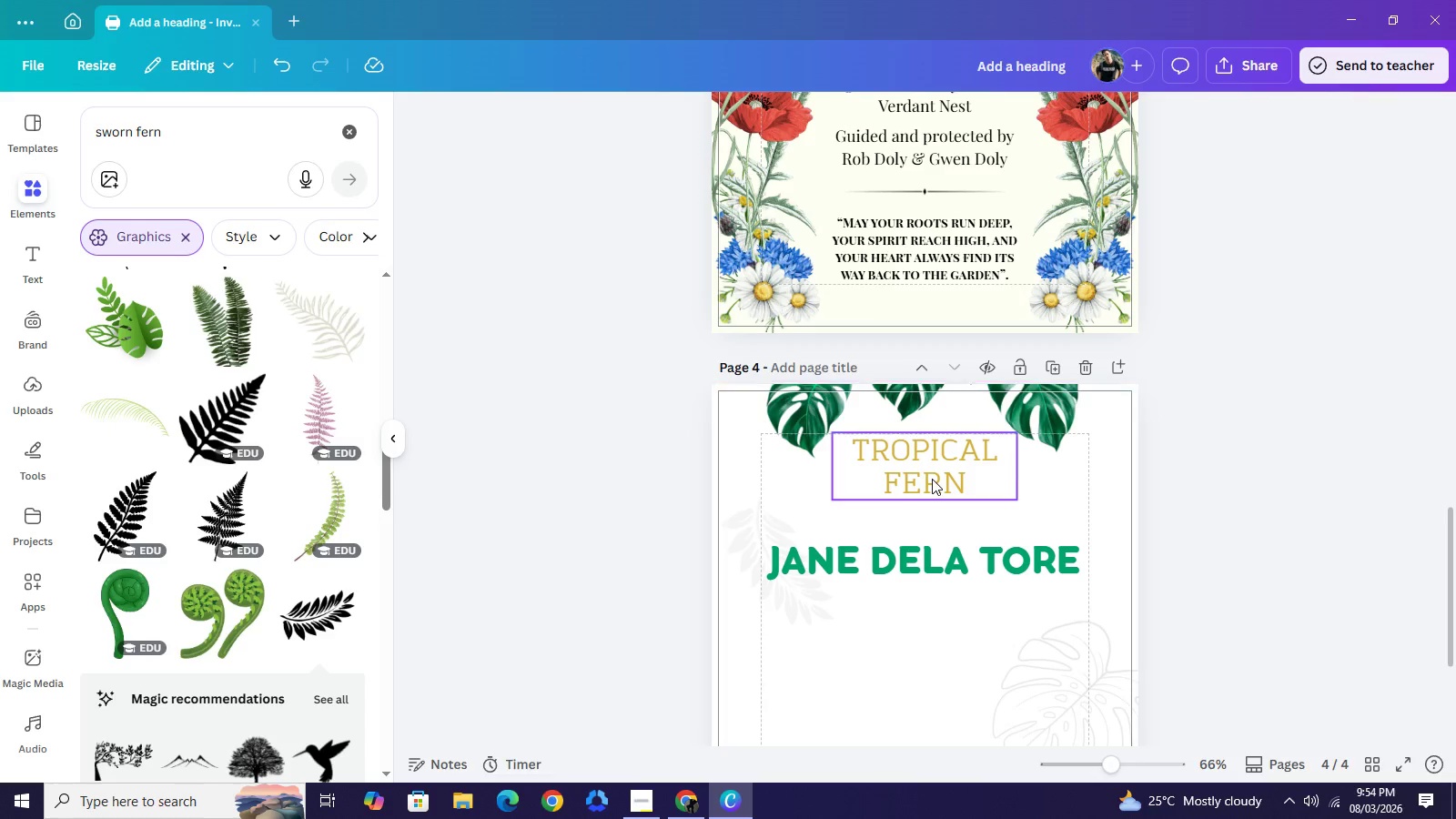 
left_click([932, 479])
 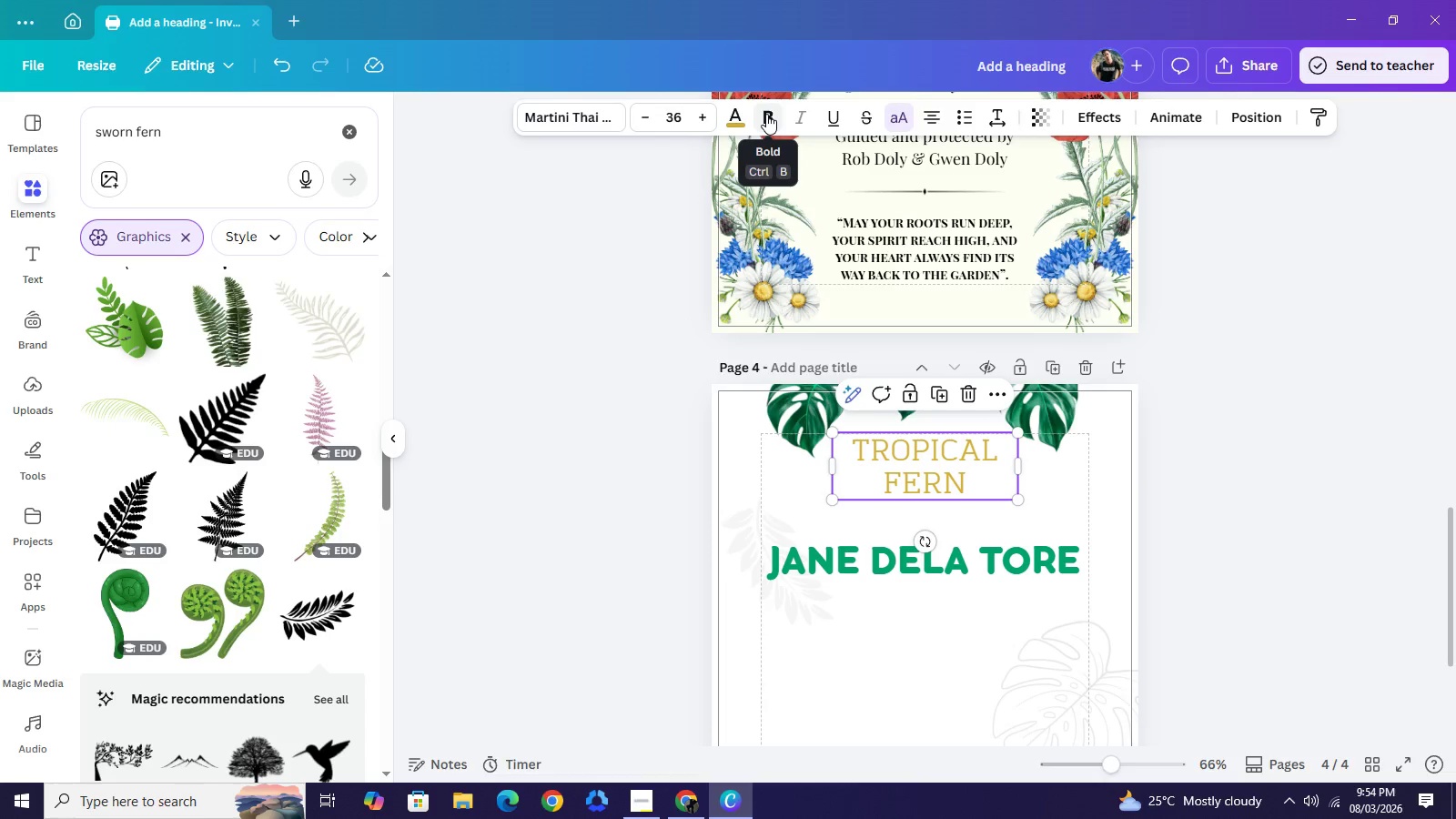 
left_click([766, 114])
 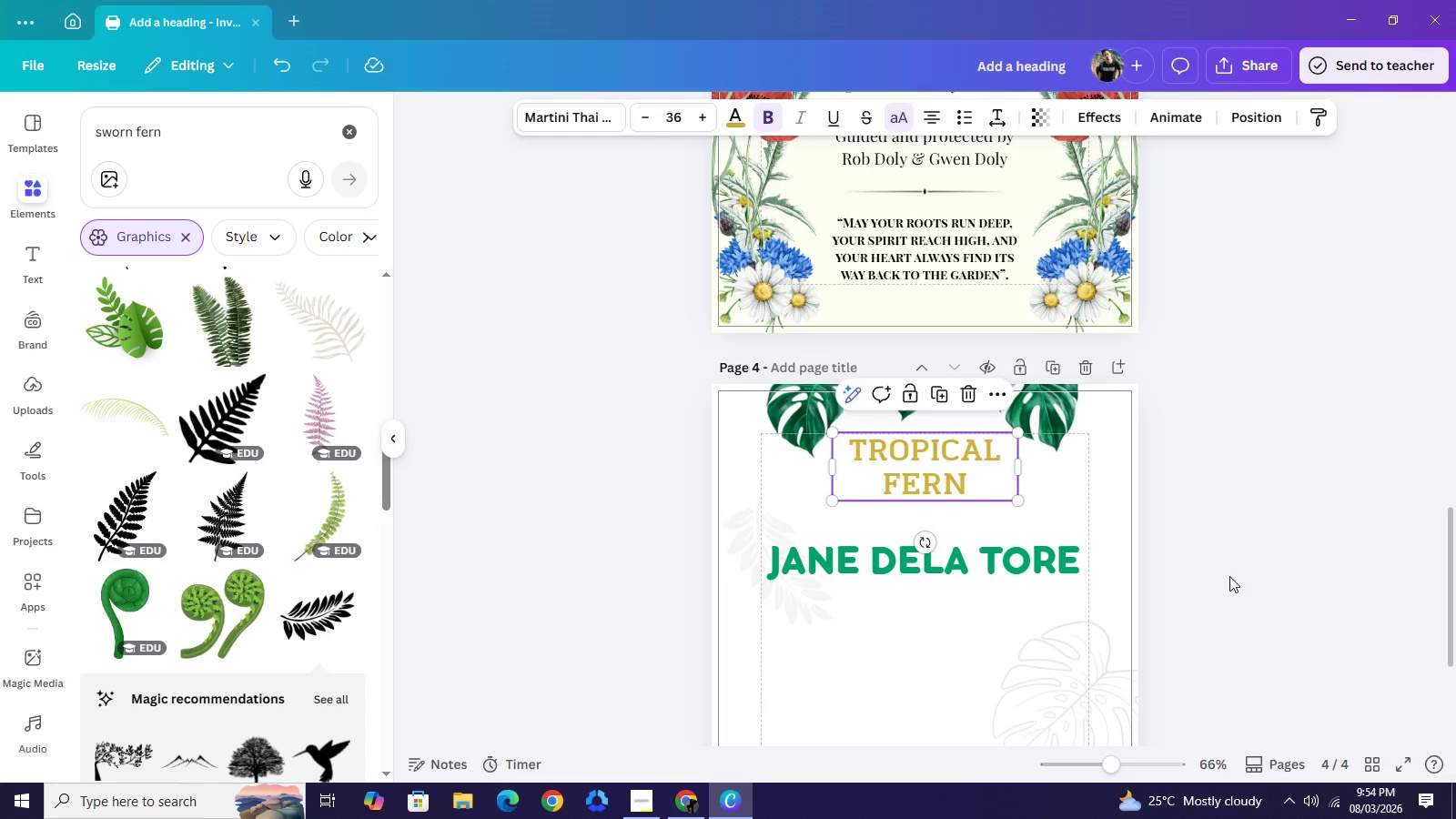 
left_click([1232, 544])
 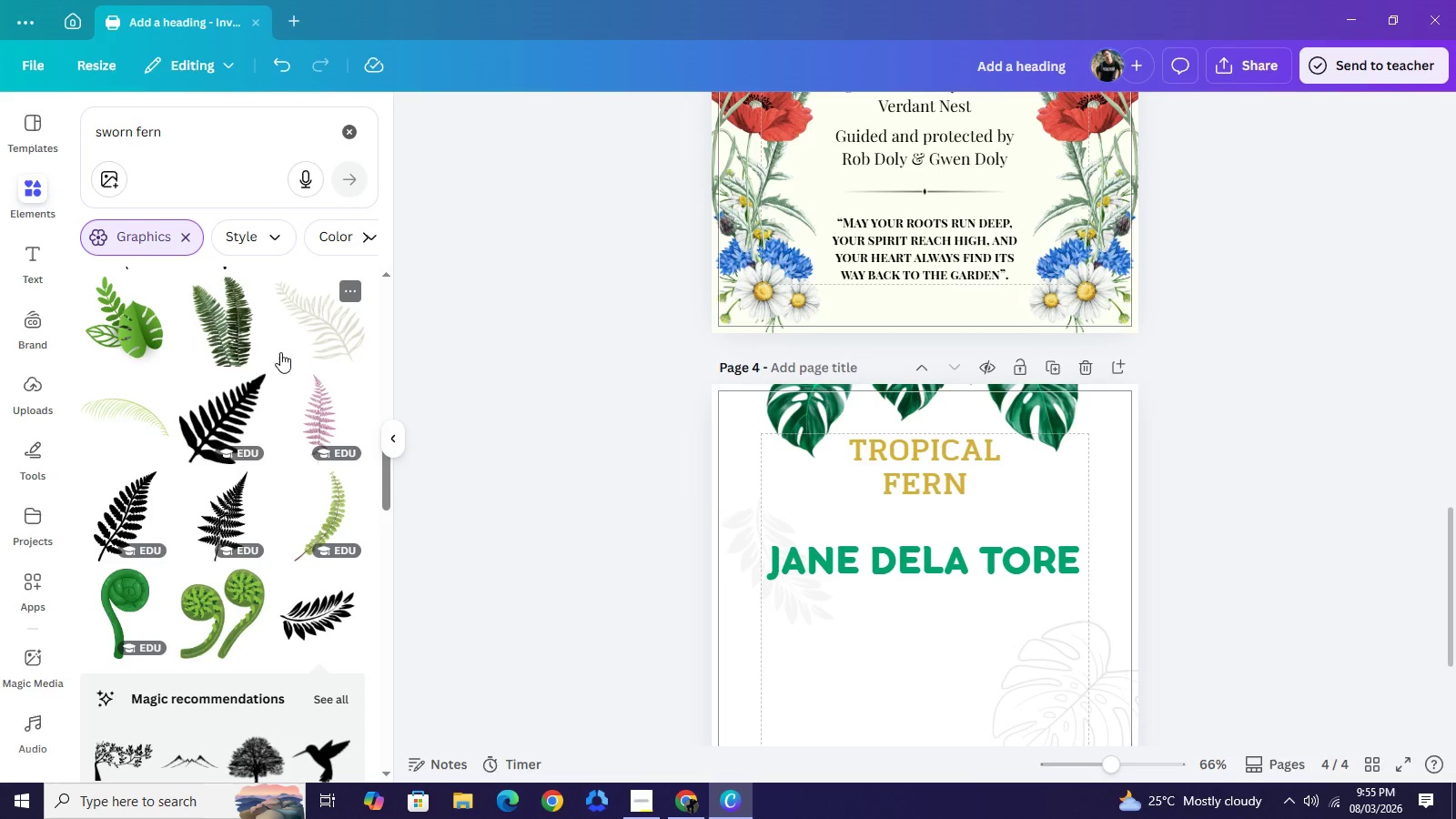 
scroll: coordinate [285, 390], scroll_direction: down, amount: 2.0
 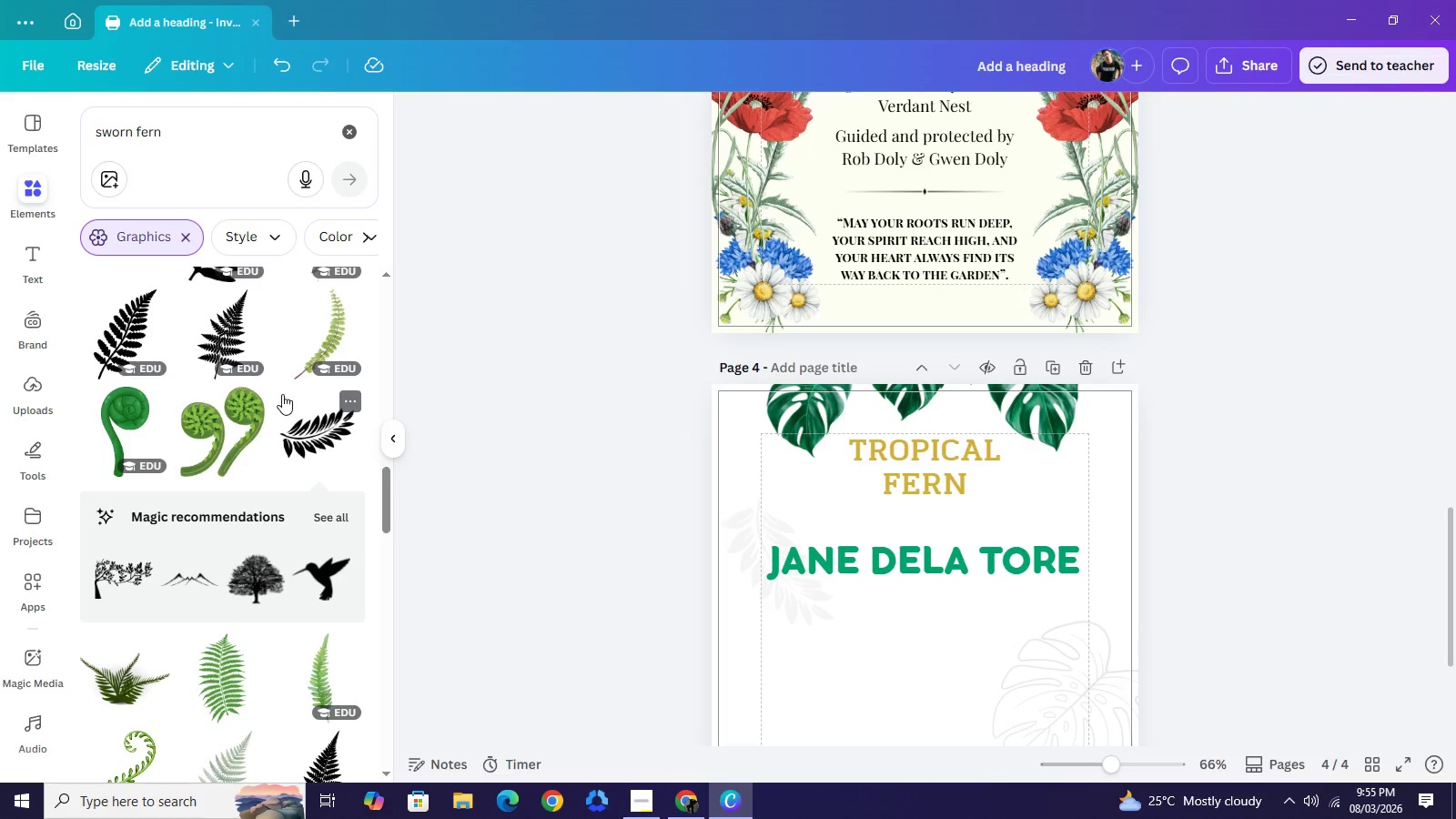 
left_click([193, 581])
 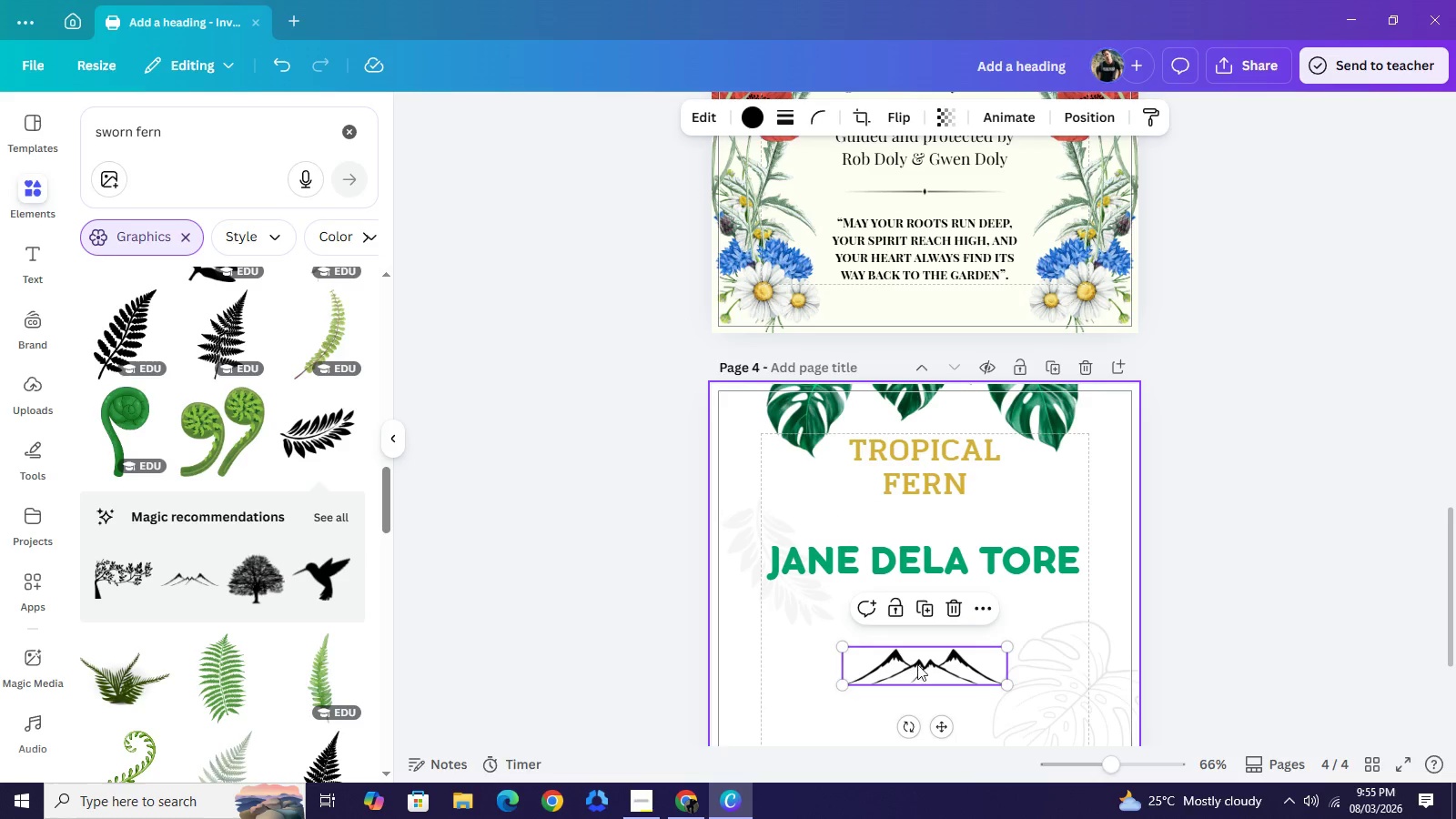 
left_click_drag(start_coordinate=[921, 668], to_coordinate=[923, 514])
 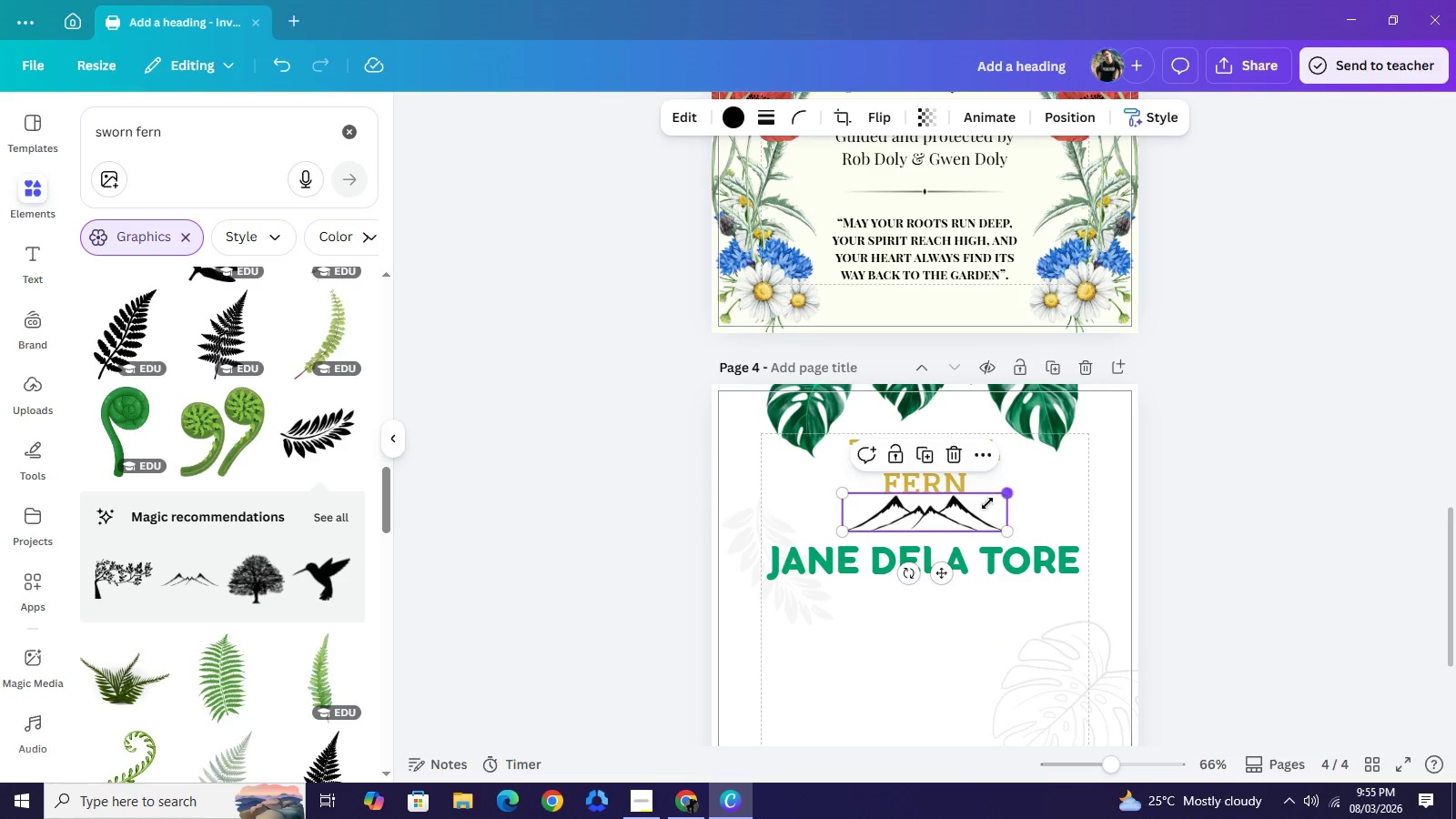 
left_click_drag(start_coordinate=[1006, 491], to_coordinate=[928, 531])
 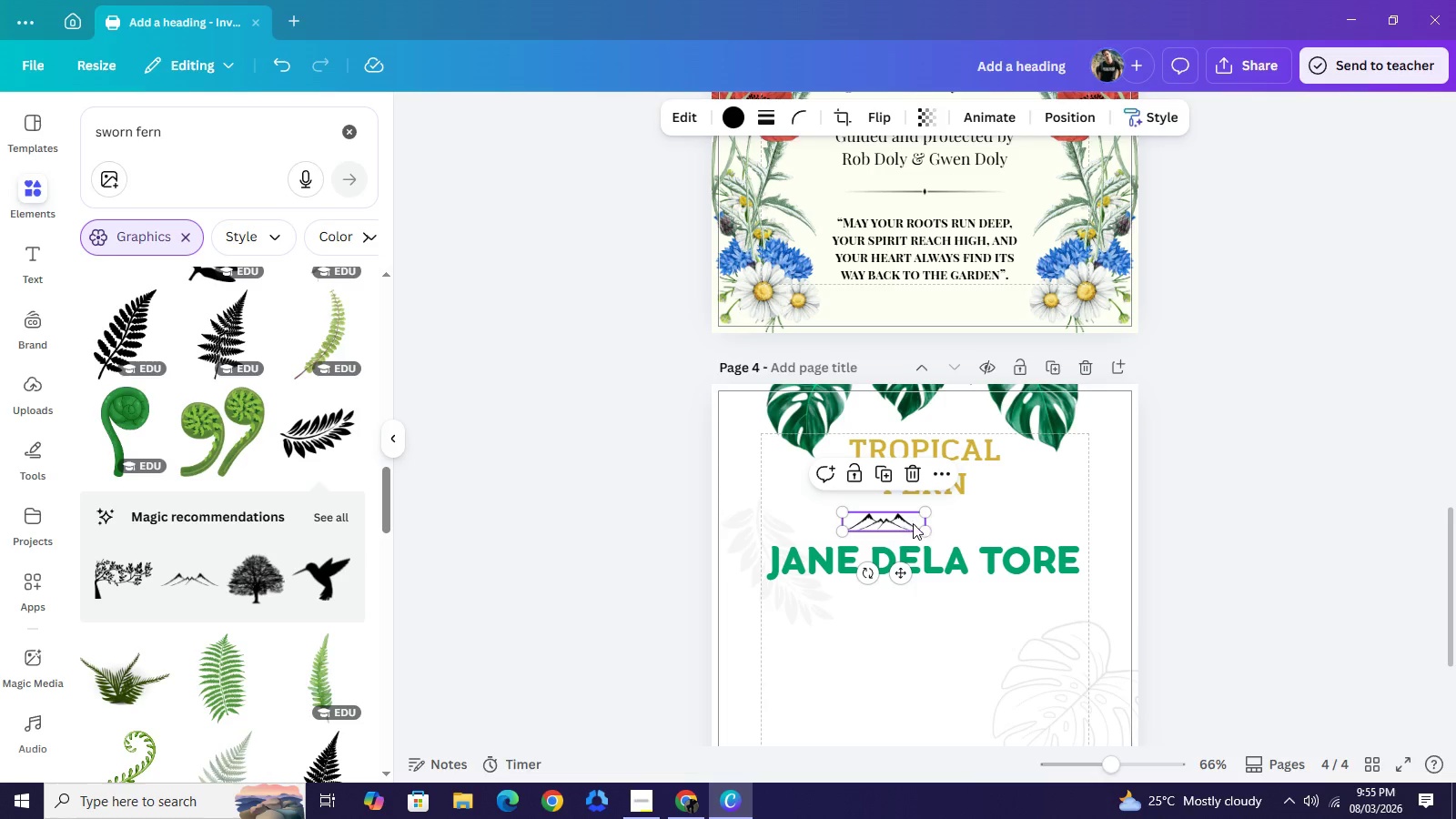 
left_click_drag(start_coordinate=[896, 525], to_coordinate=[934, 528])
 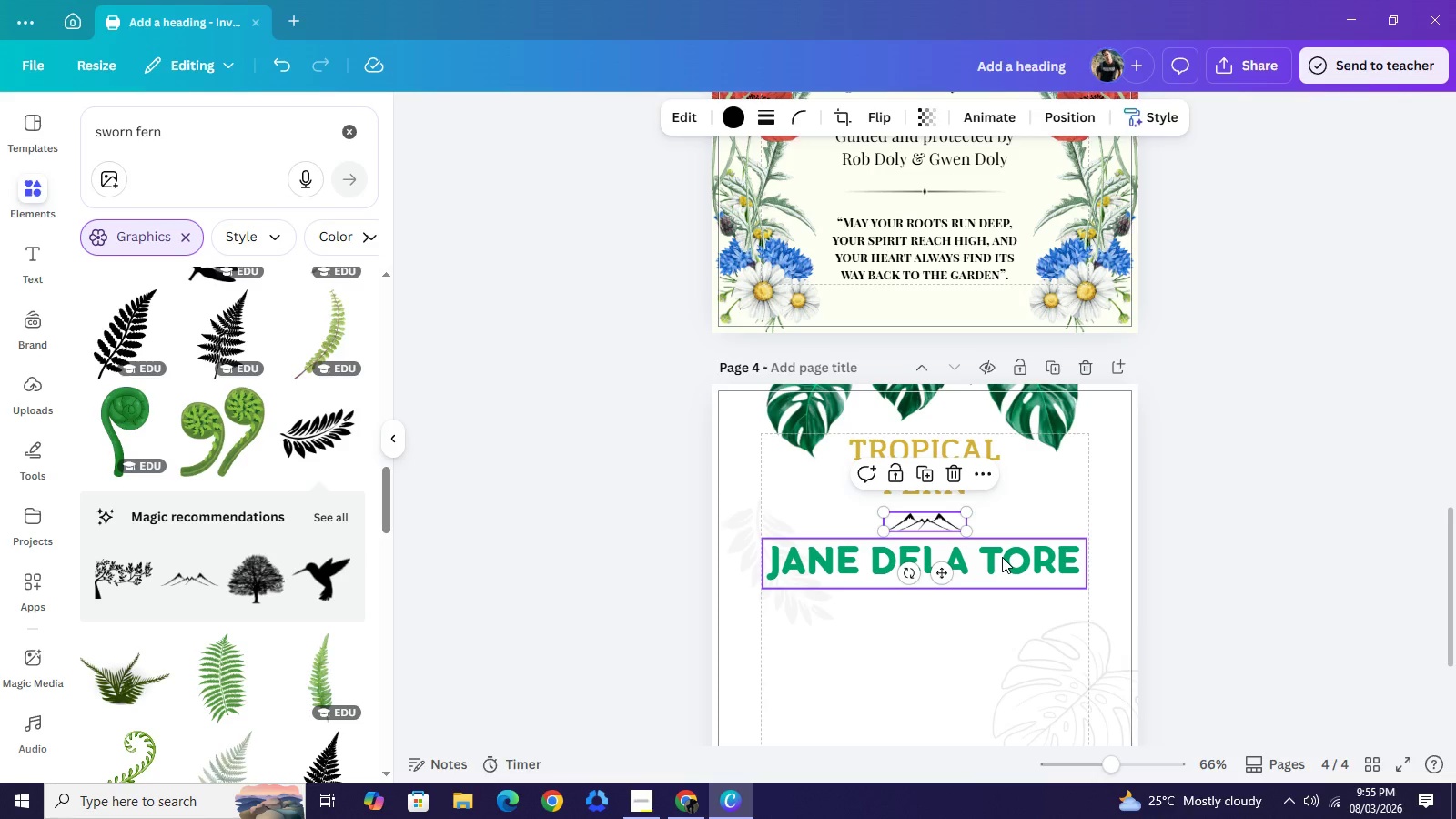 
left_click_drag(start_coordinate=[1002, 557], to_coordinate=[1002, 564])
 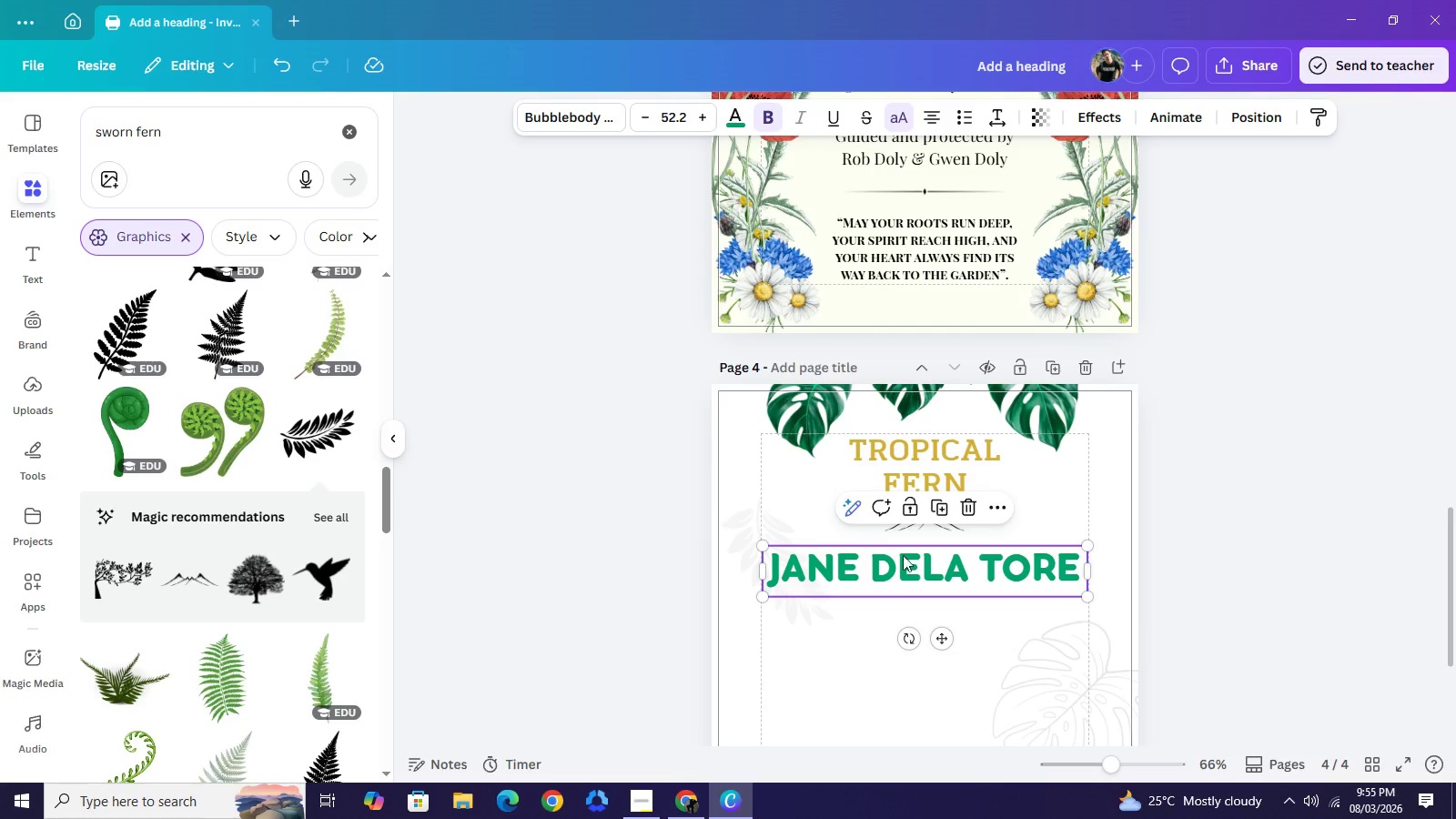 
wait(7.73)
 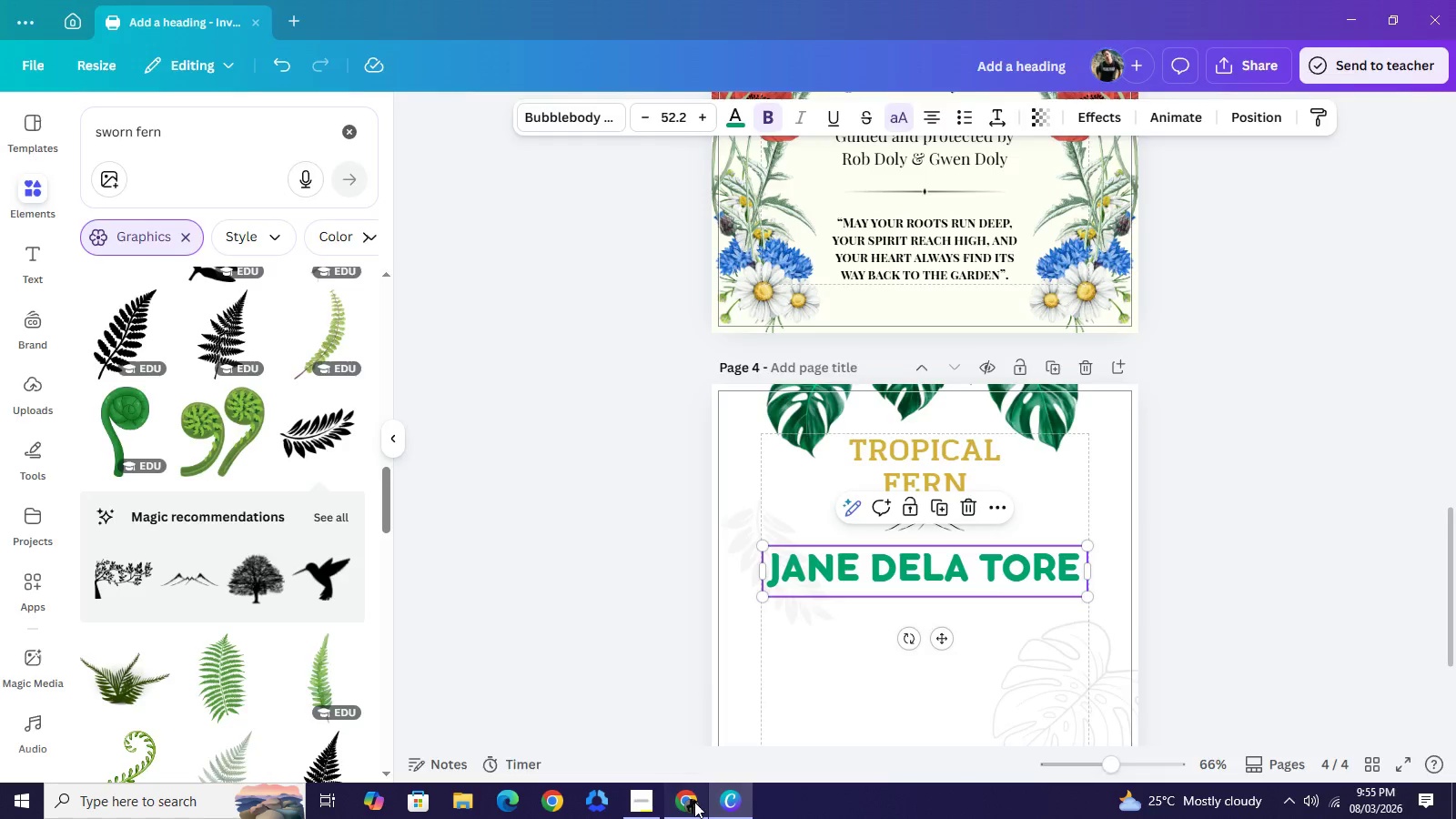 
double_click([581, 129])
 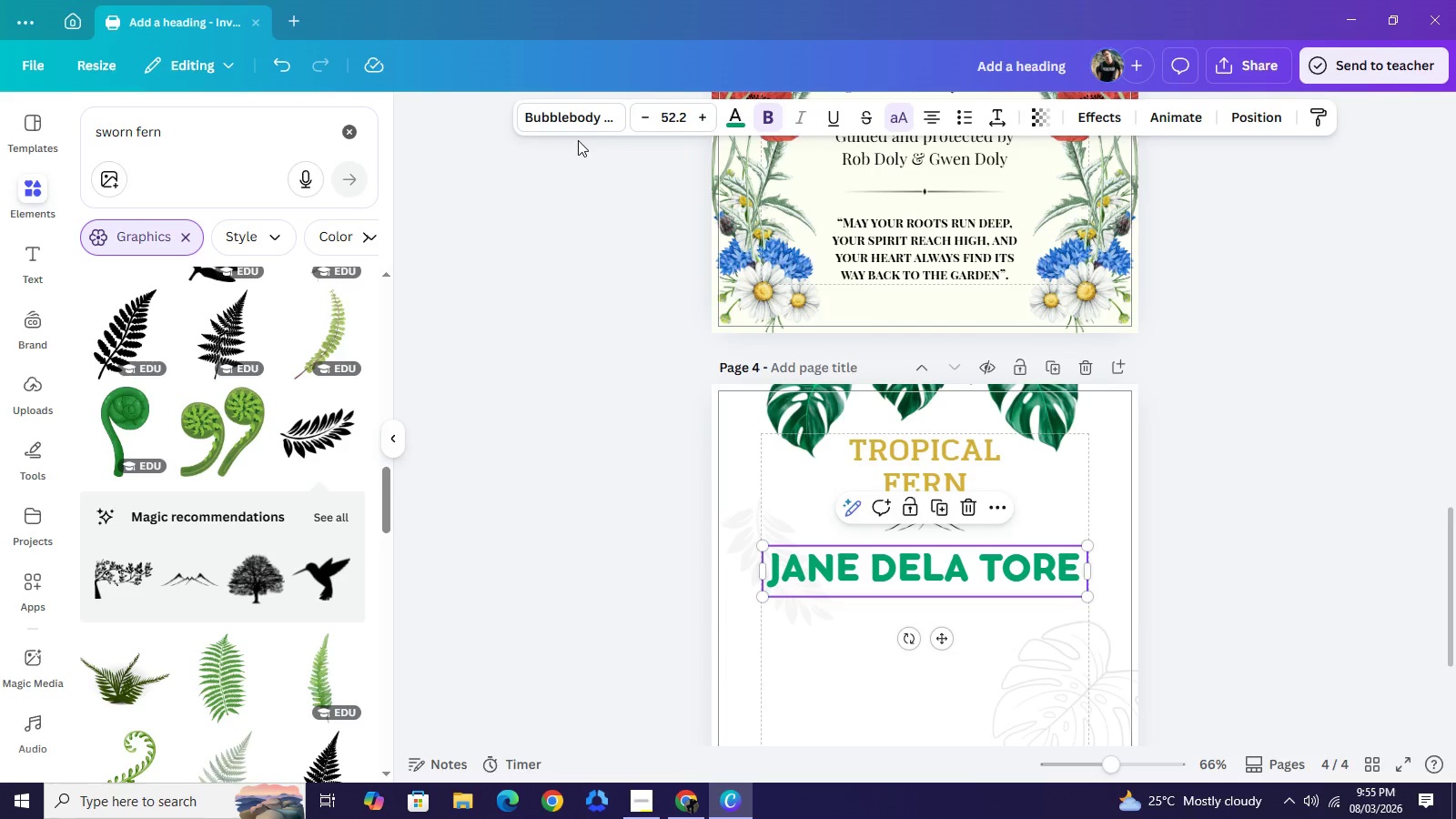 
left_click([566, 119])
 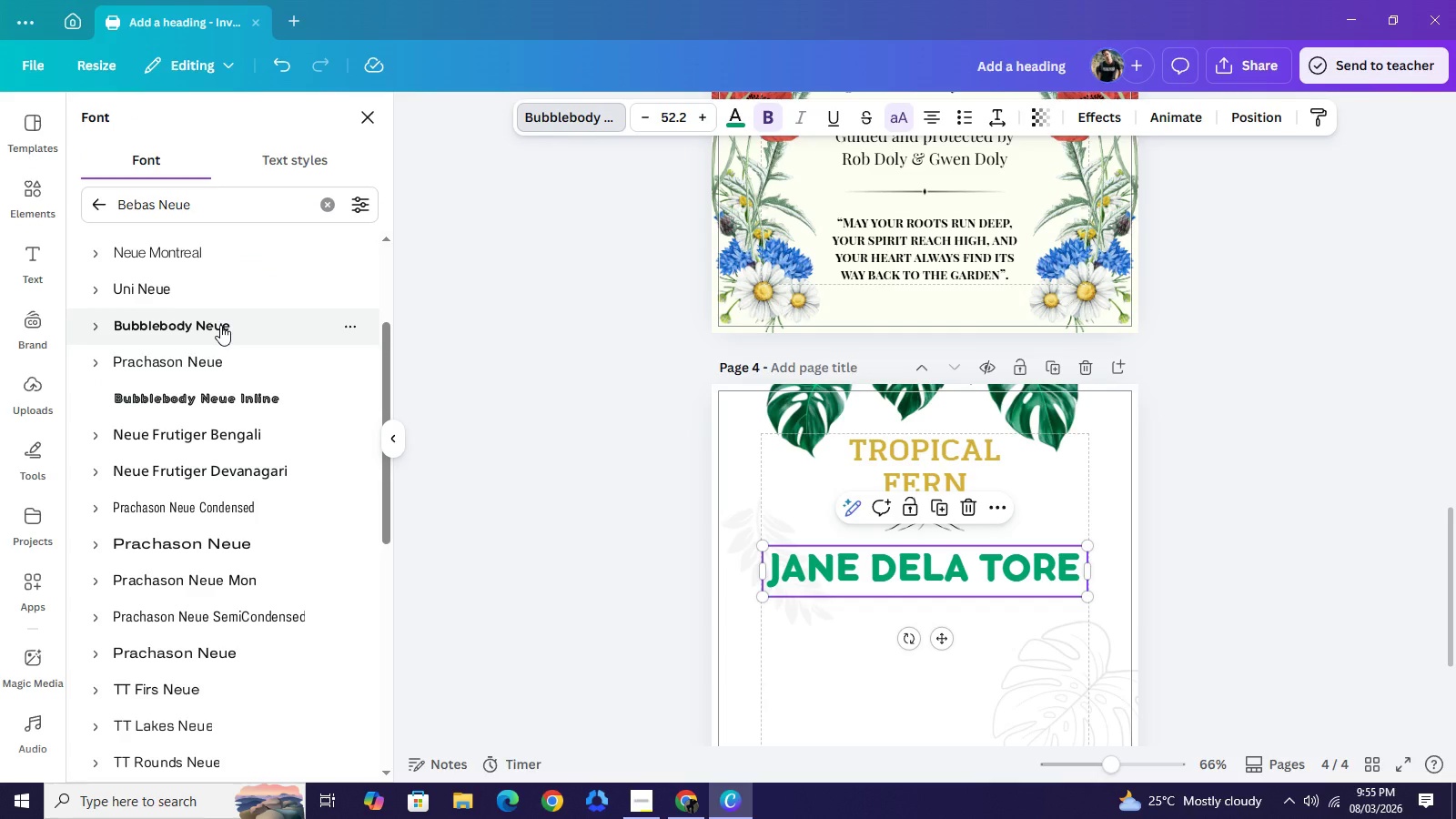 
wait(8.52)
 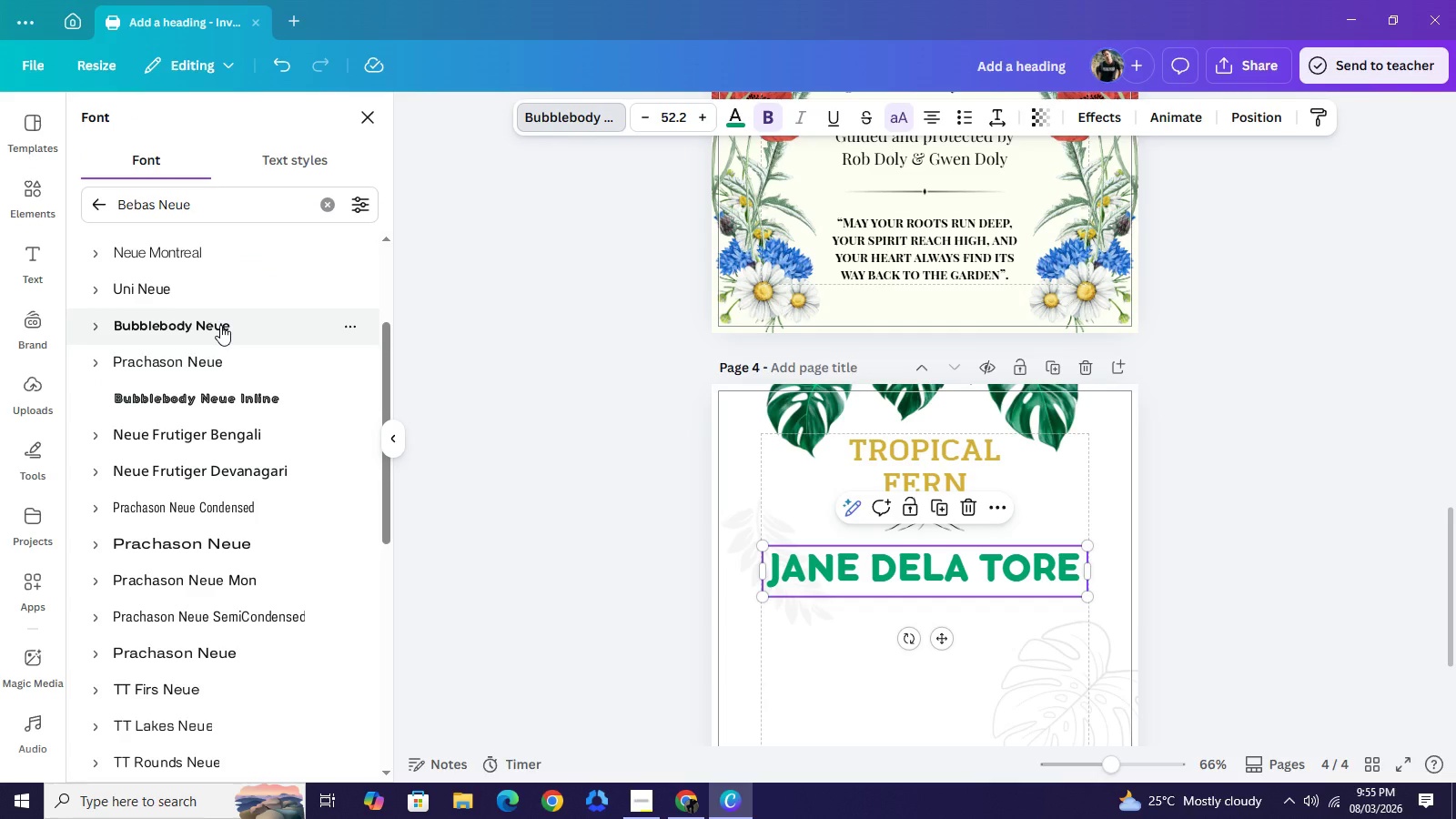 
left_click([195, 258])
 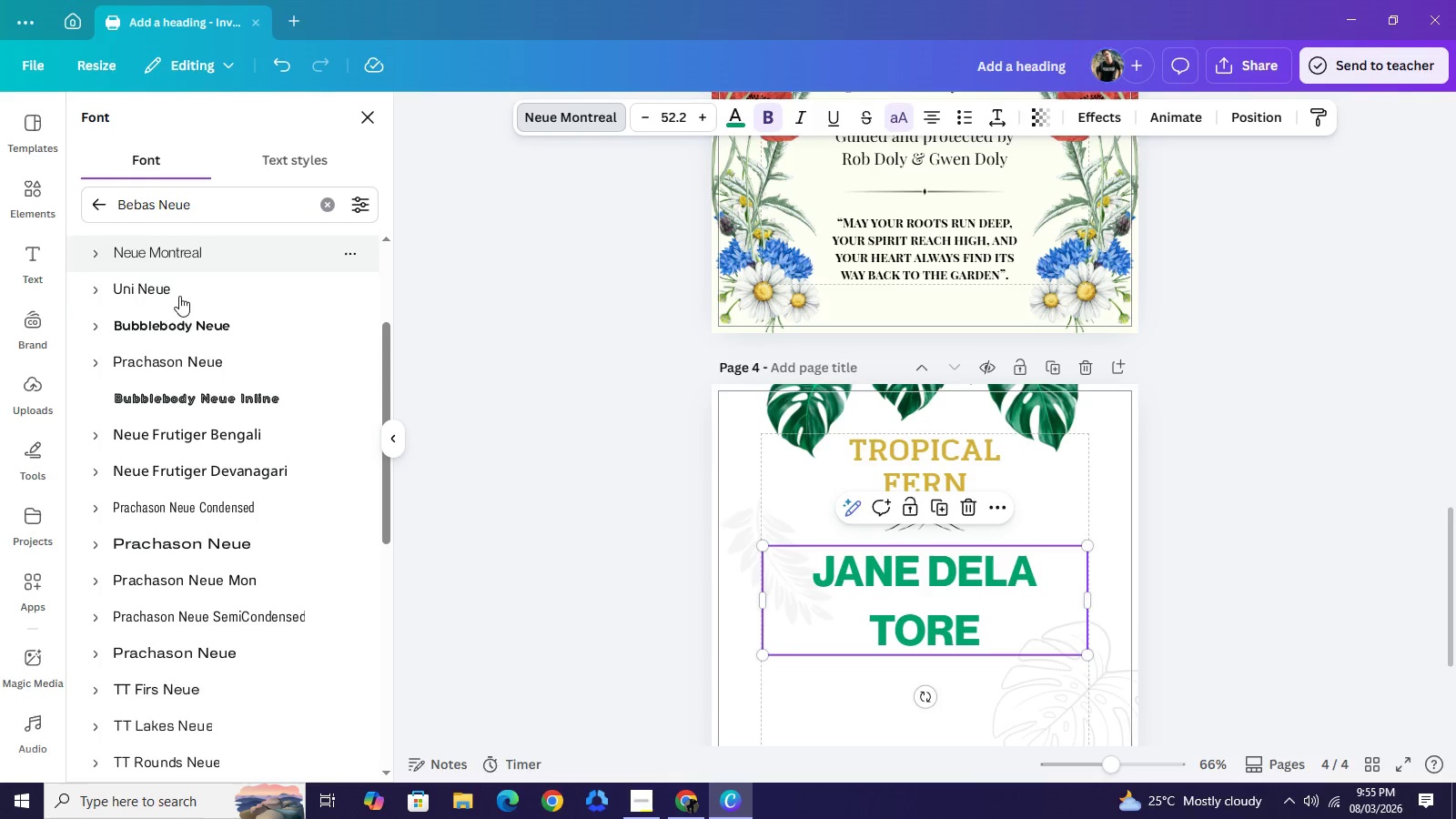 
wait(9.44)
 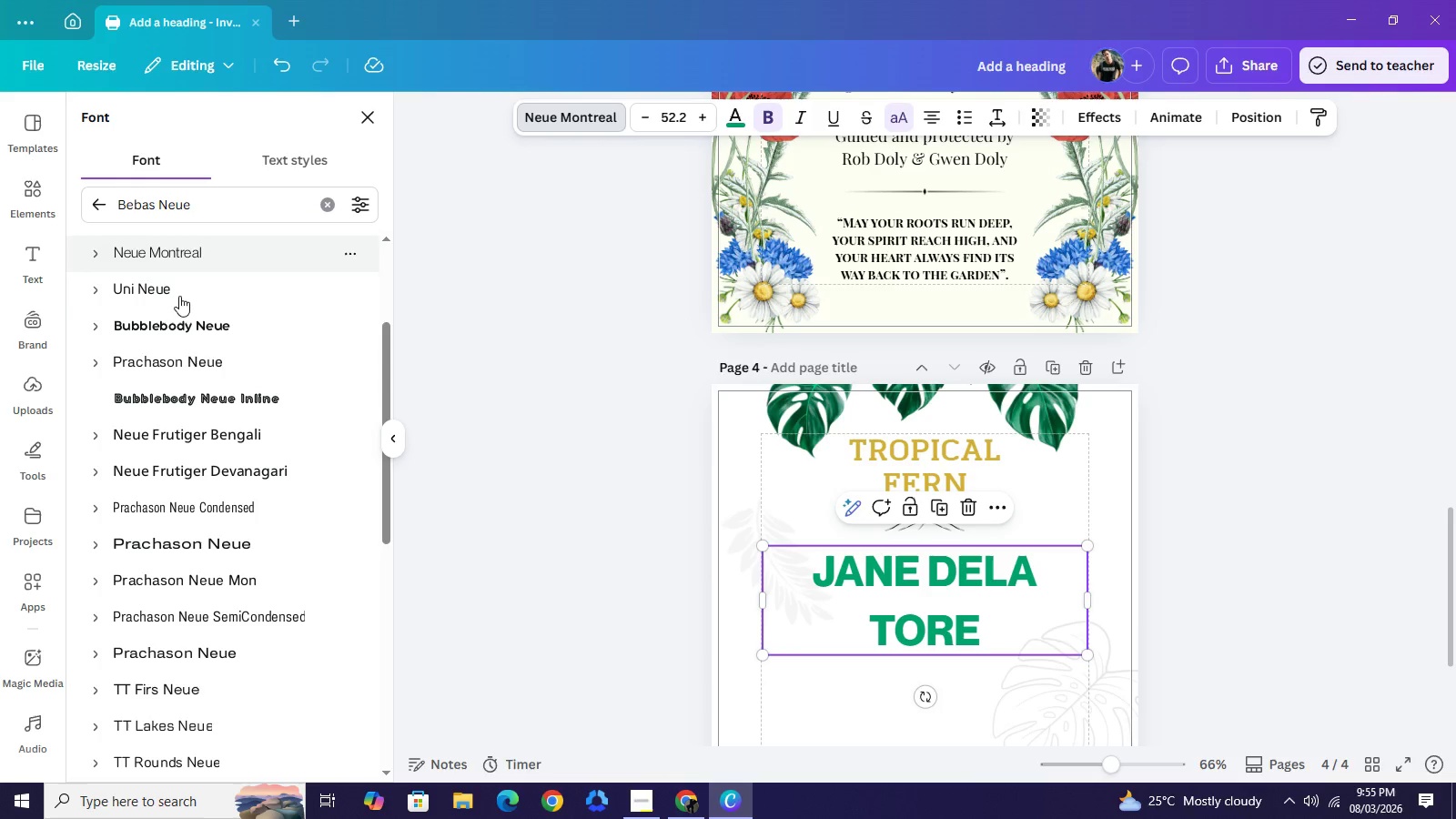 
scroll: coordinate [144, 619], scroll_direction: down, amount: 1.0
 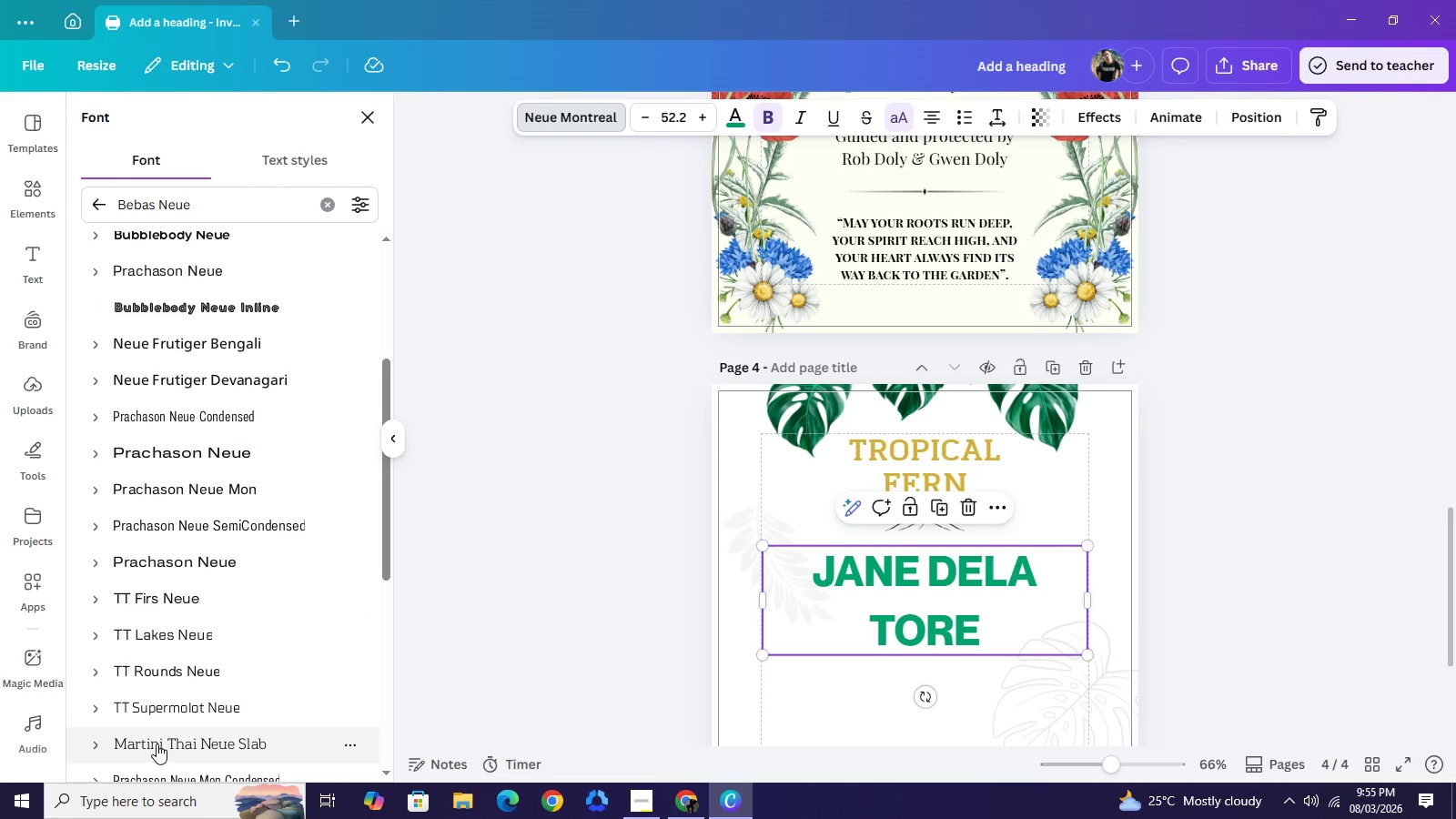 
left_click([157, 743])
 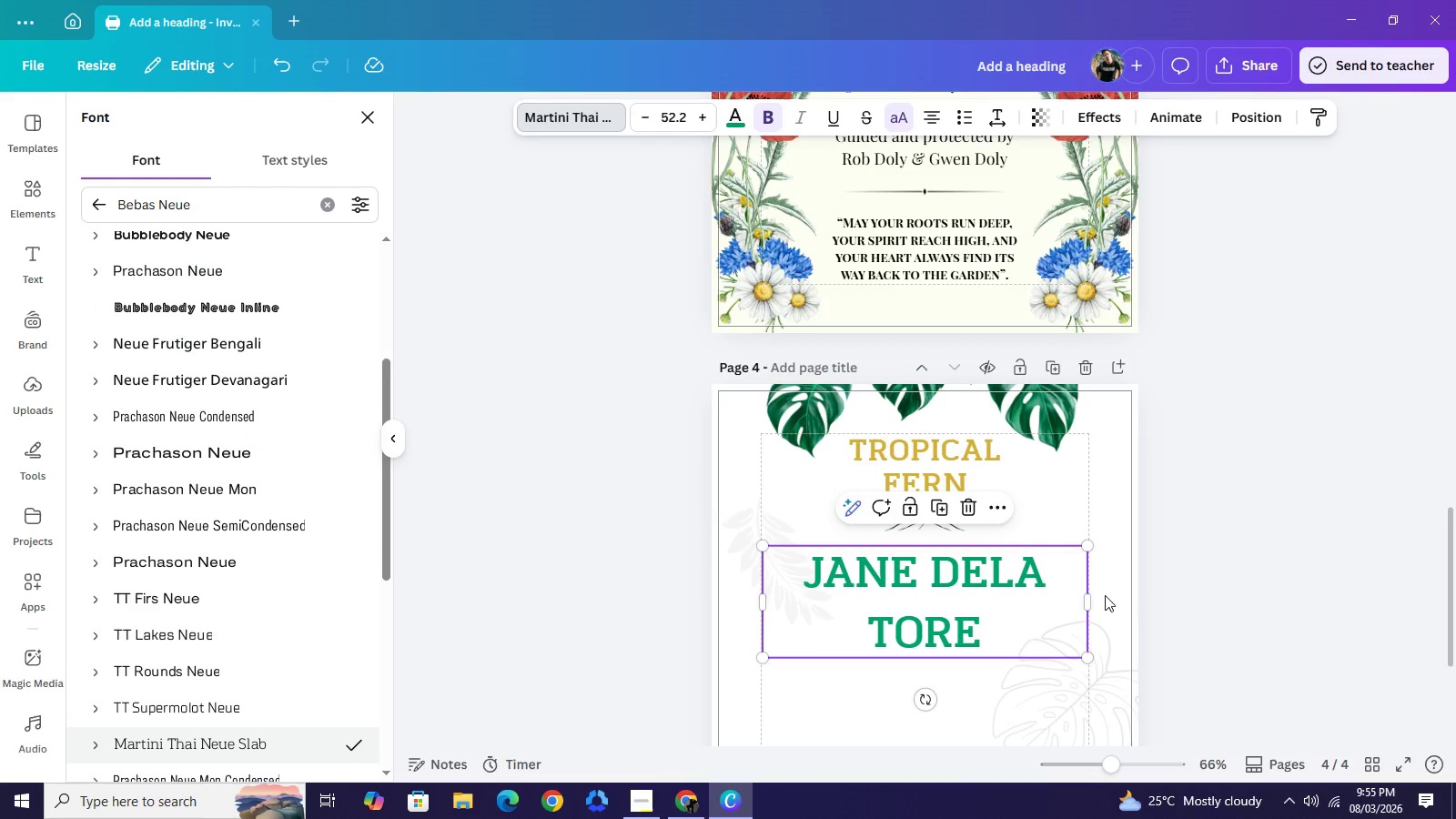 
left_click_drag(start_coordinate=[1096, 598], to_coordinate=[1158, 601])
 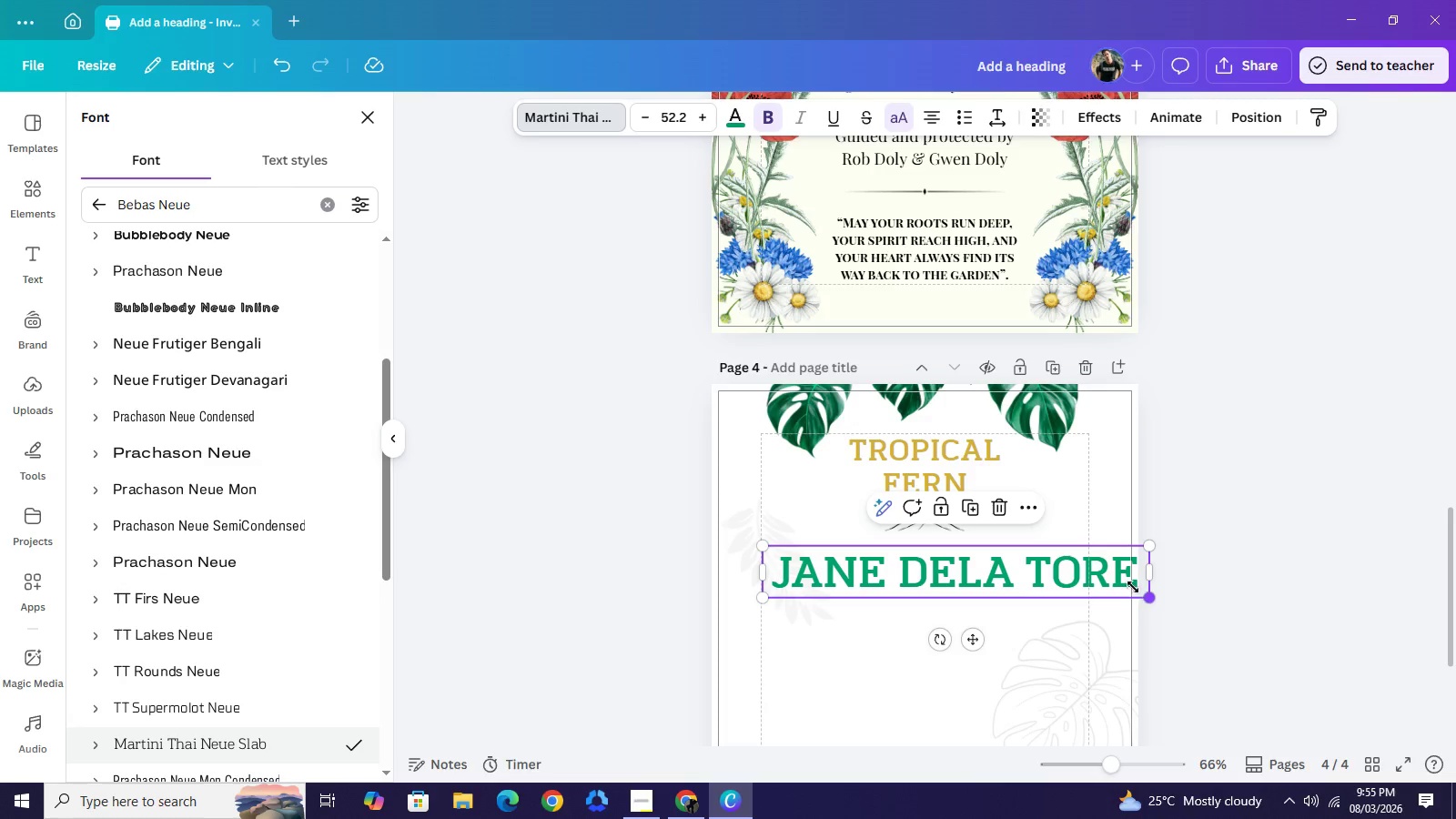 
left_click_drag(start_coordinate=[1151, 599], to_coordinate=[1092, 578])
 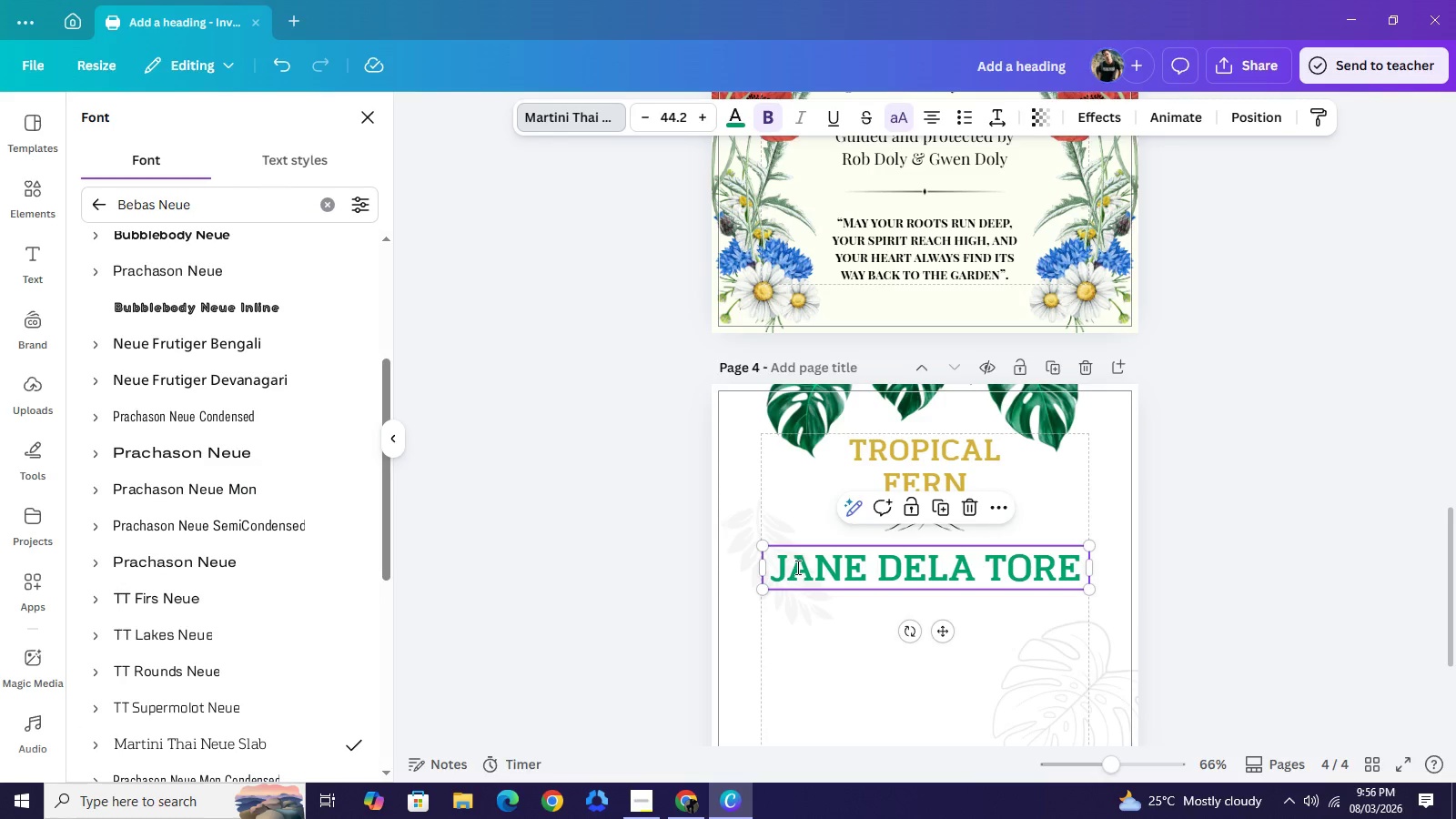 
double_click([796, 566])
 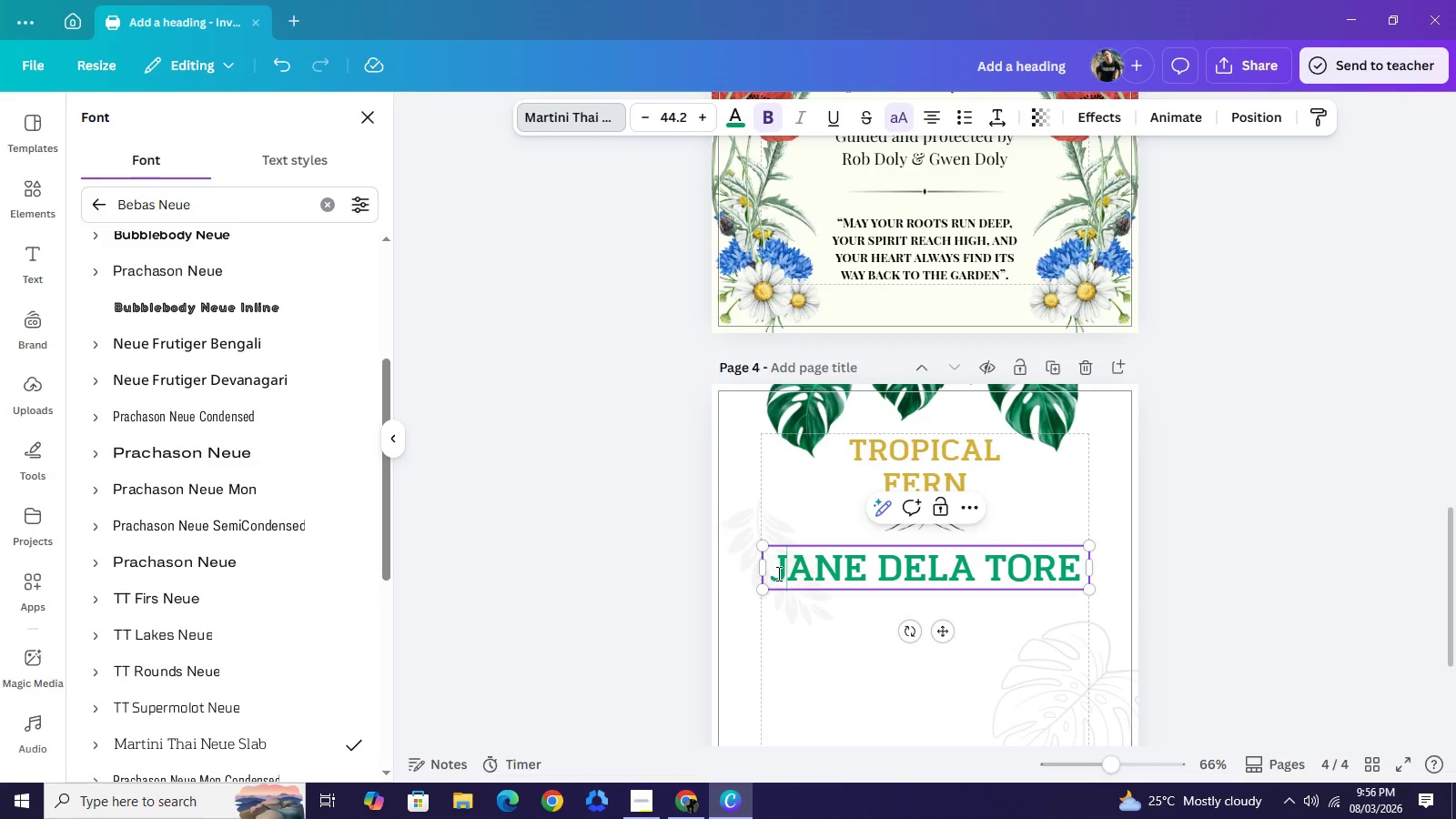 
left_click_drag(start_coordinate=[777, 573], to_coordinate=[1073, 572])
 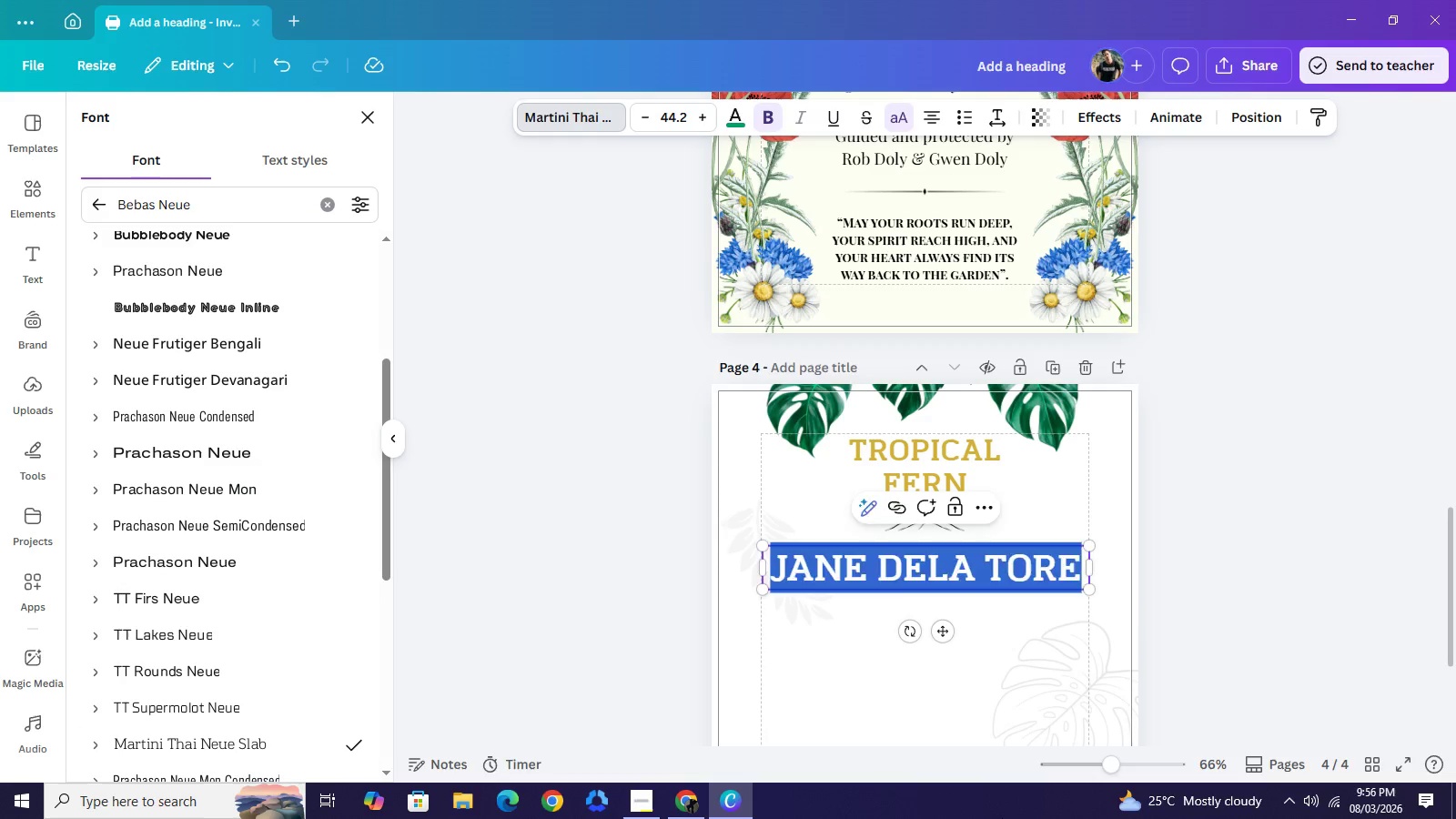 
type(christian)
 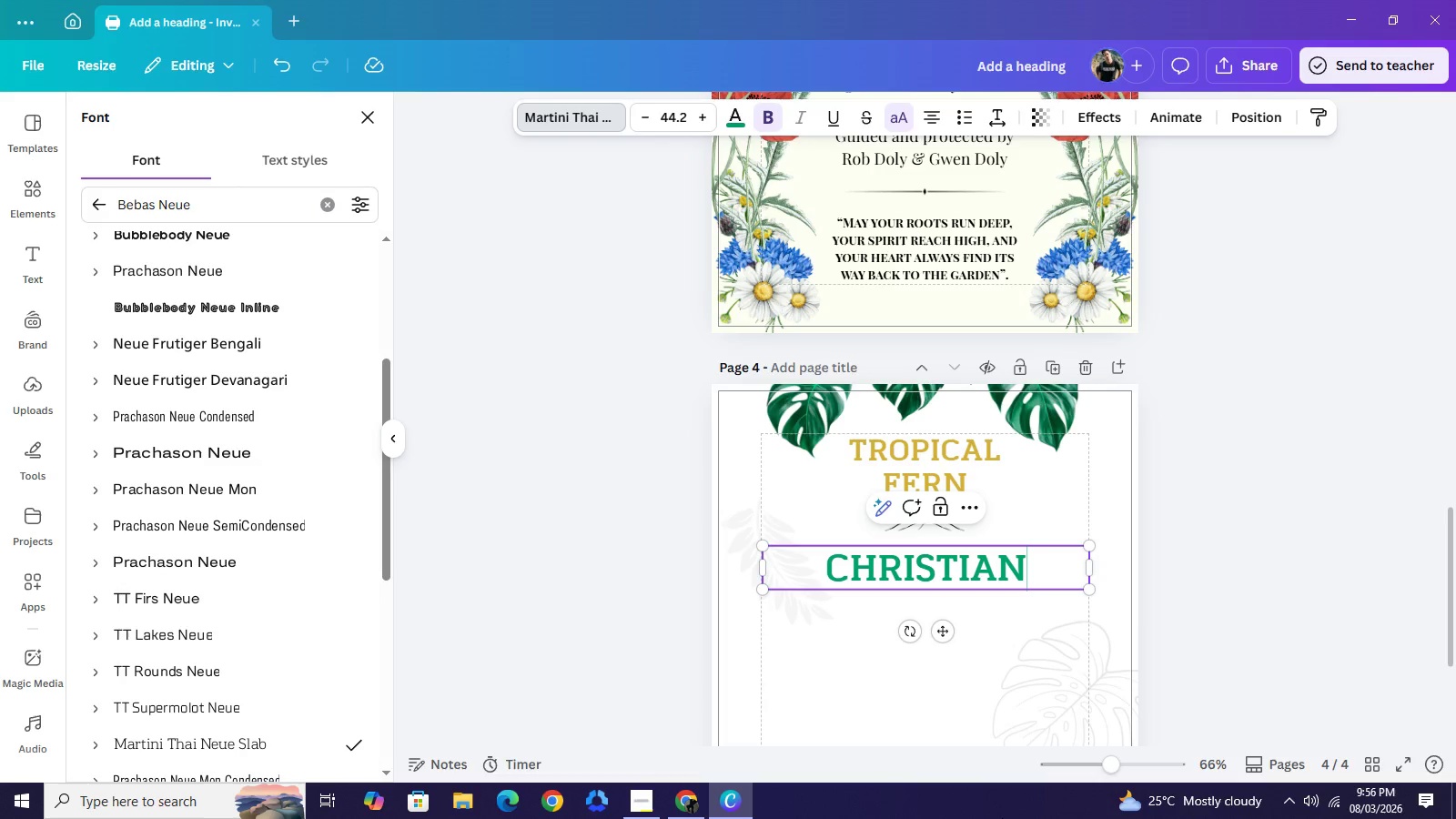 
wait(11.08)
 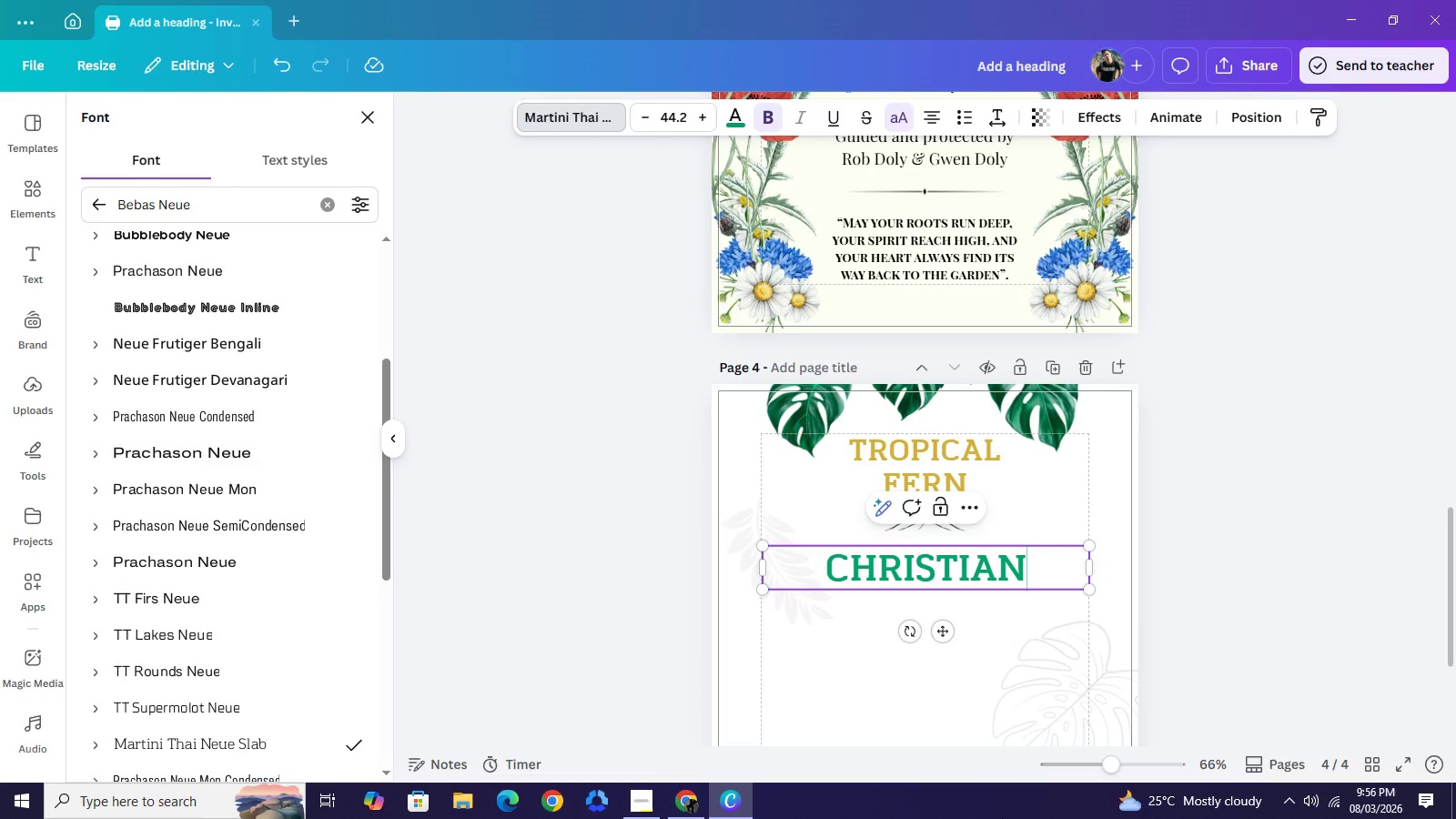 
type( baron)
 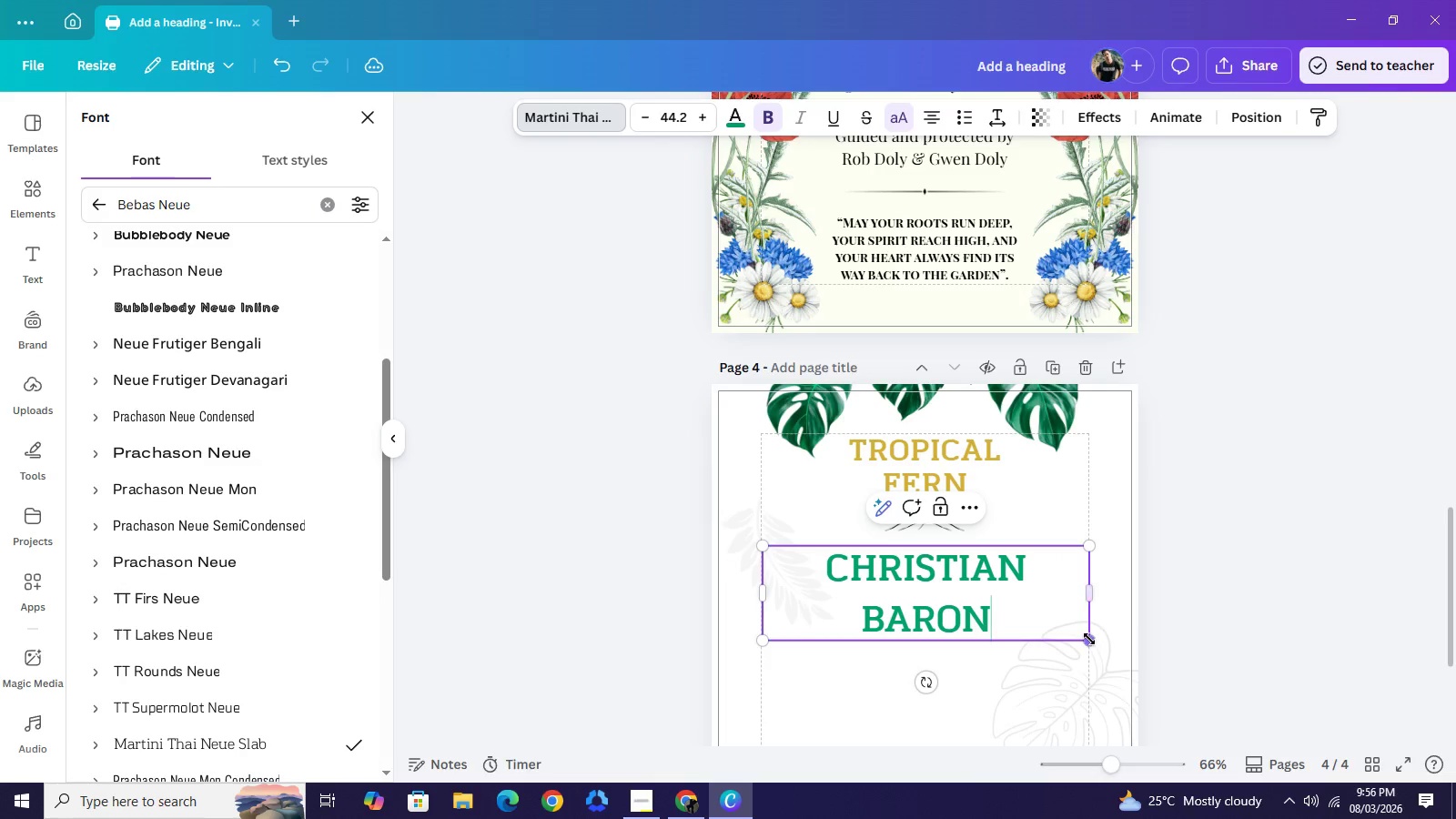 
left_click_drag(start_coordinate=[1089, 639], to_coordinate=[1071, 626])
 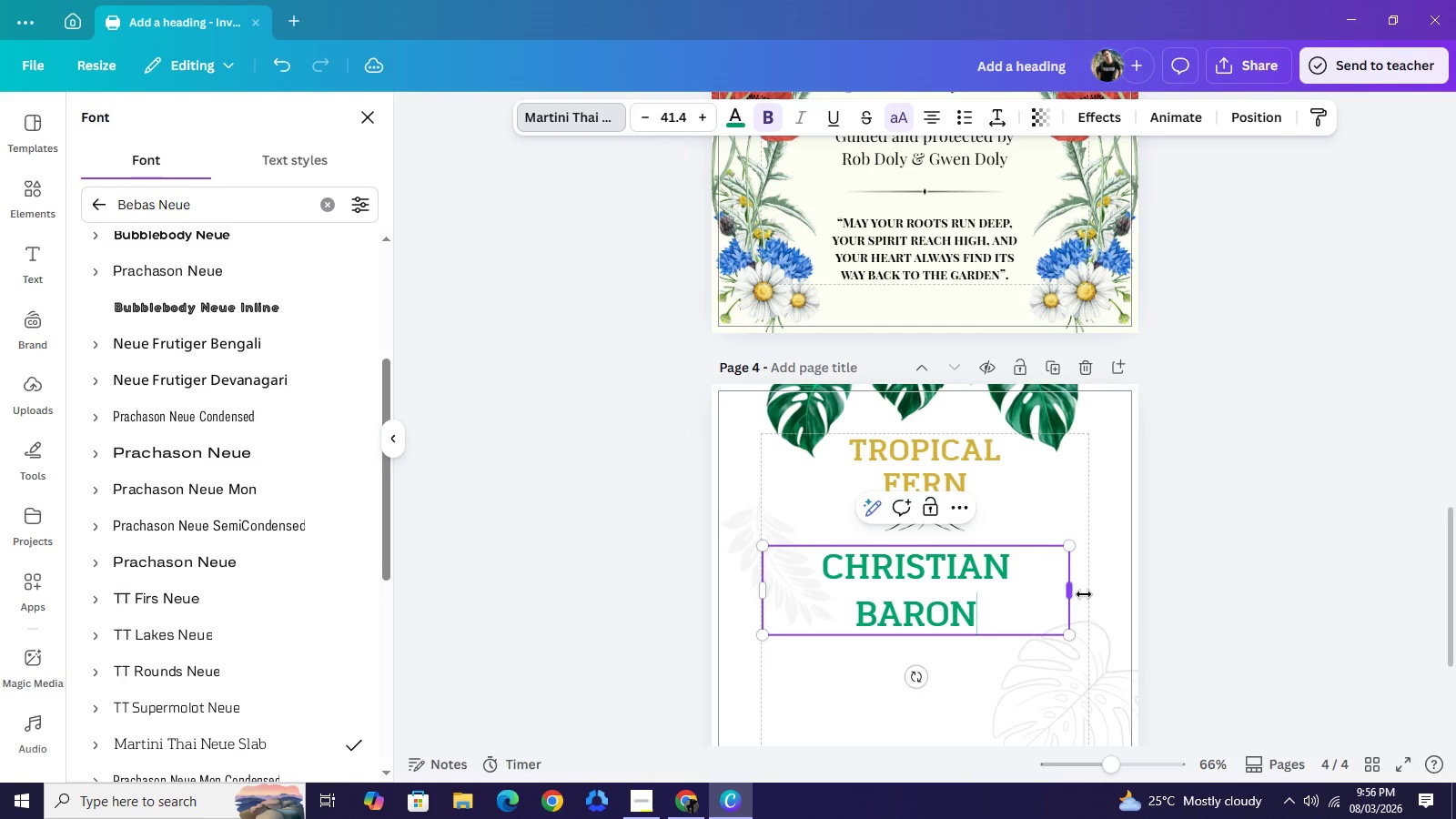 
left_click_drag(start_coordinate=[1074, 597], to_coordinate=[1098, 589])
 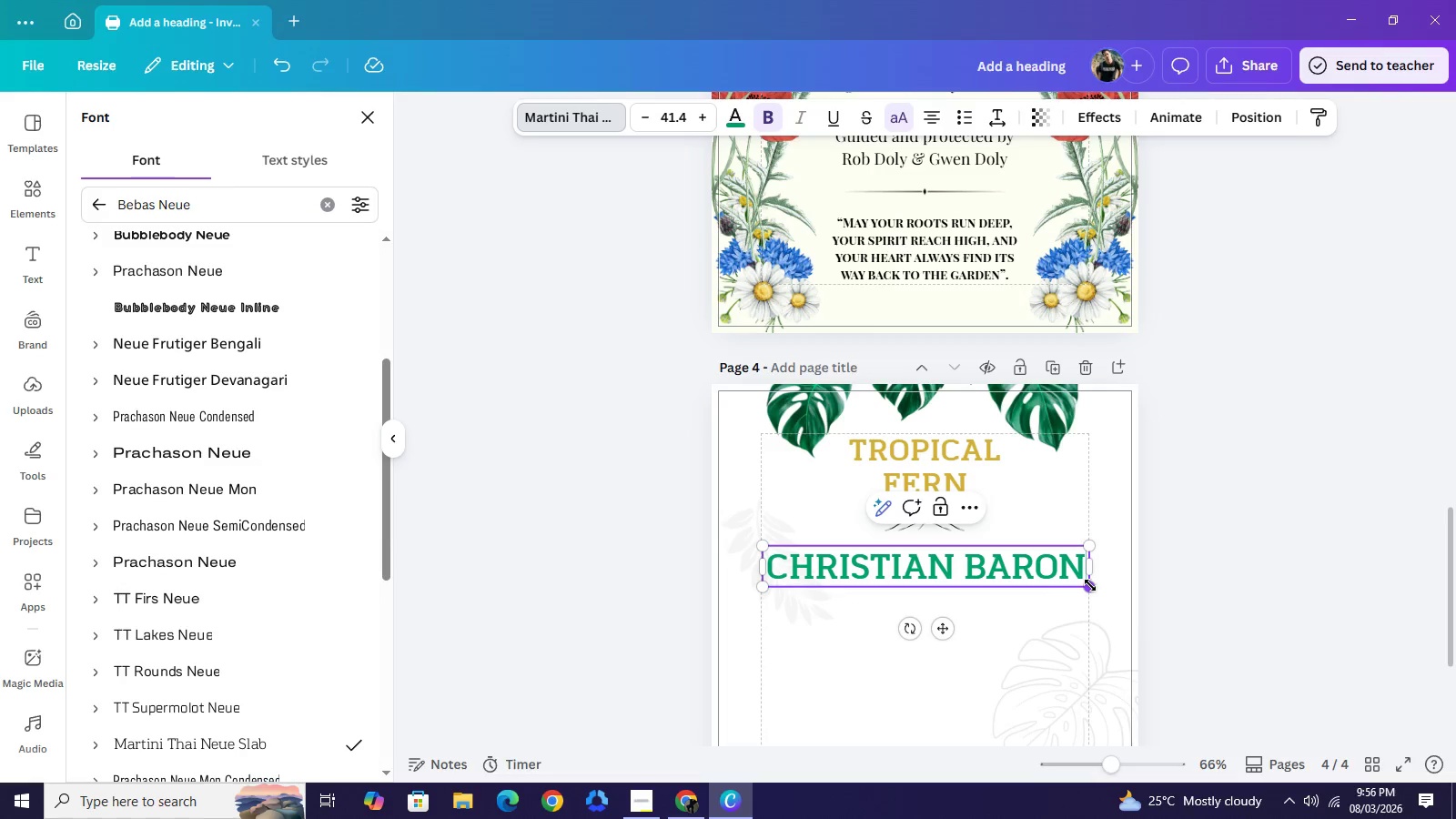 
left_click_drag(start_coordinate=[1090, 585], to_coordinate=[1084, 583])
 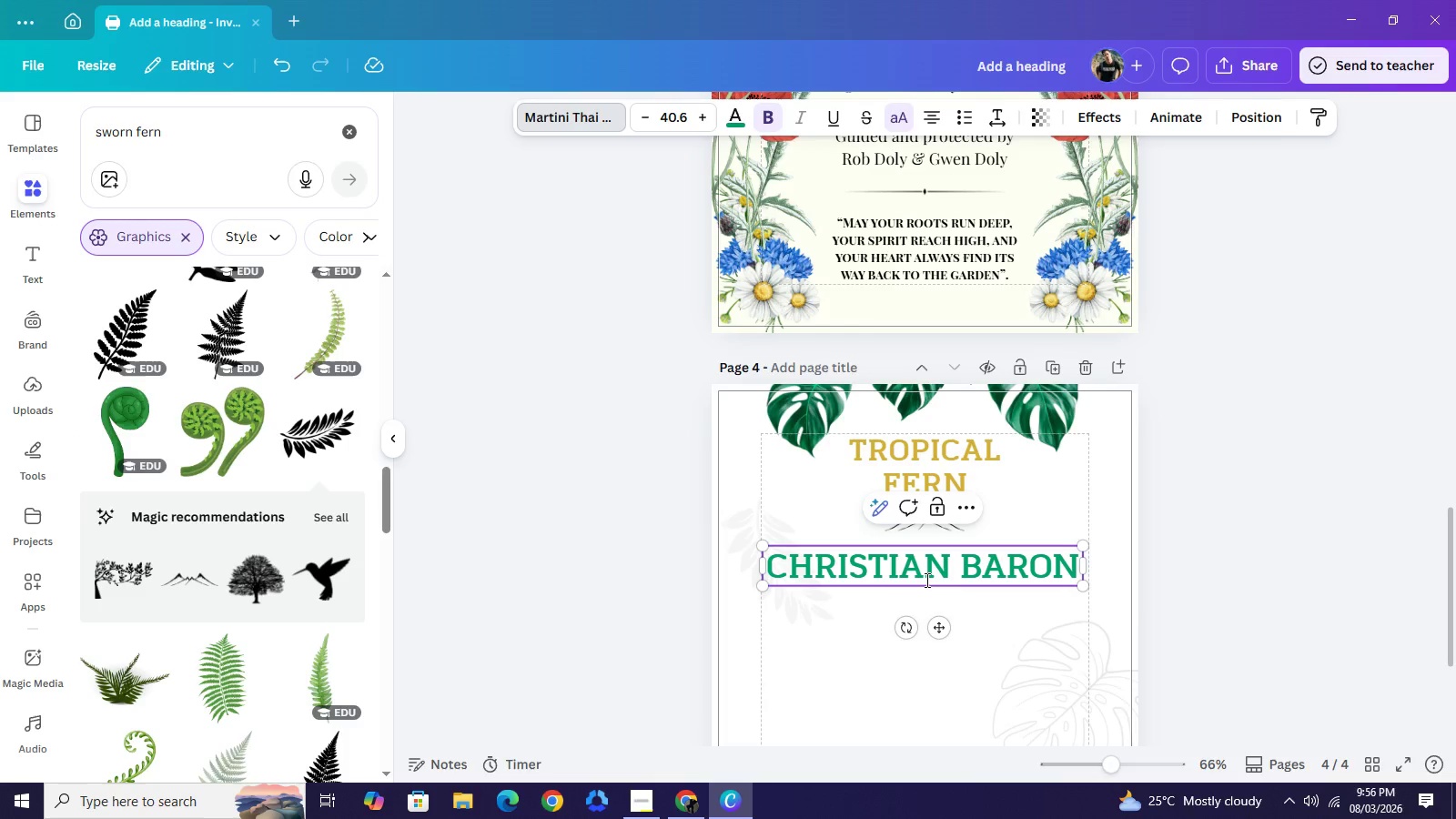 
left_click_drag(start_coordinate=[925, 581], to_coordinate=[935, 575])
 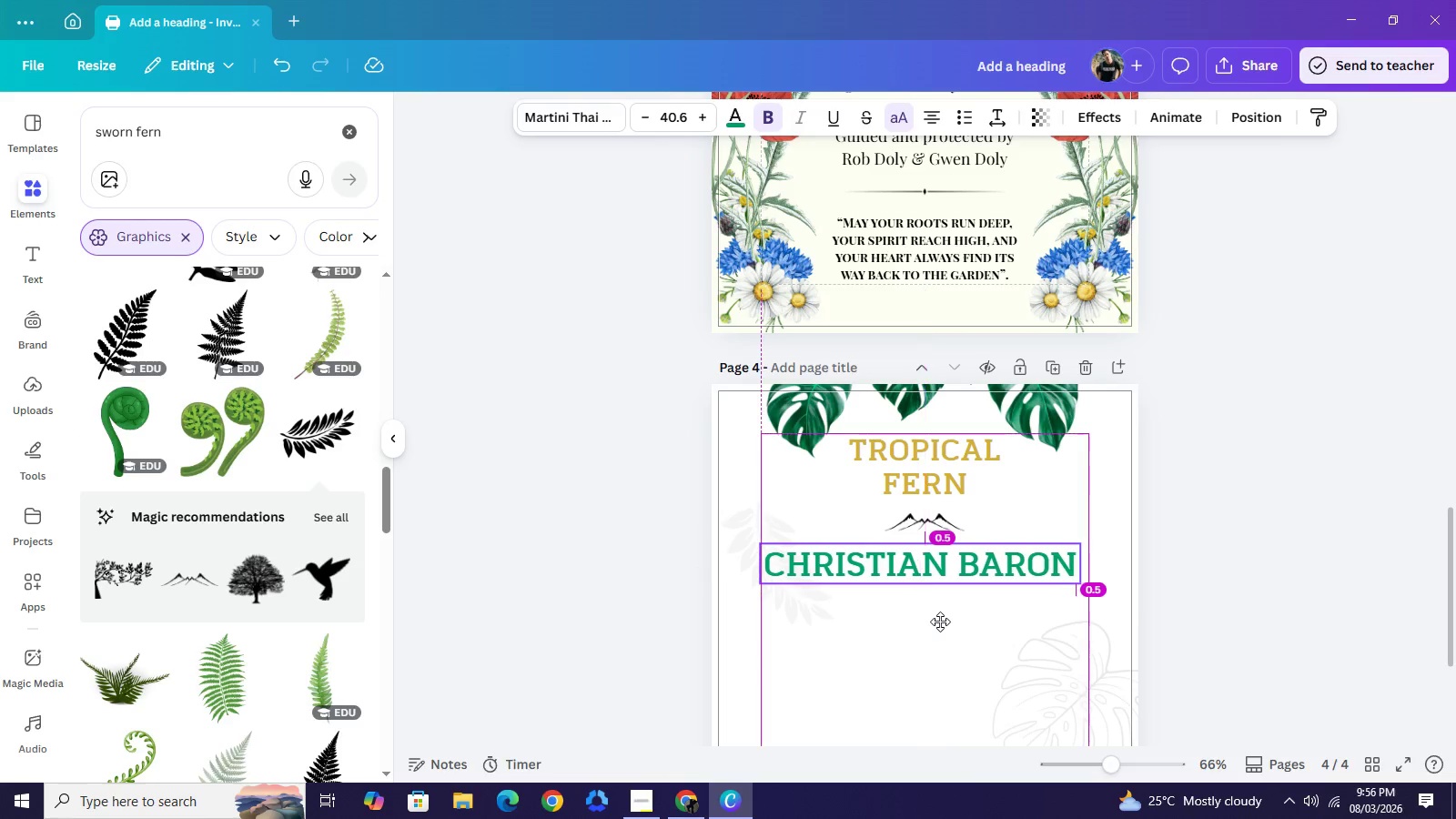 
wait(6.7)
 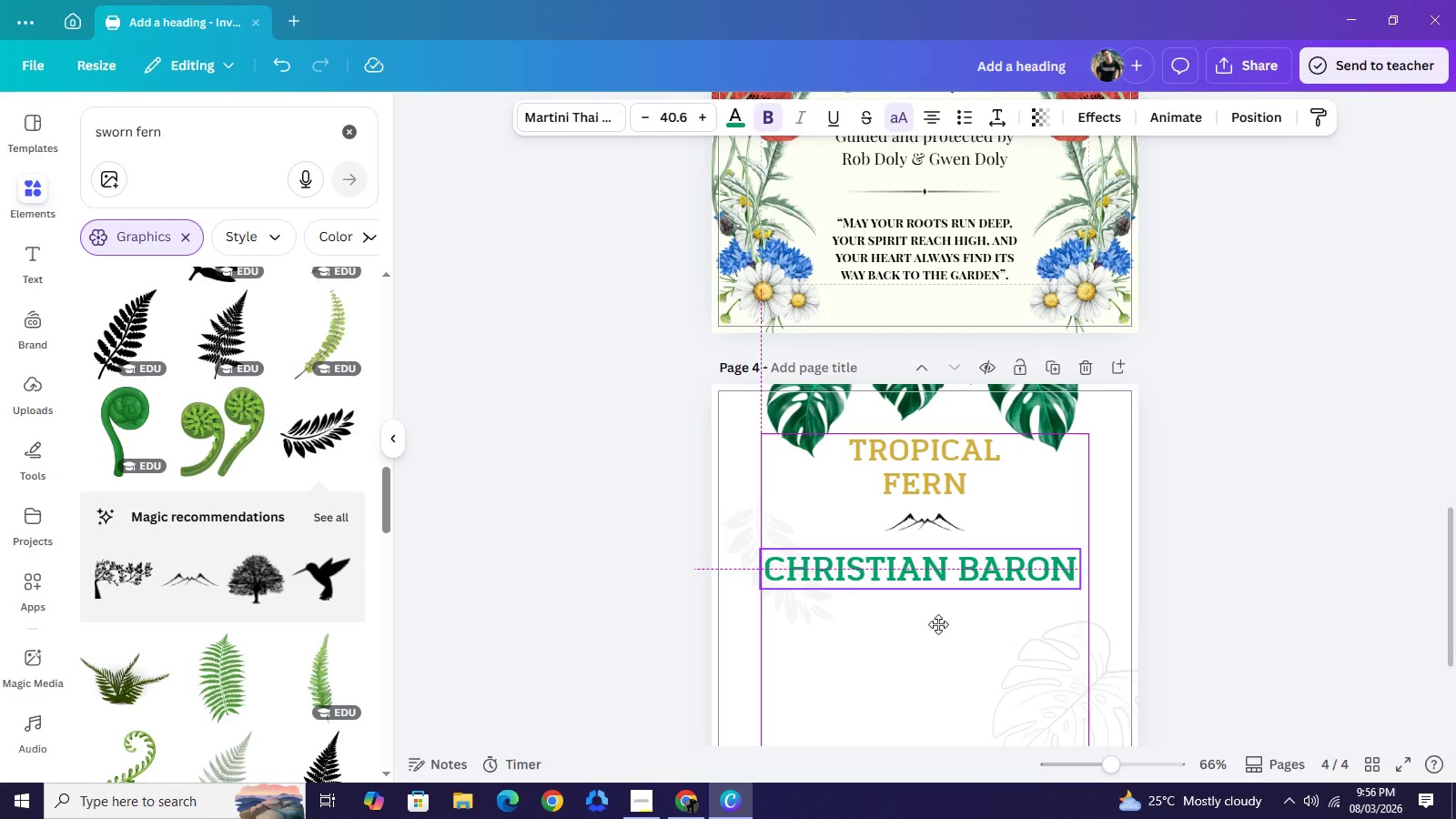 
left_click_drag(start_coordinate=[940, 627], to_coordinate=[945, 626])
 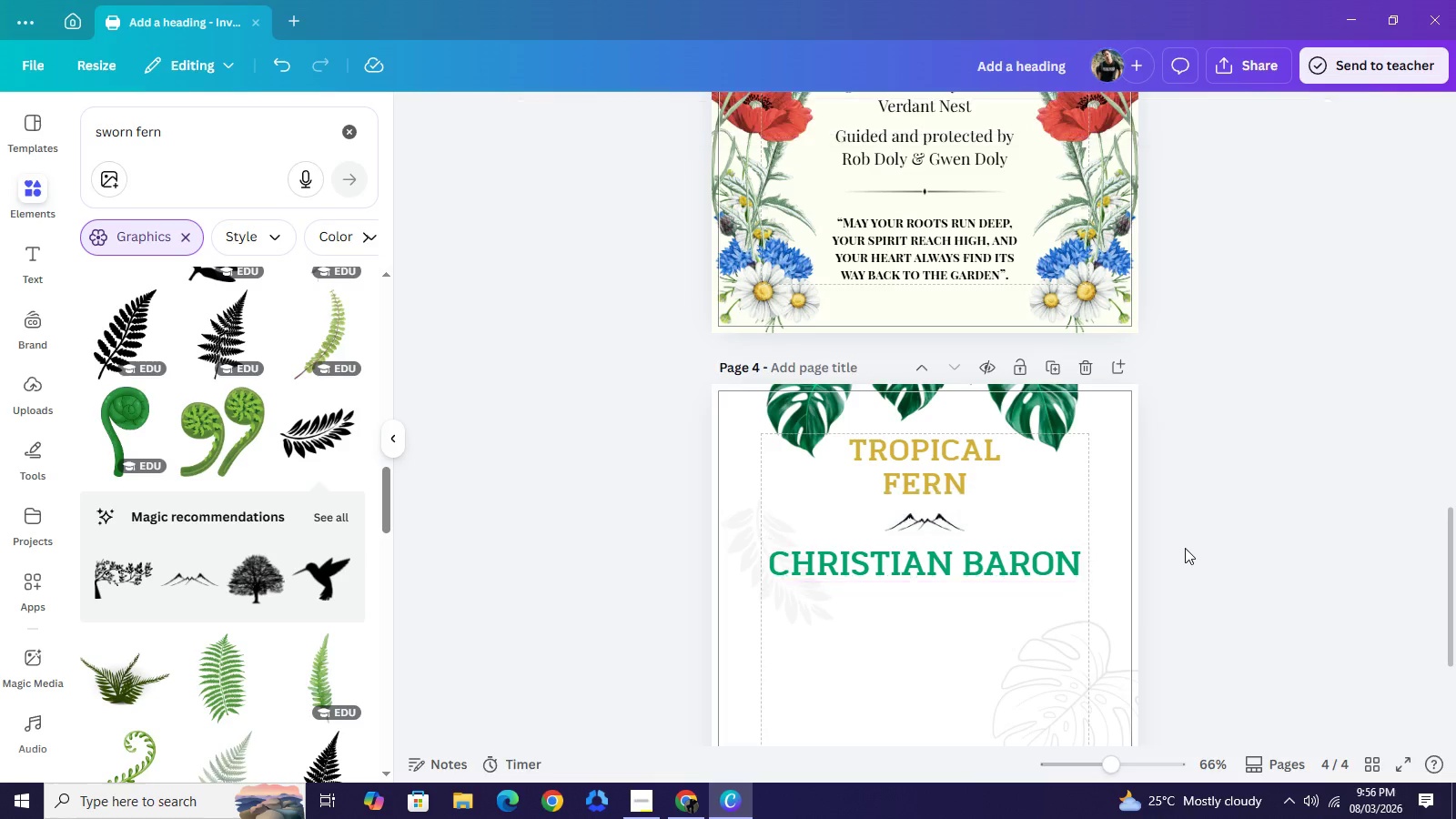 
left_click([1185, 548])
 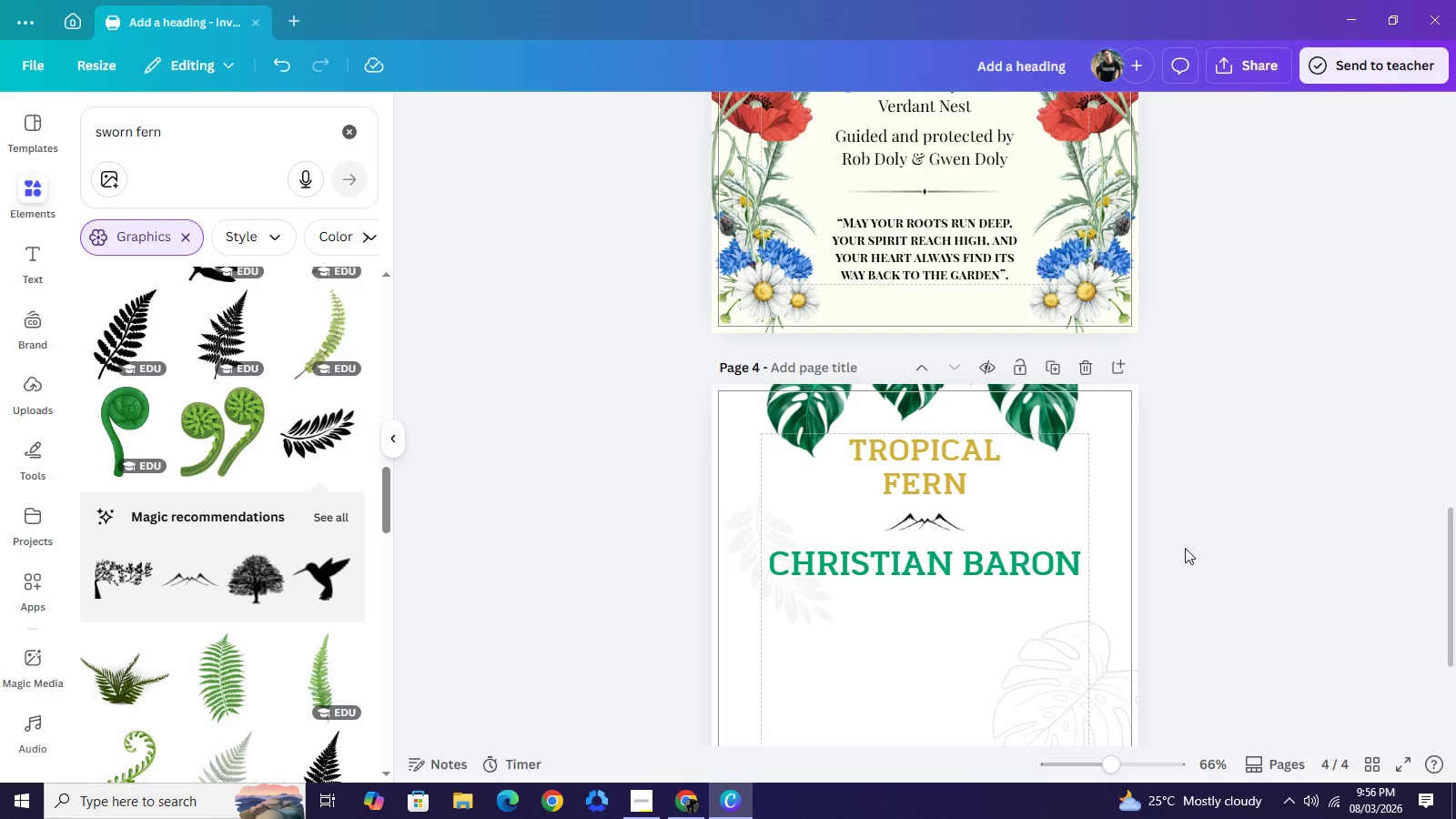 
left_click([1185, 548])
 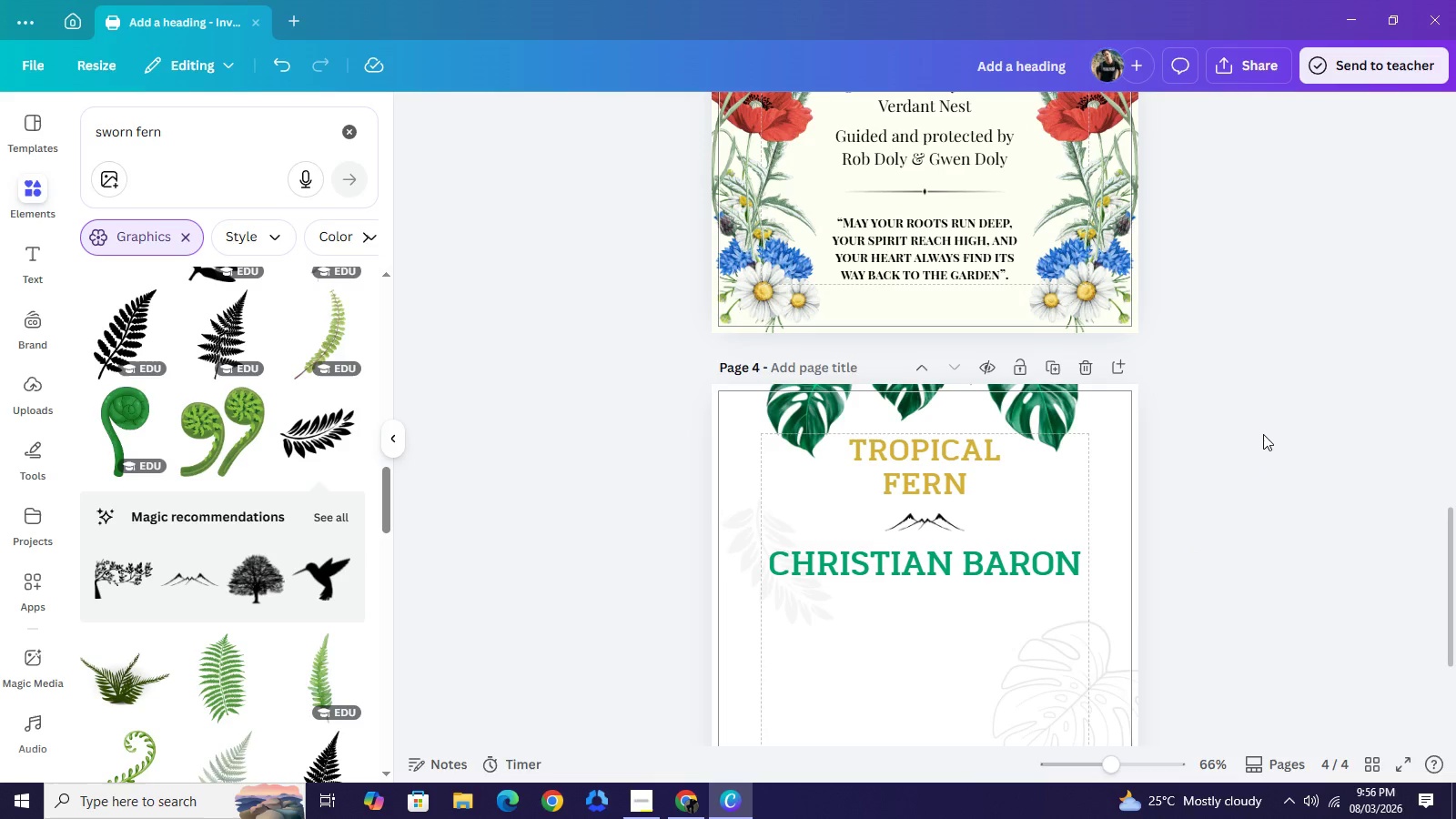 
scroll: coordinate [907, 220], scroll_direction: up, amount: 3.0
 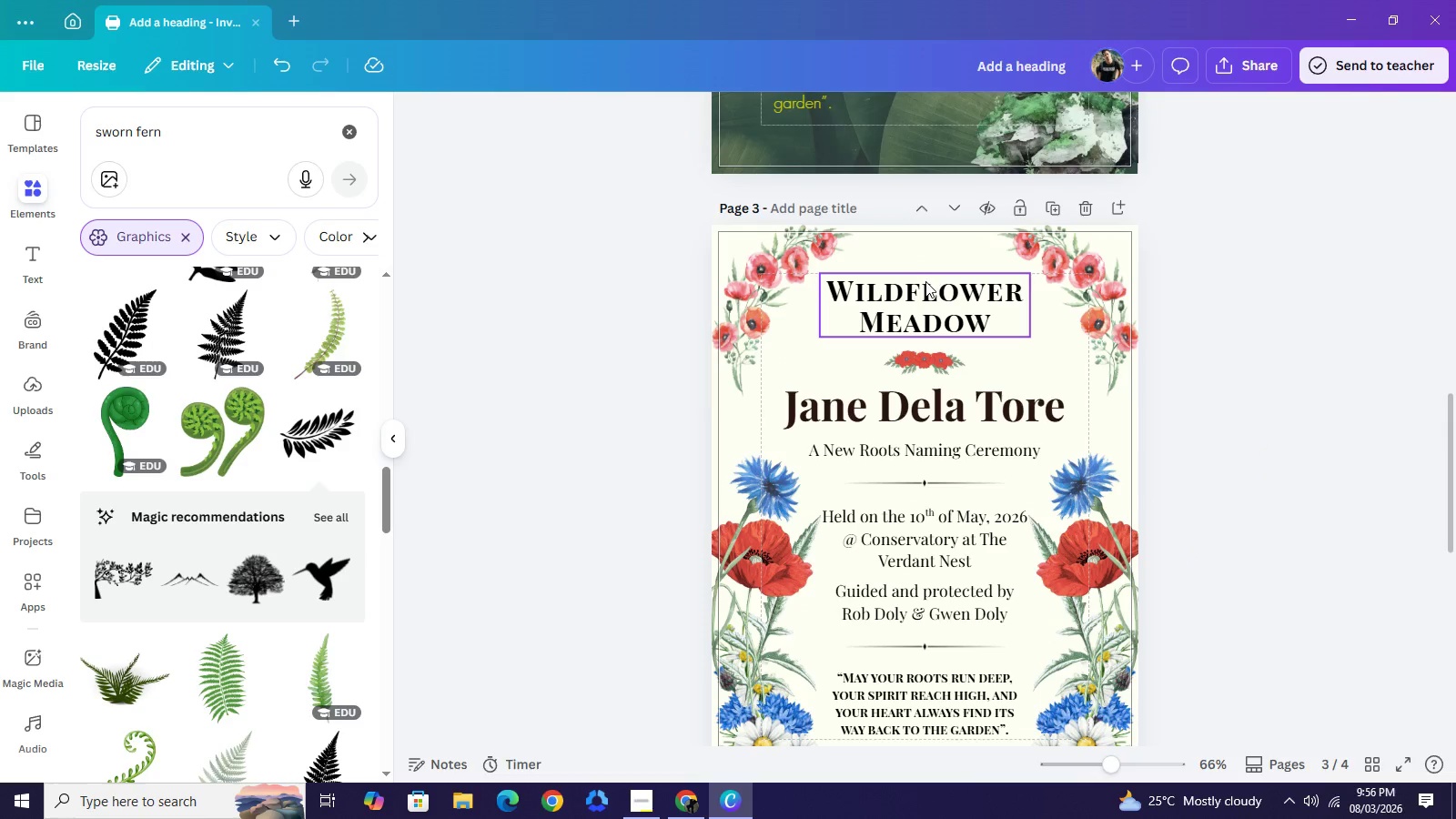 
left_click([926, 279])
 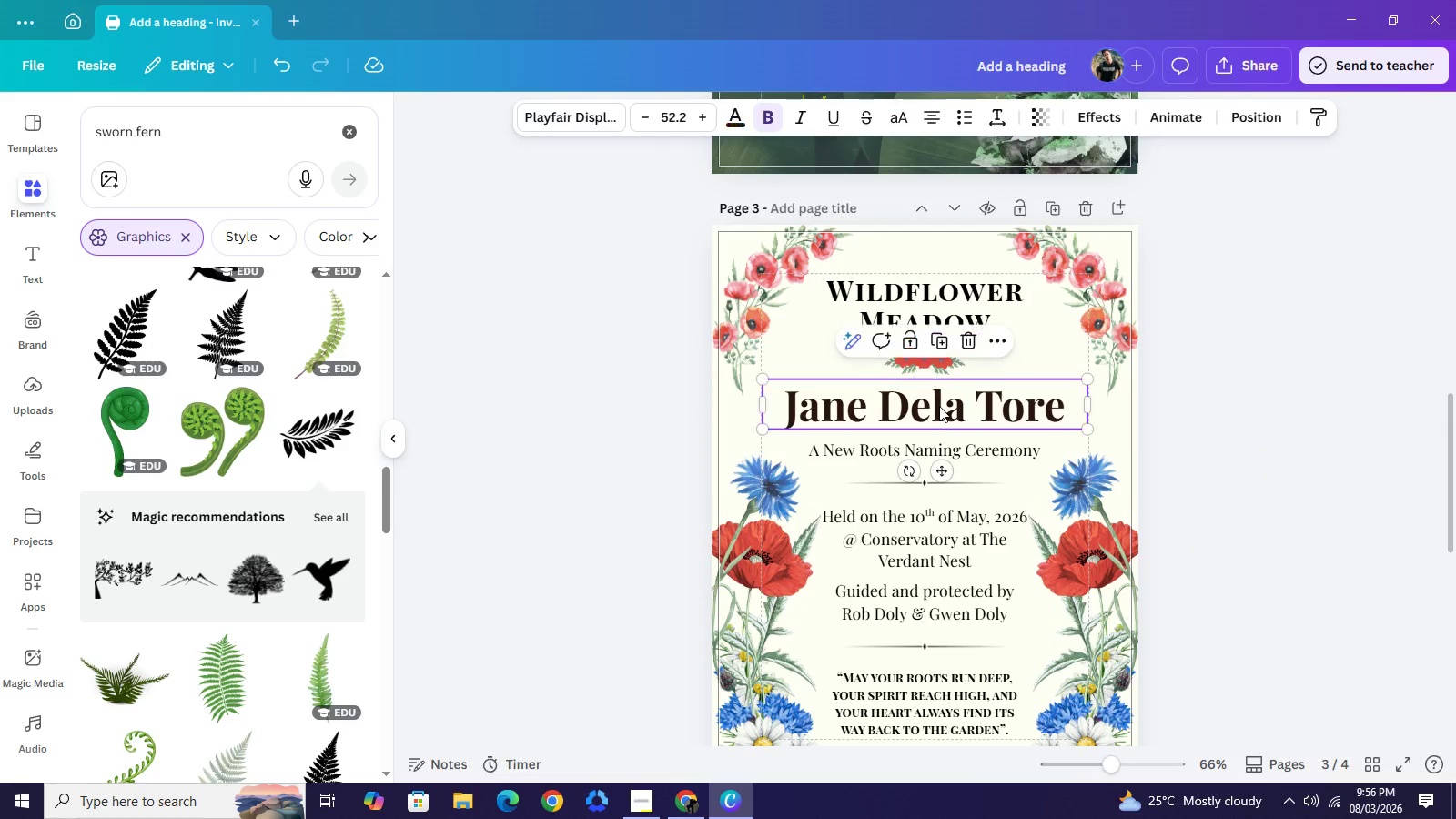 
left_click([939, 406])
 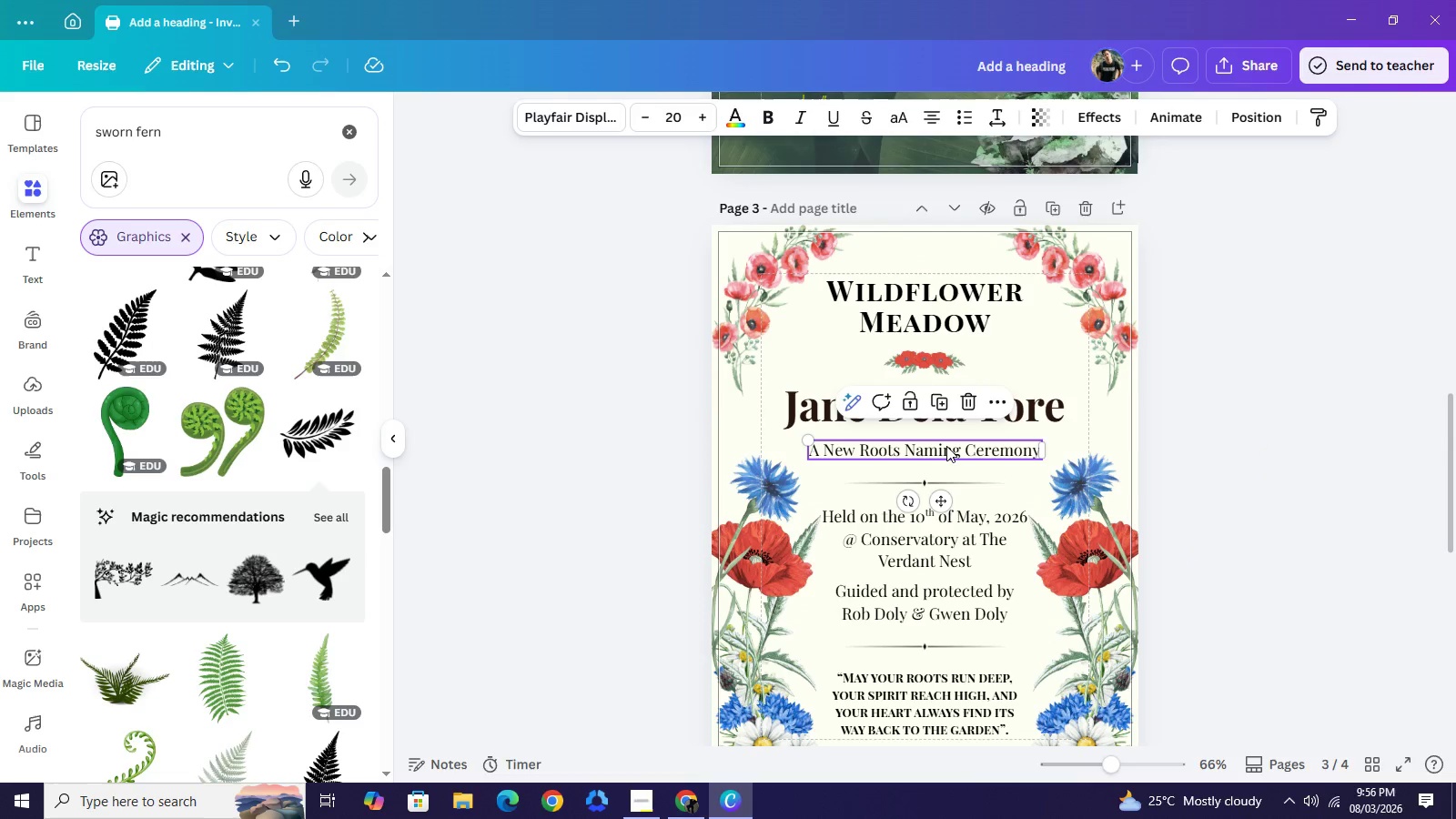 
left_click([946, 446])
 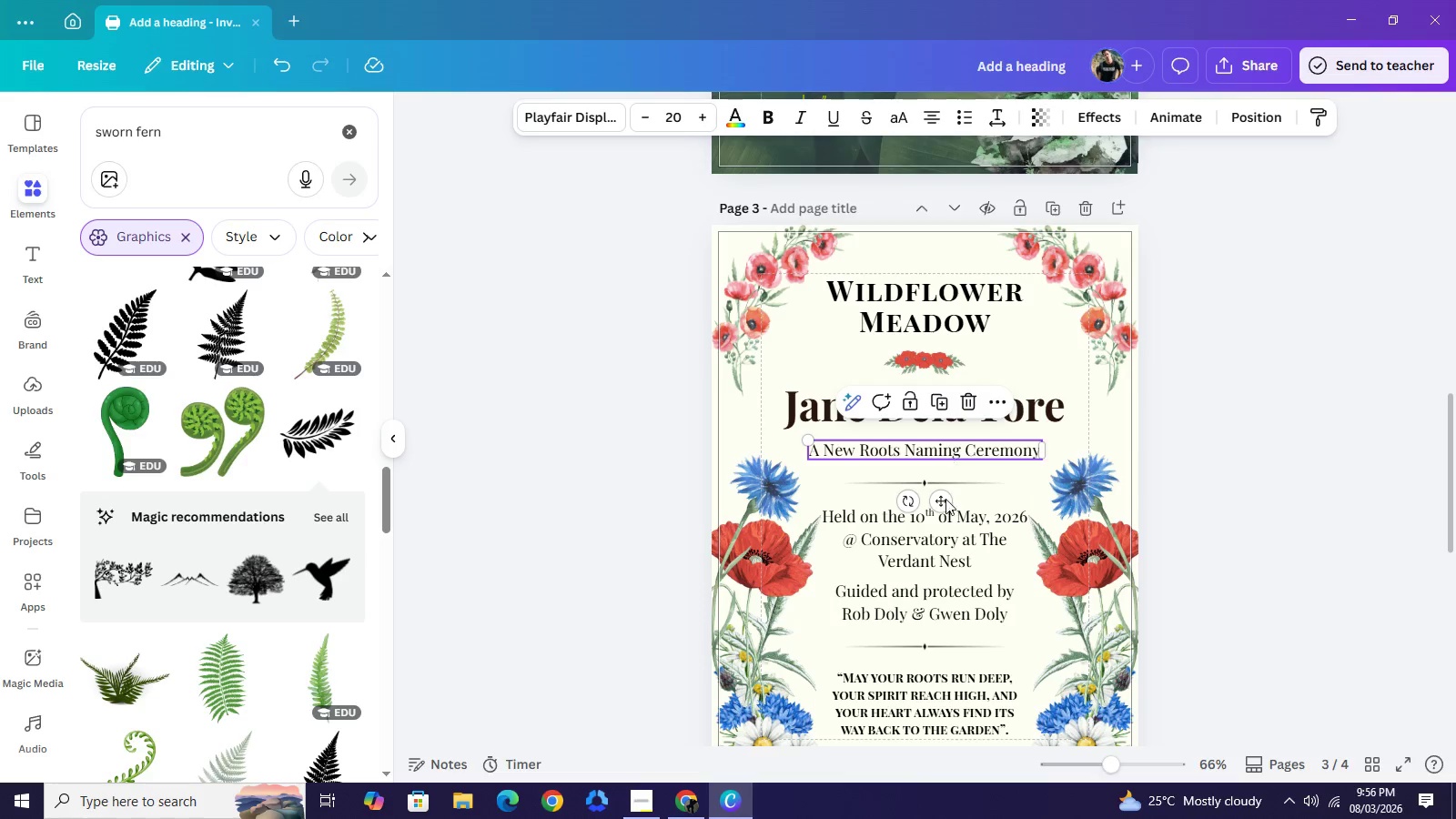 
key(Control+C)
 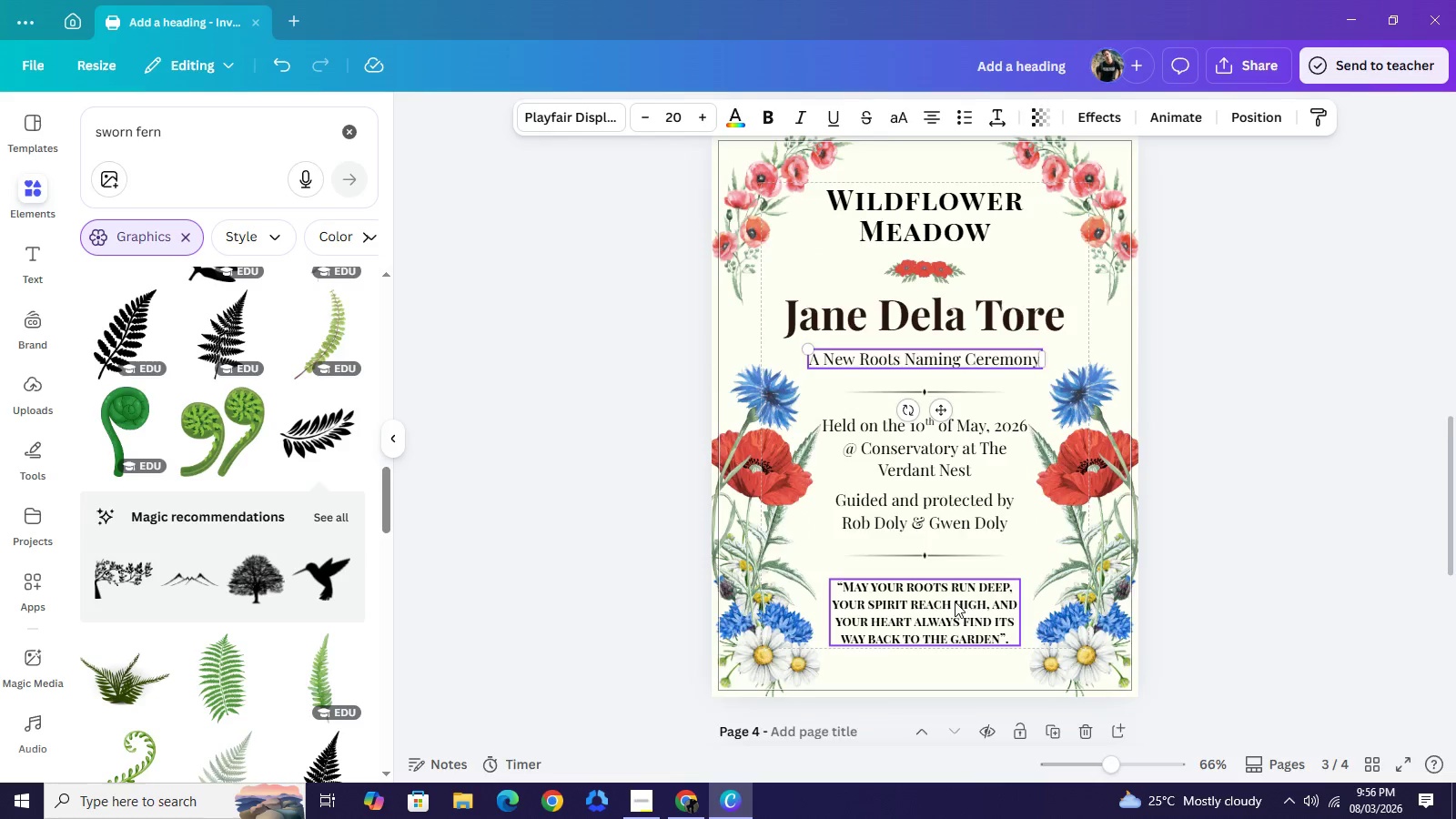 
scroll: coordinate [947, 571], scroll_direction: down, amount: 4.0
 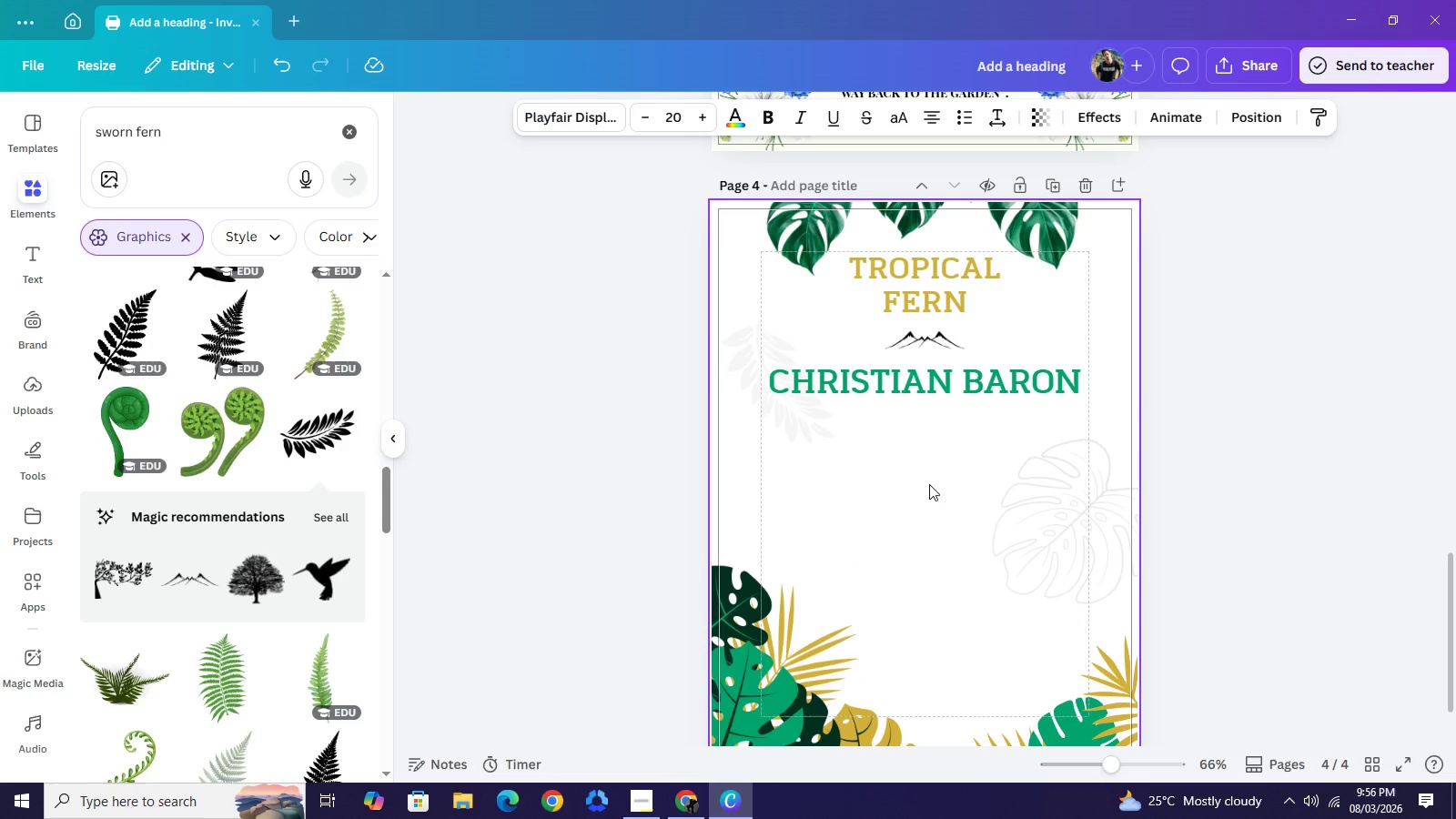 
key(Control+V)
 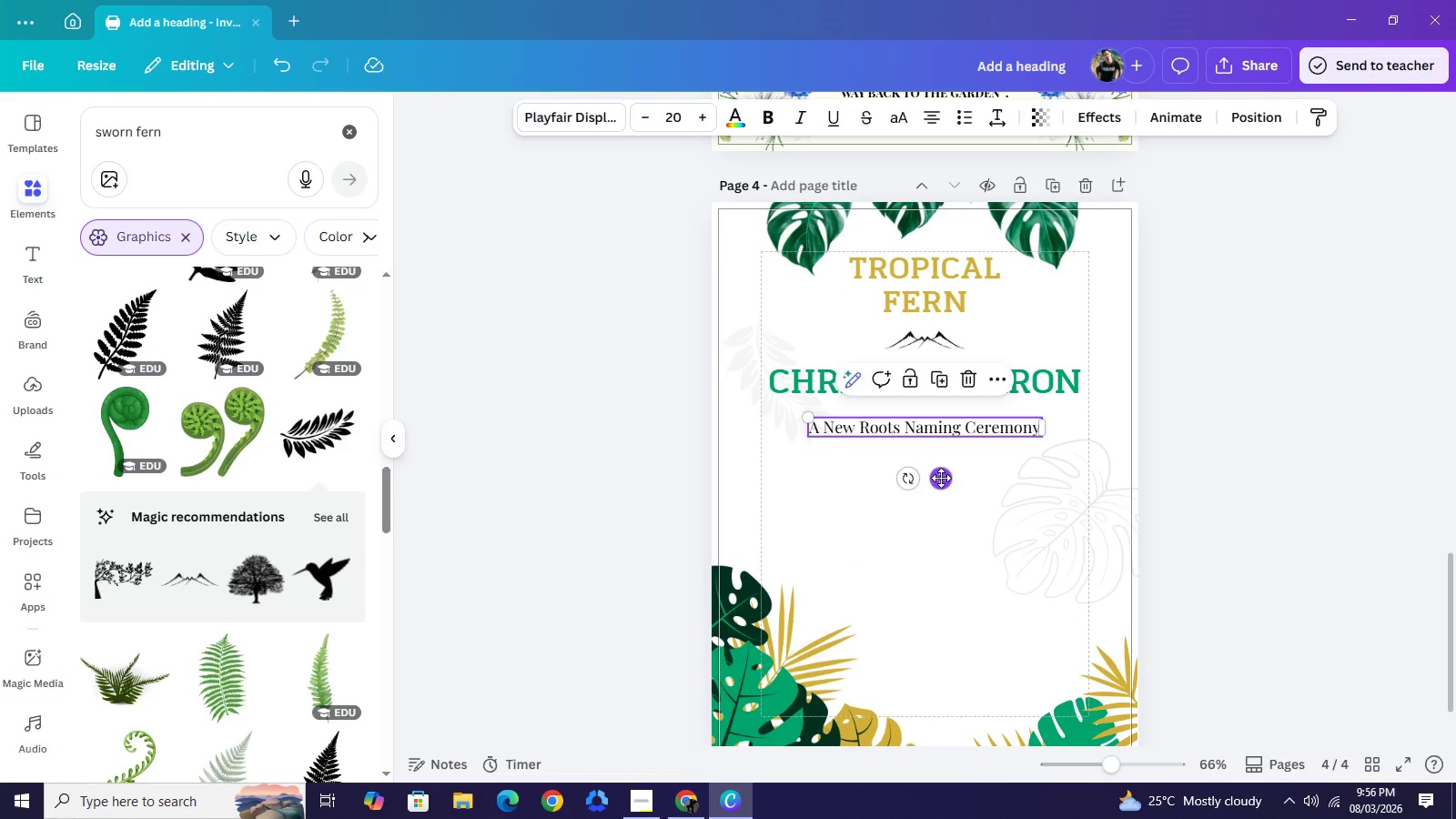 
left_click_drag(start_coordinate=[941, 478], to_coordinate=[938, 473])
 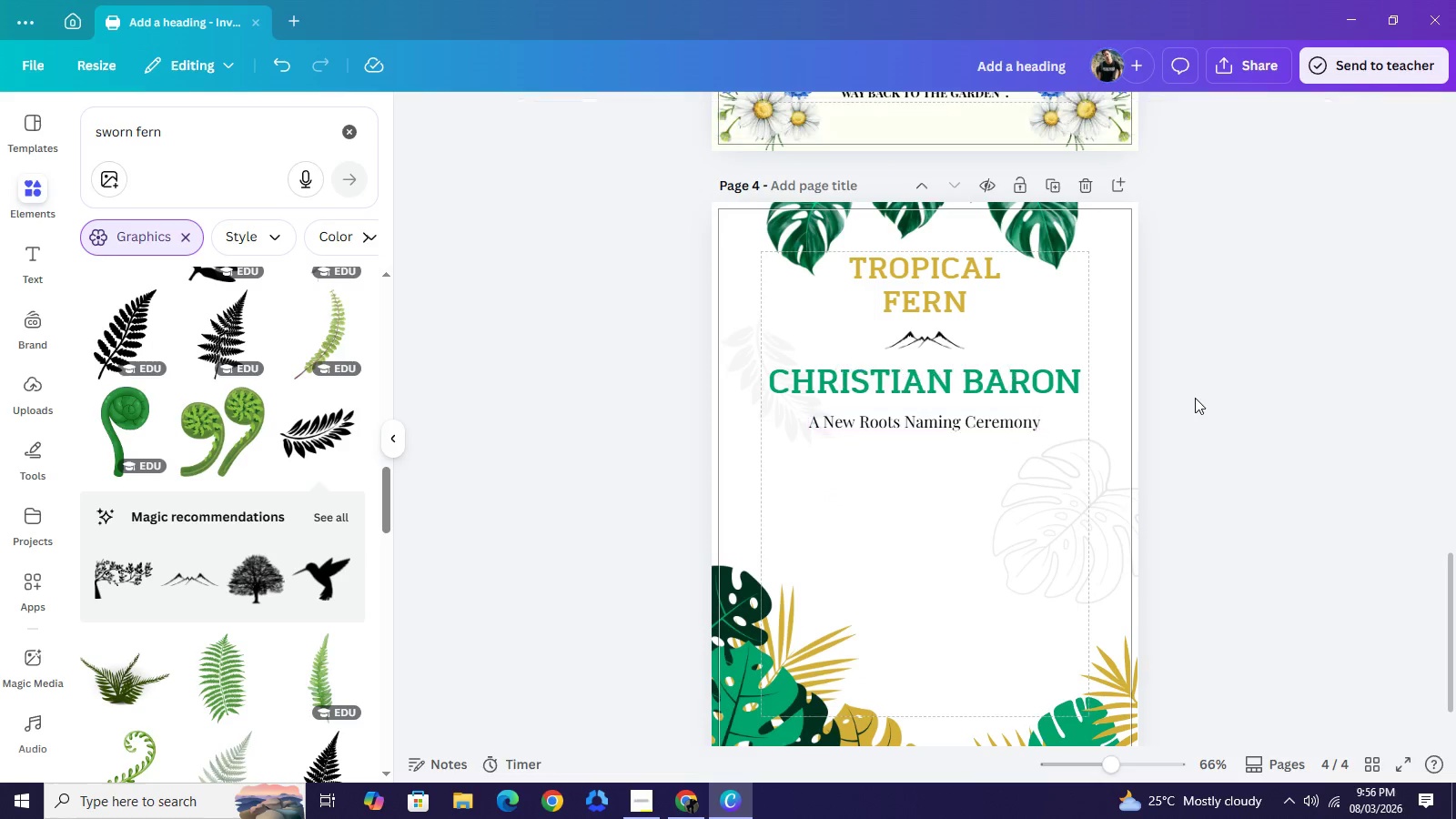 
left_click([1195, 398])
 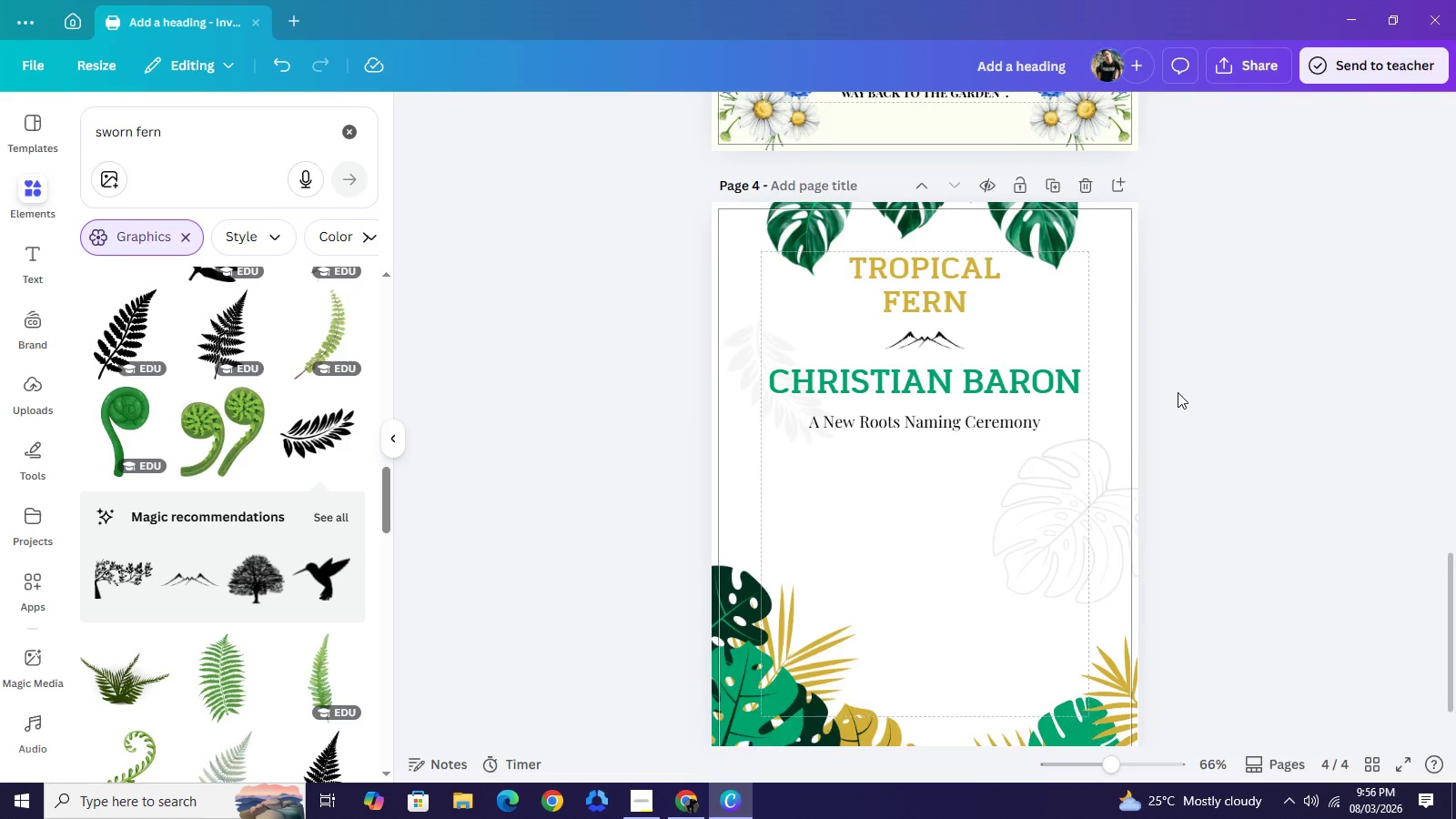 
scroll: coordinate [1178, 392], scroll_direction: up, amount: 4.0
 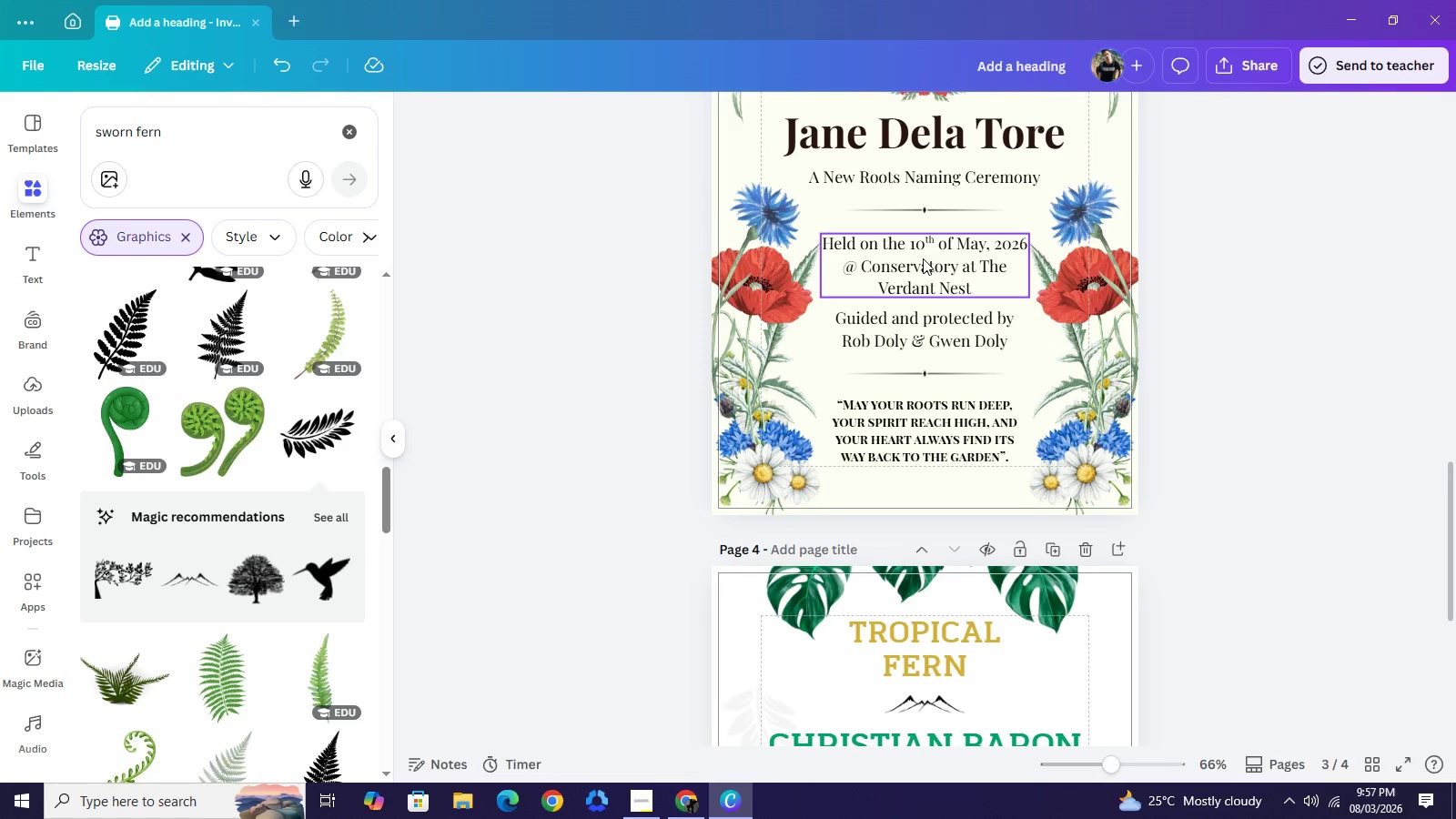 
key(Control+C)
 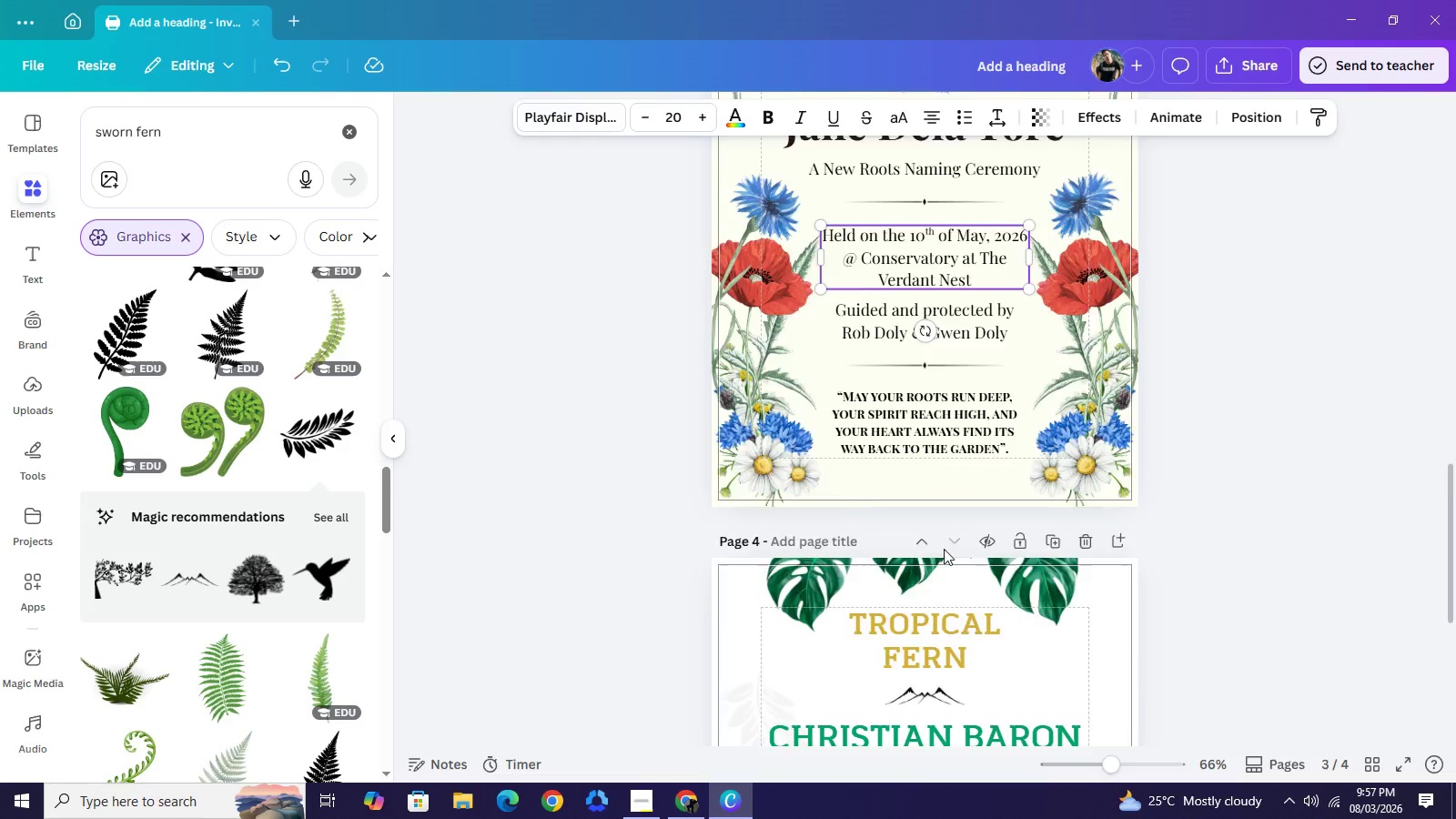 
scroll: coordinate [938, 531], scroll_direction: down, amount: 4.0
 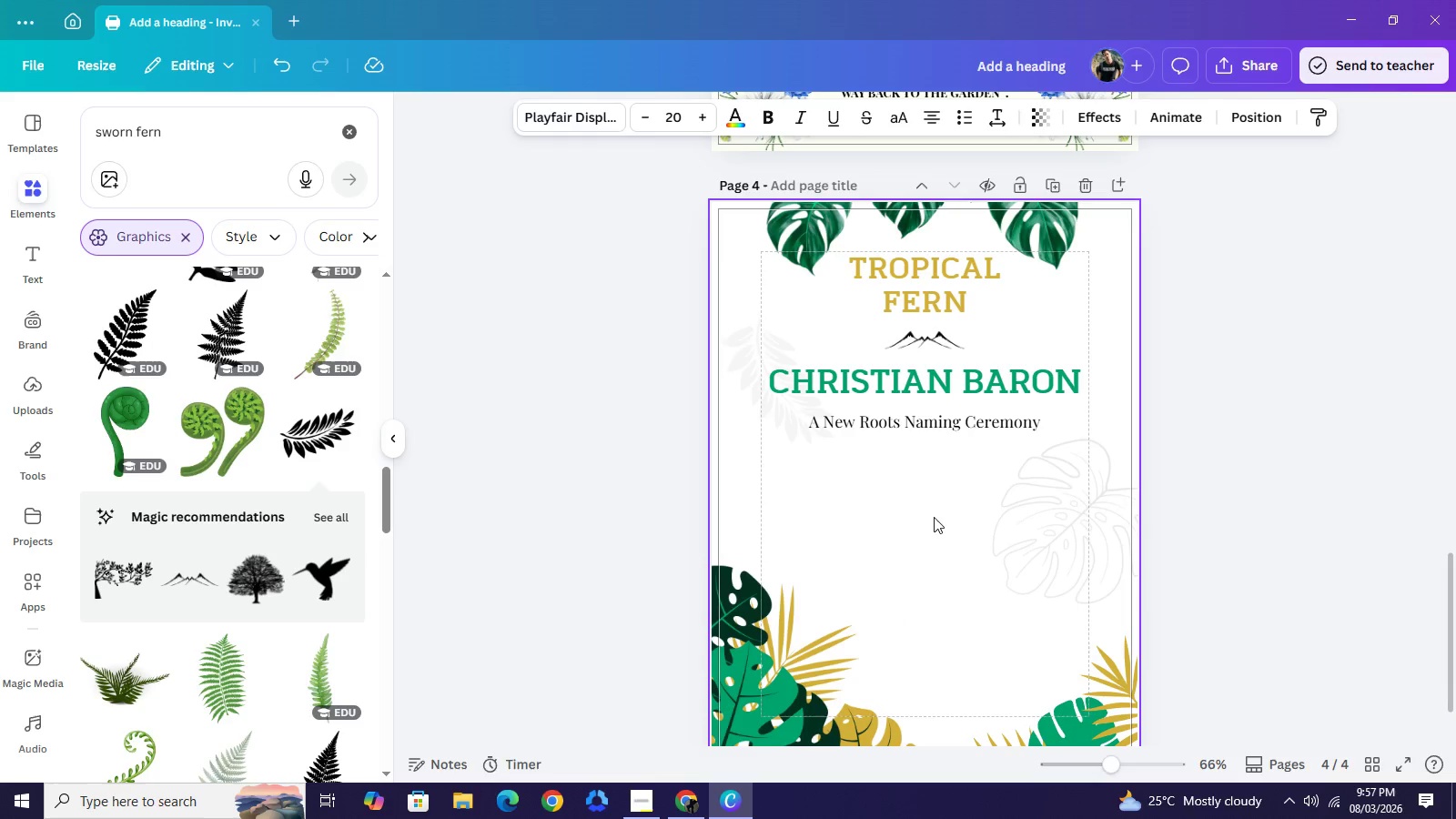 
key(Control+V)
 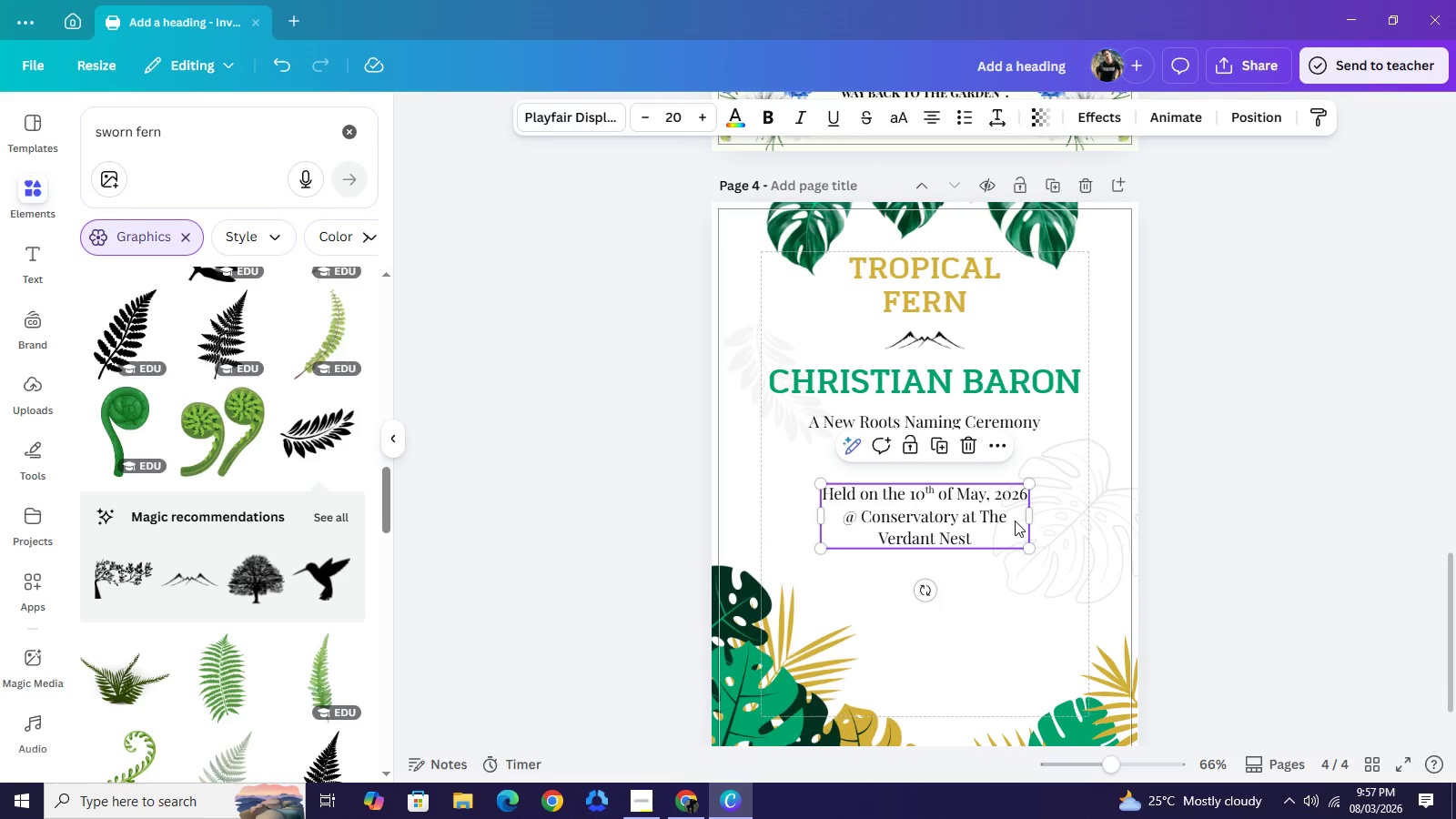 
left_click_drag(start_coordinate=[1031, 514], to_coordinate=[1081, 515])
 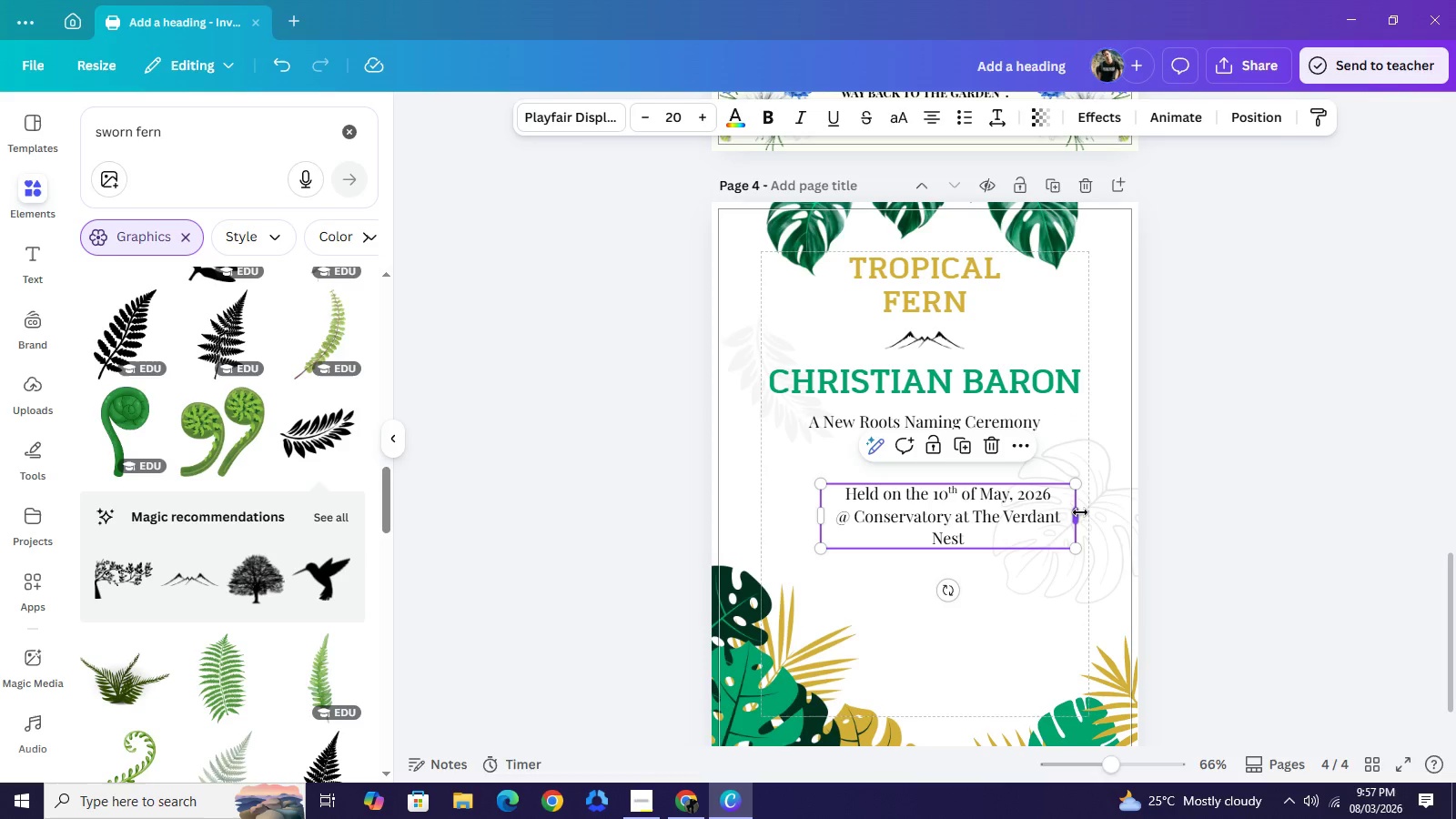 
left_click_drag(start_coordinate=[1080, 512], to_coordinate=[1091, 511])
 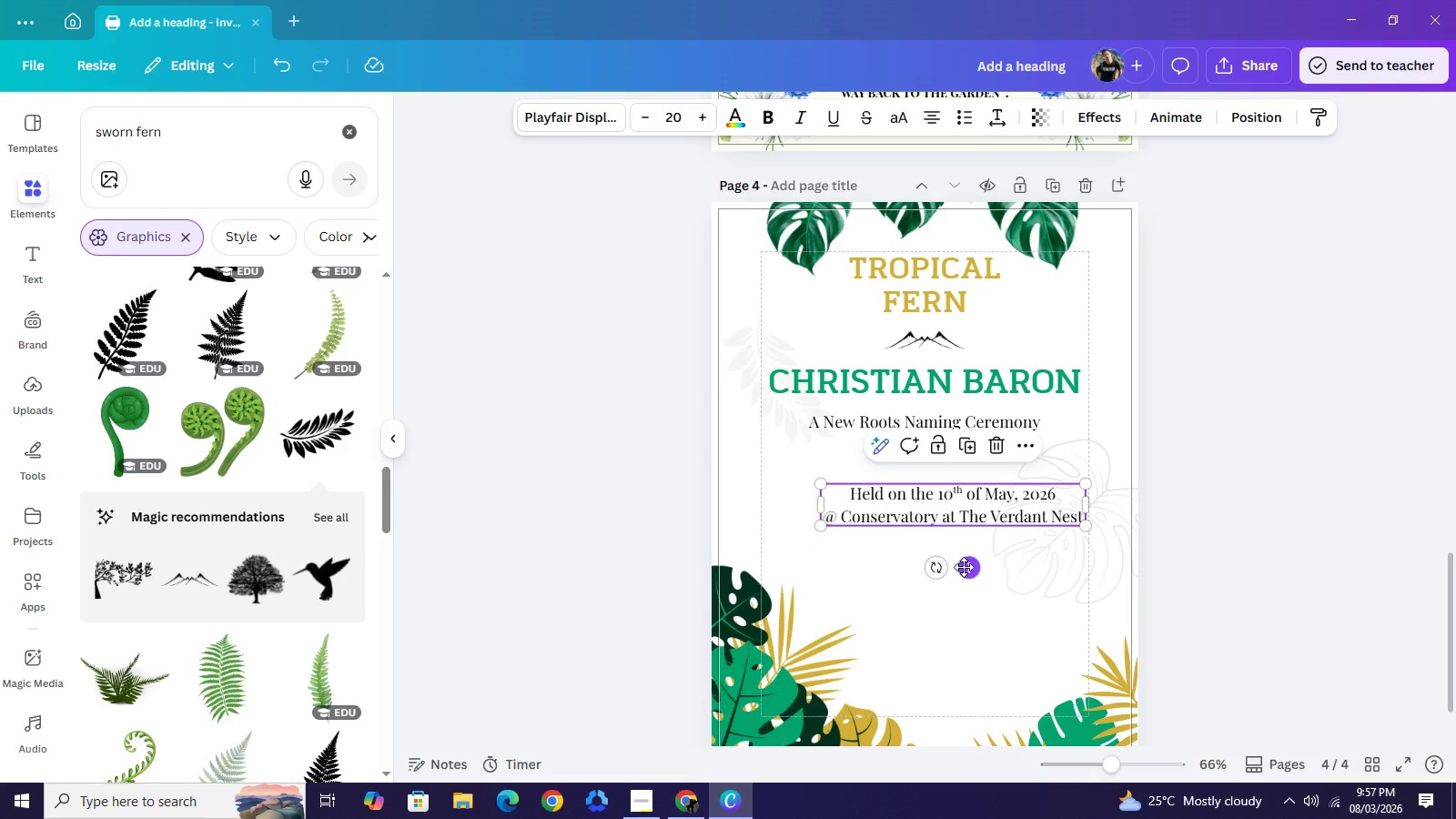 
left_click_drag(start_coordinate=[973, 567], to_coordinate=[945, 566])
 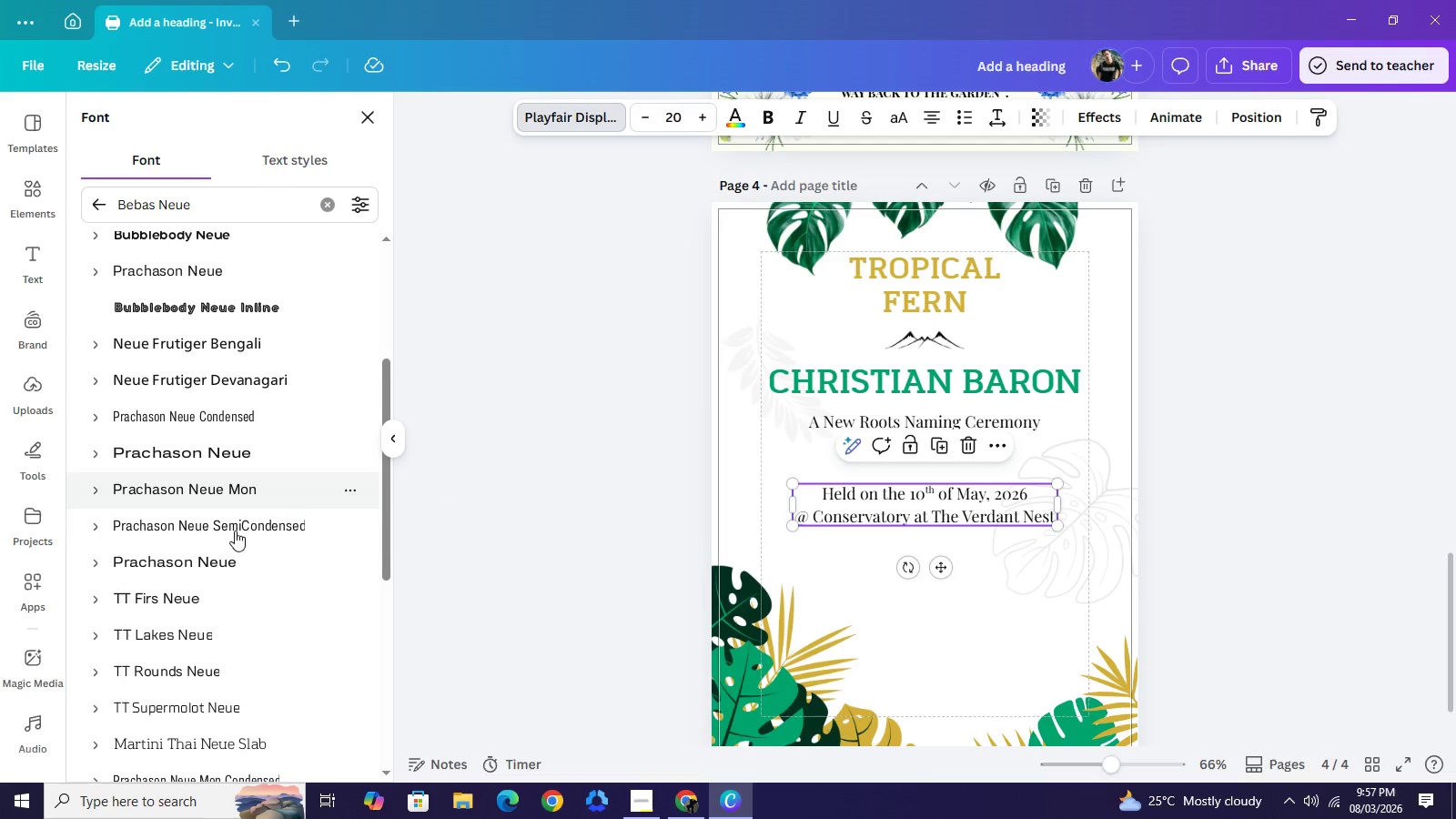 
wait(6.53)
 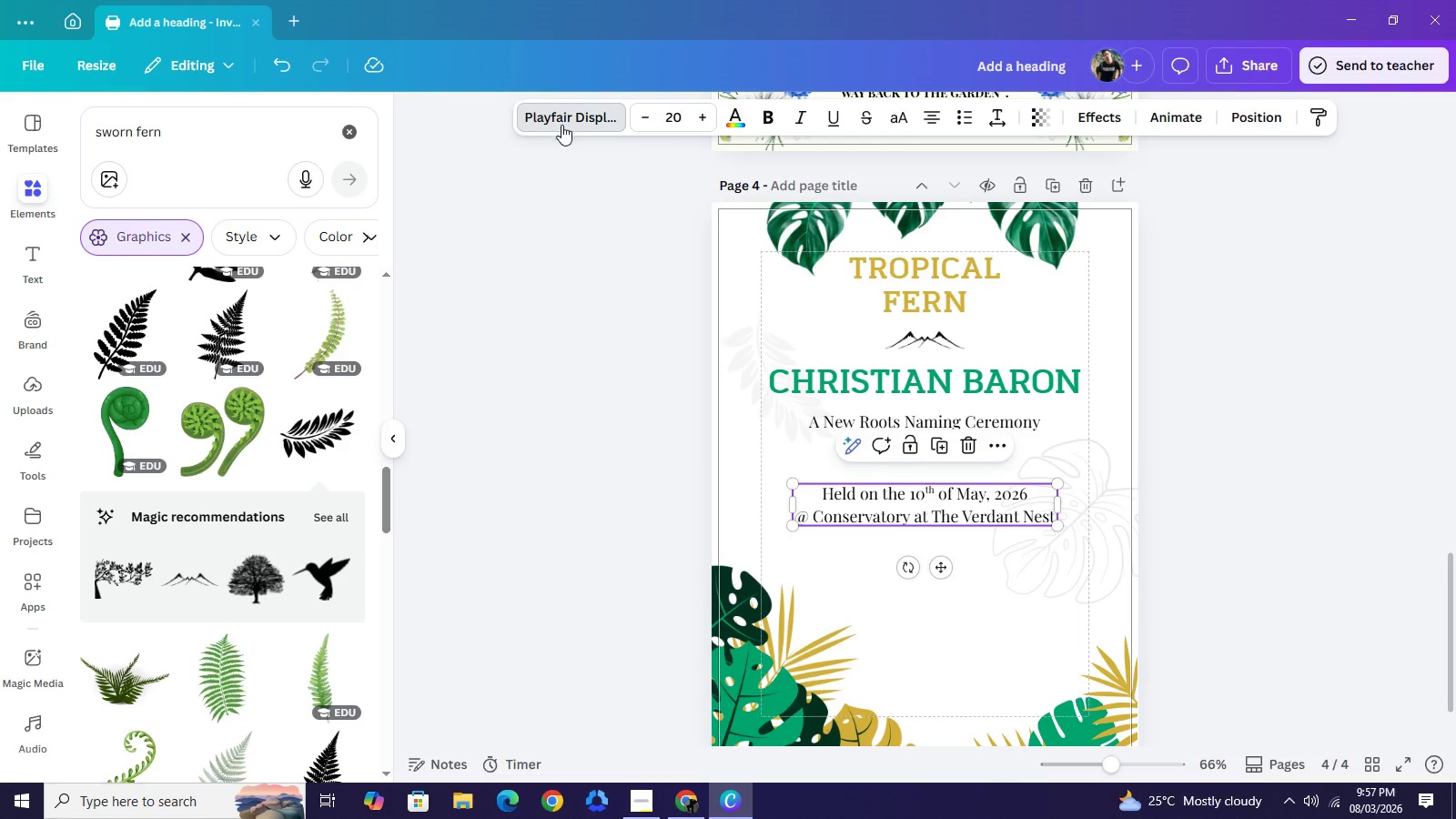 
scroll: coordinate [218, 608], scroll_direction: down, amount: 1.0
 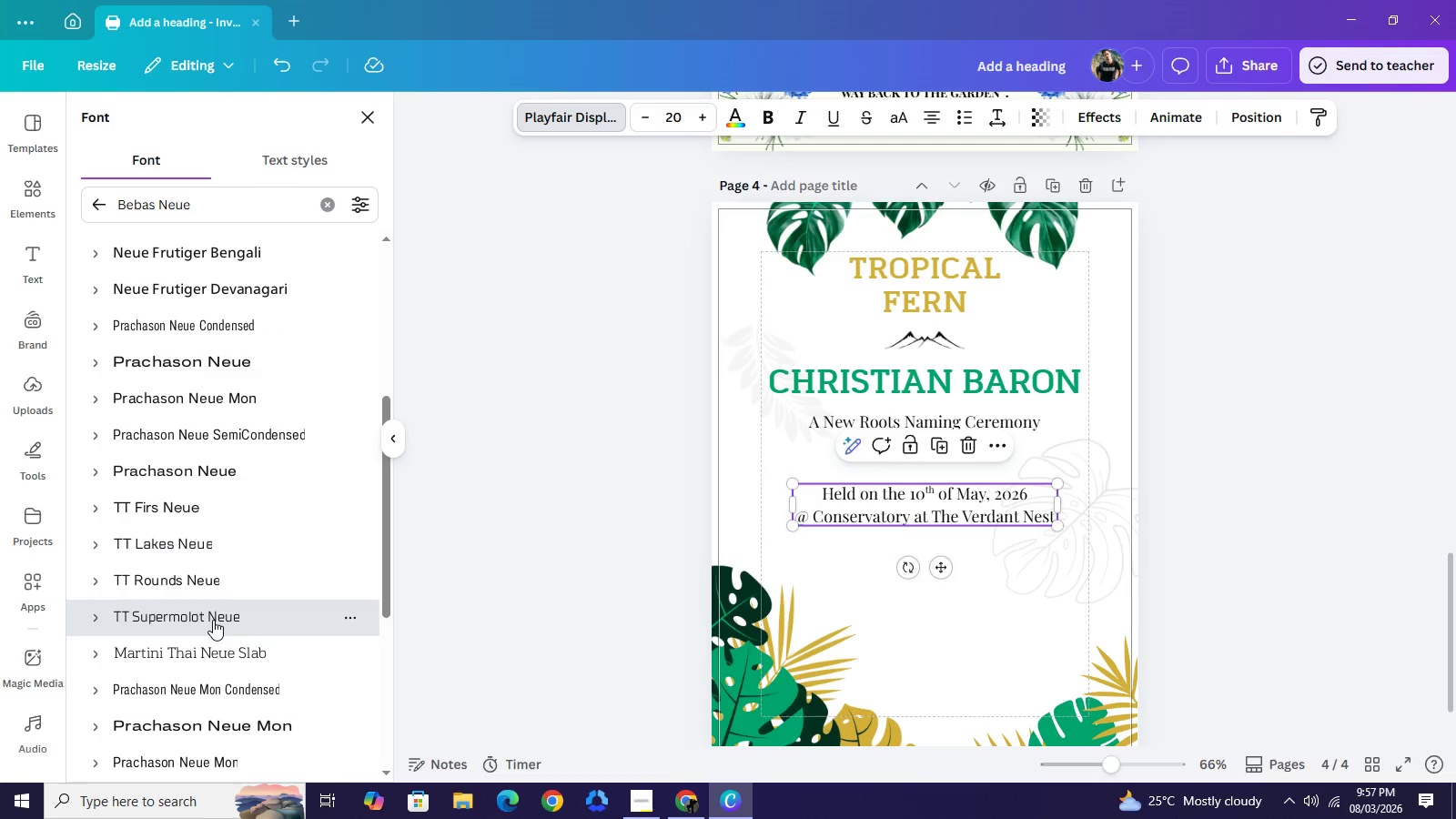 
left_click([213, 620])
 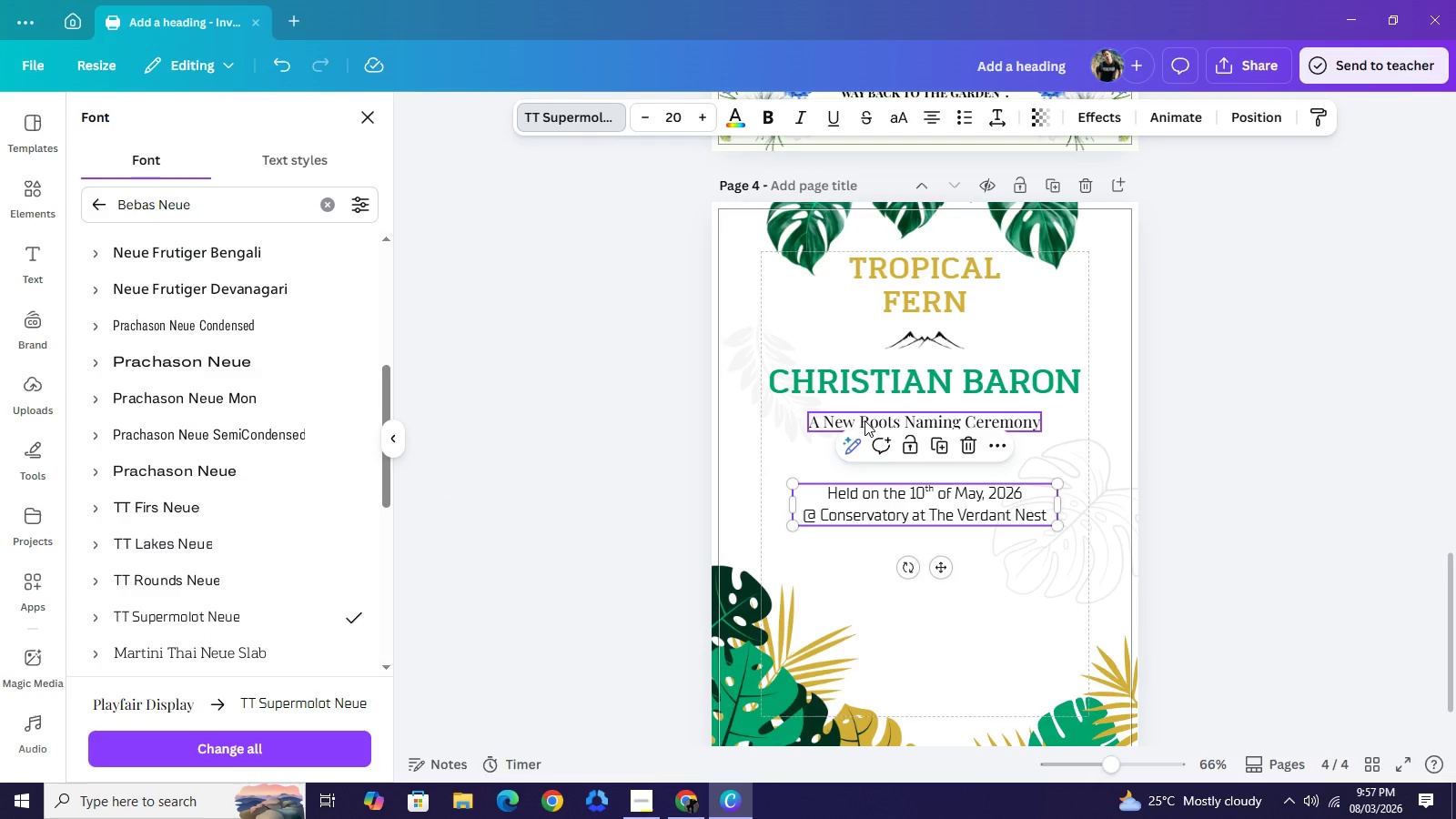 
wait(6.94)
 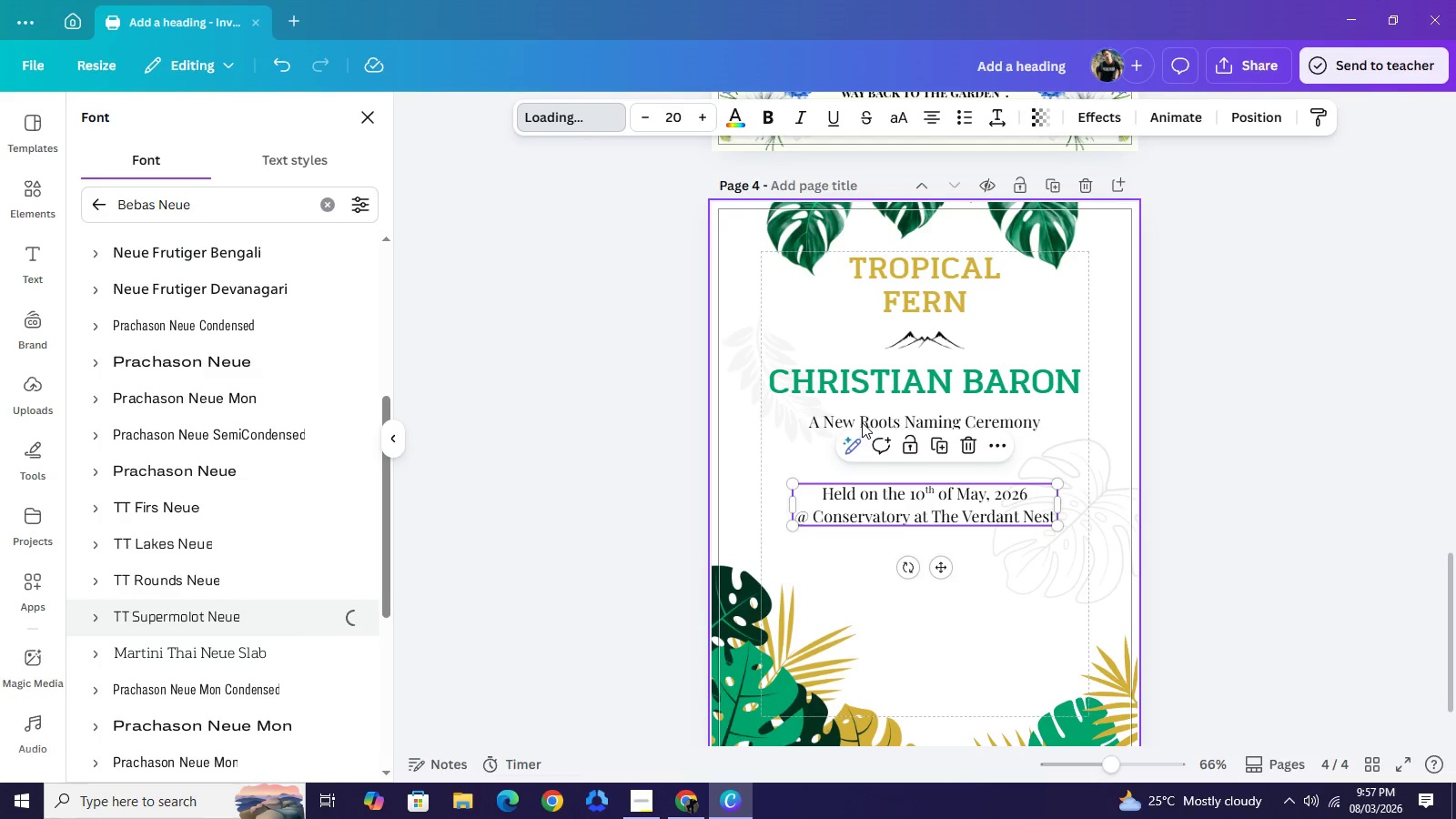 
left_click([217, 614])
 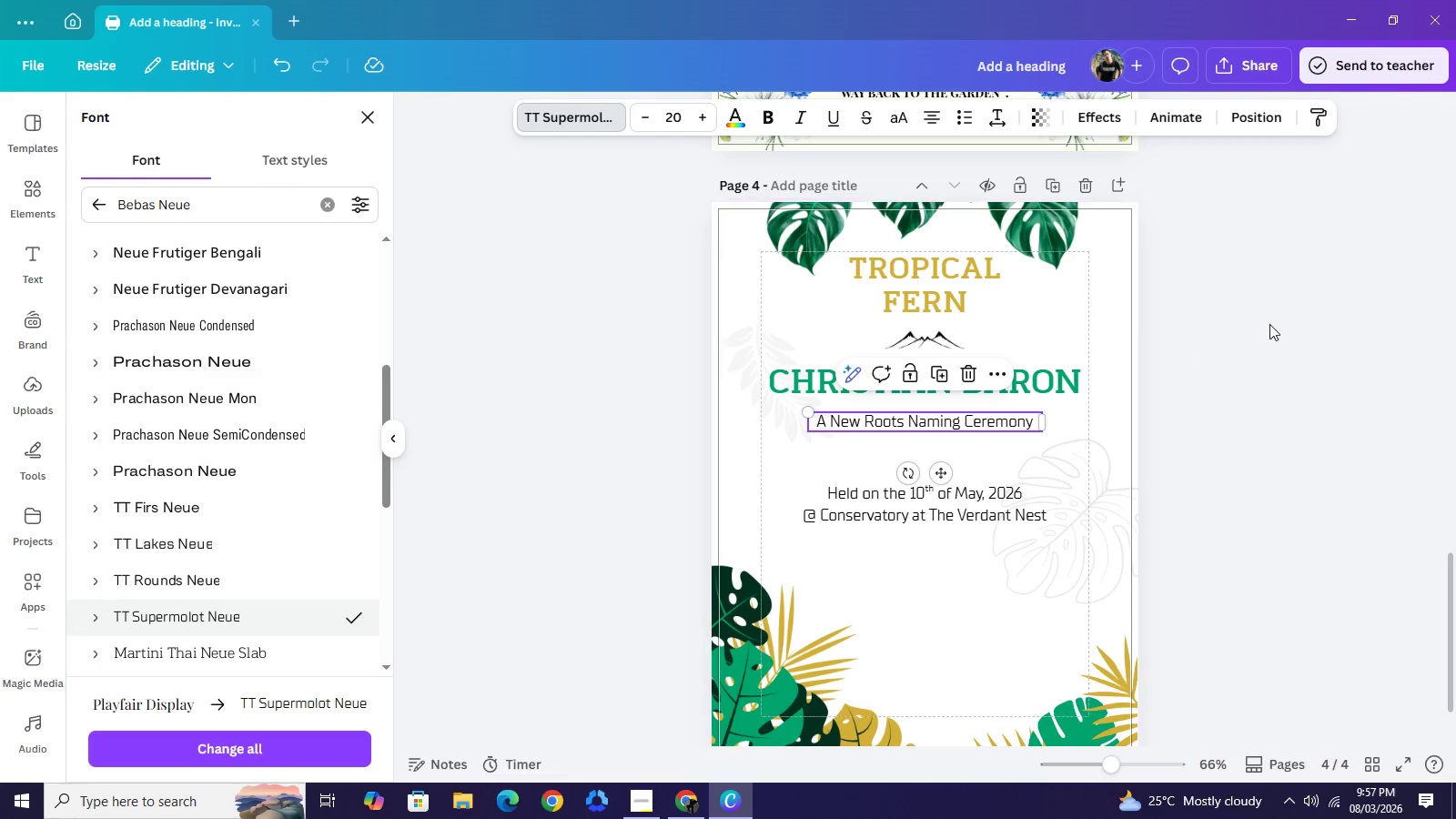 
scroll: coordinate [935, 222], scroll_direction: up, amount: 2.0
 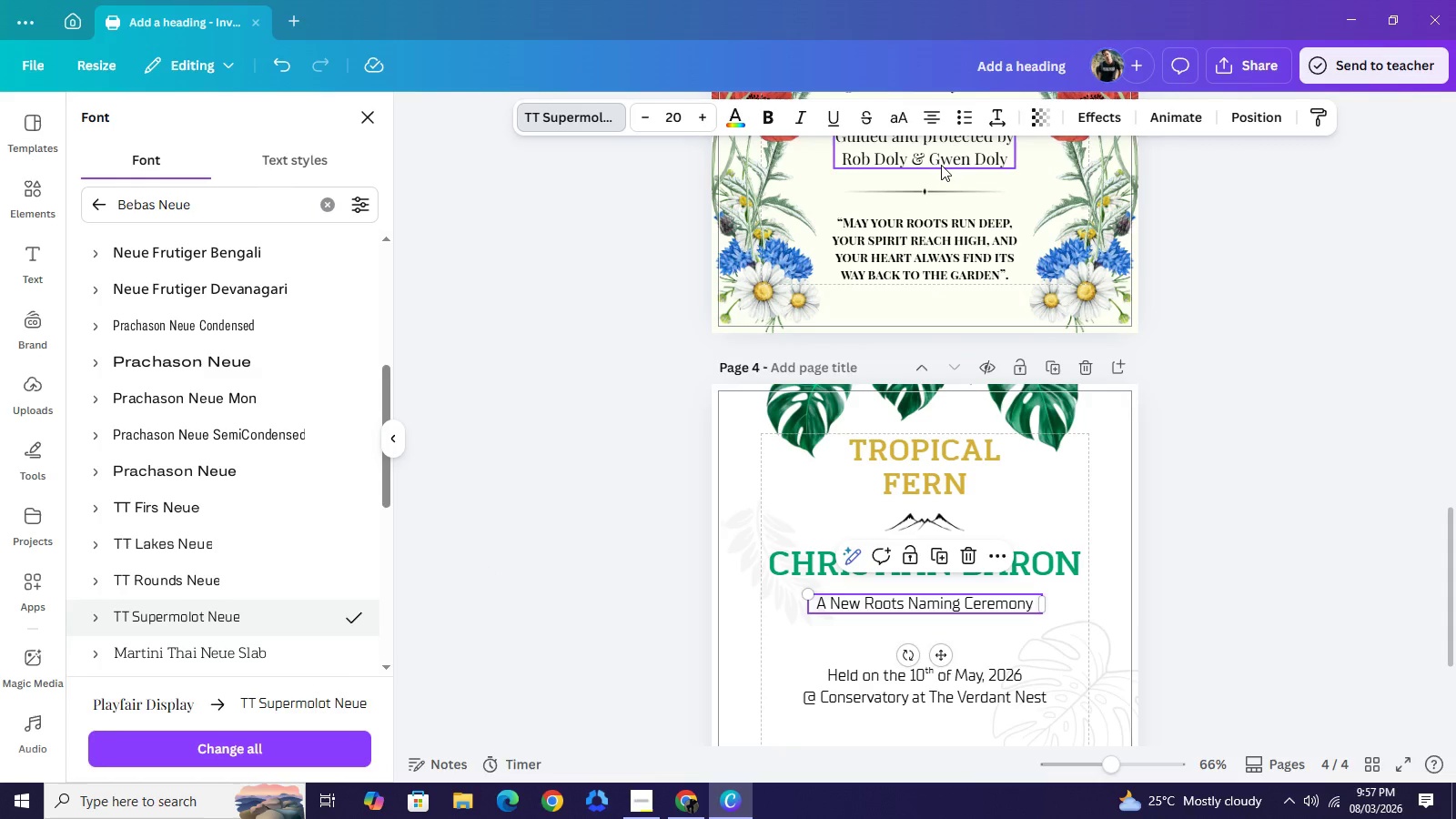 
left_click([941, 165])
 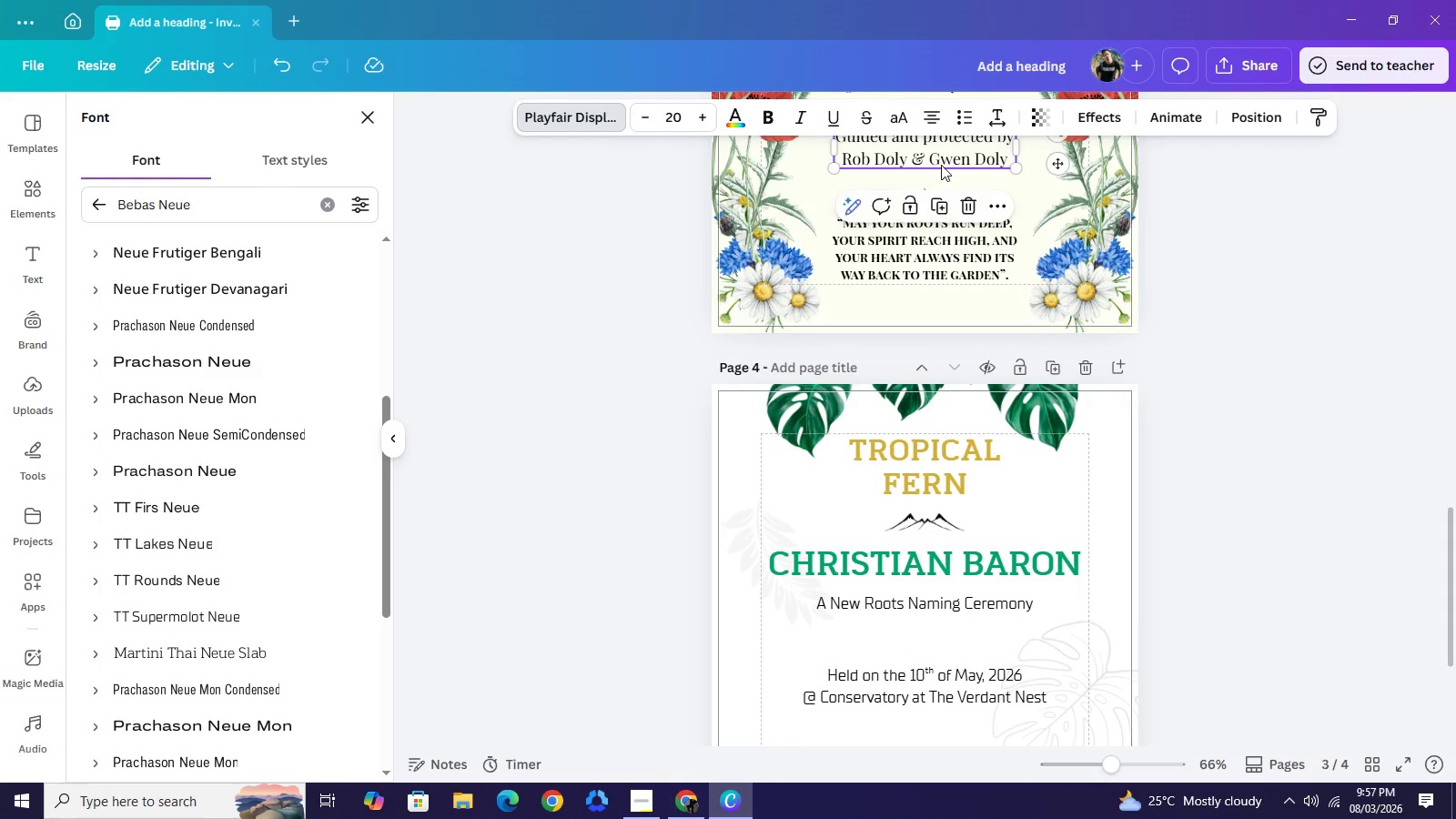 
key(Control+C)
 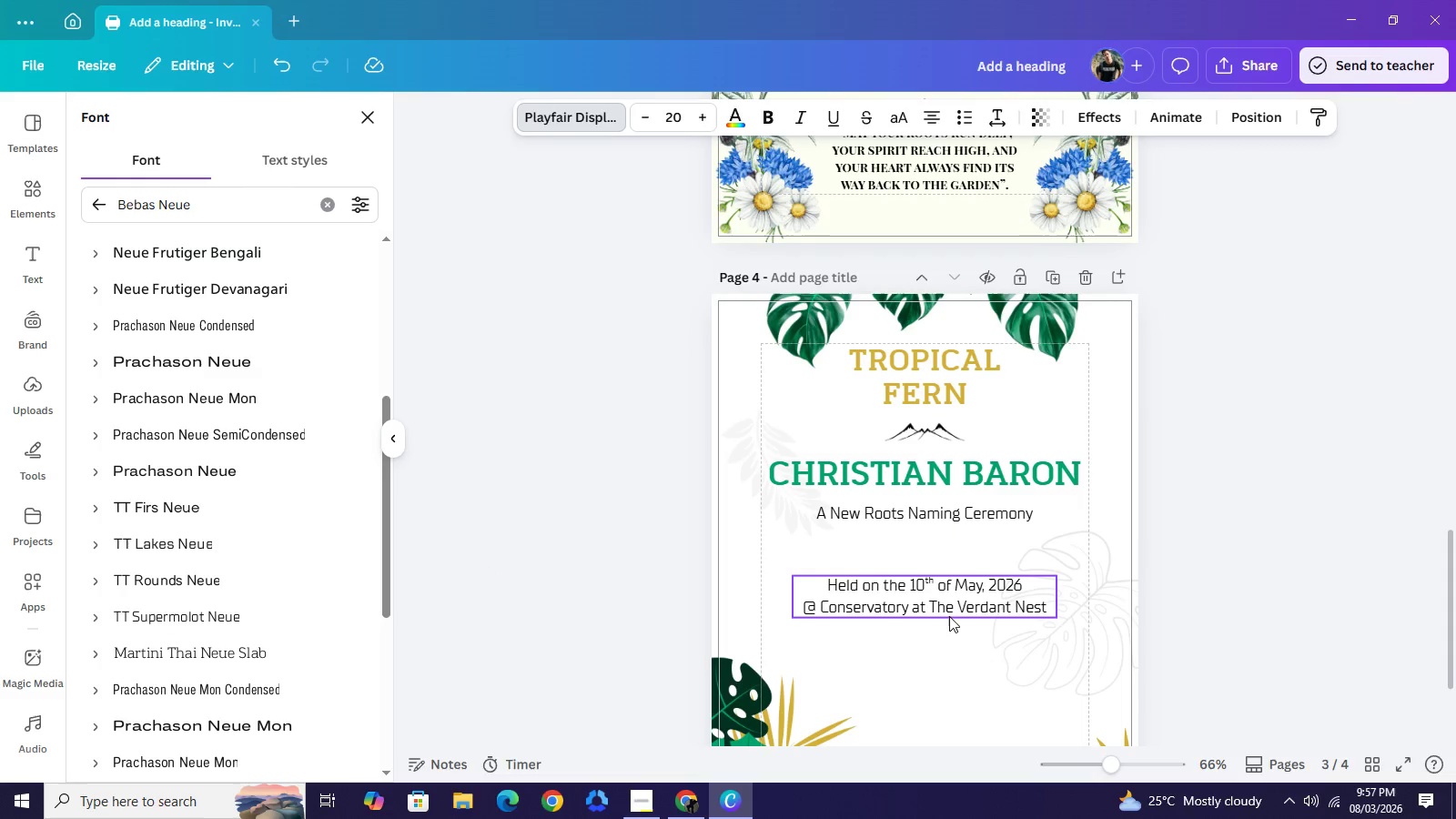 
scroll: coordinate [955, 596], scroll_direction: down, amount: 3.0
 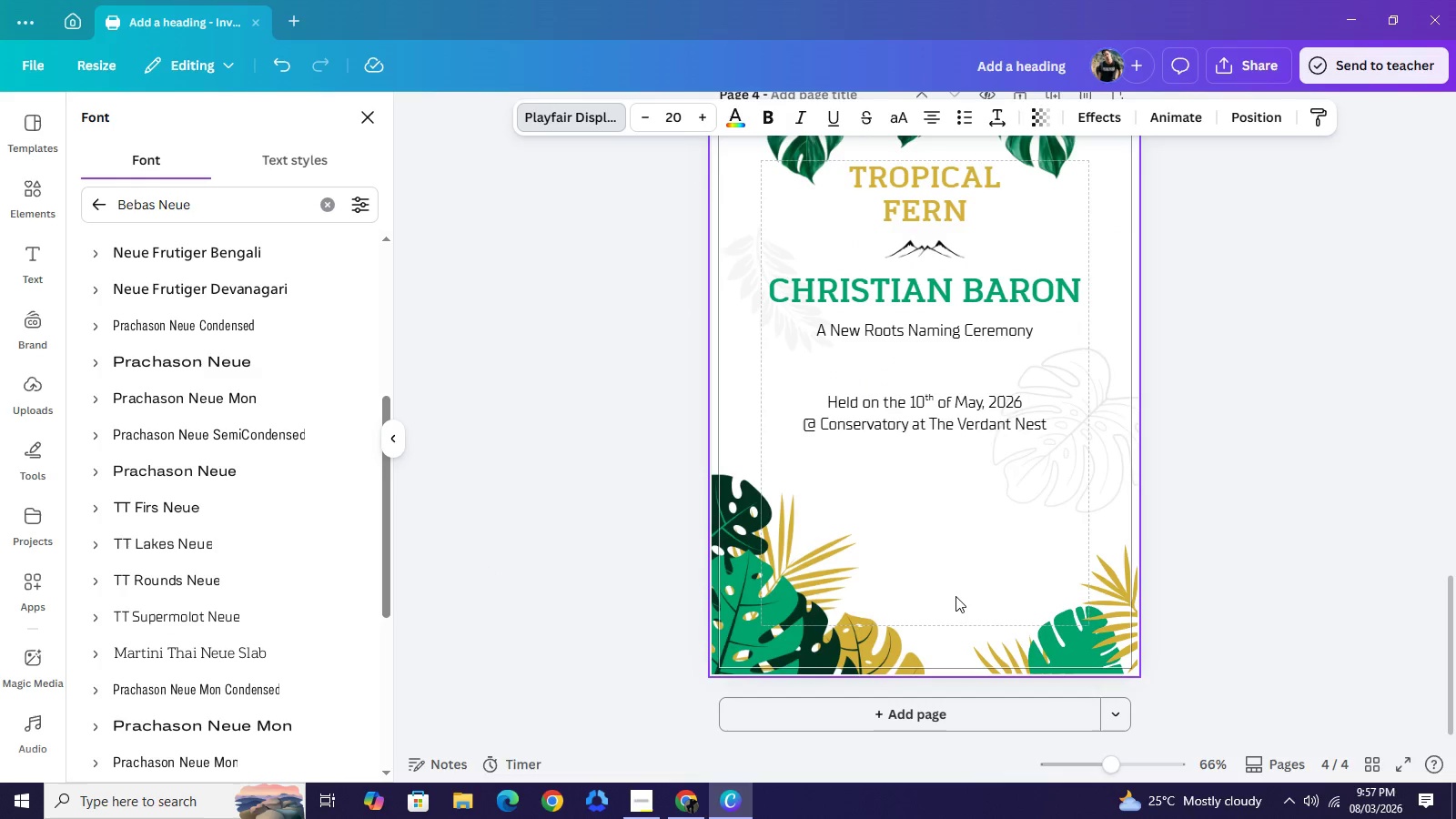 
key(Control+V)
 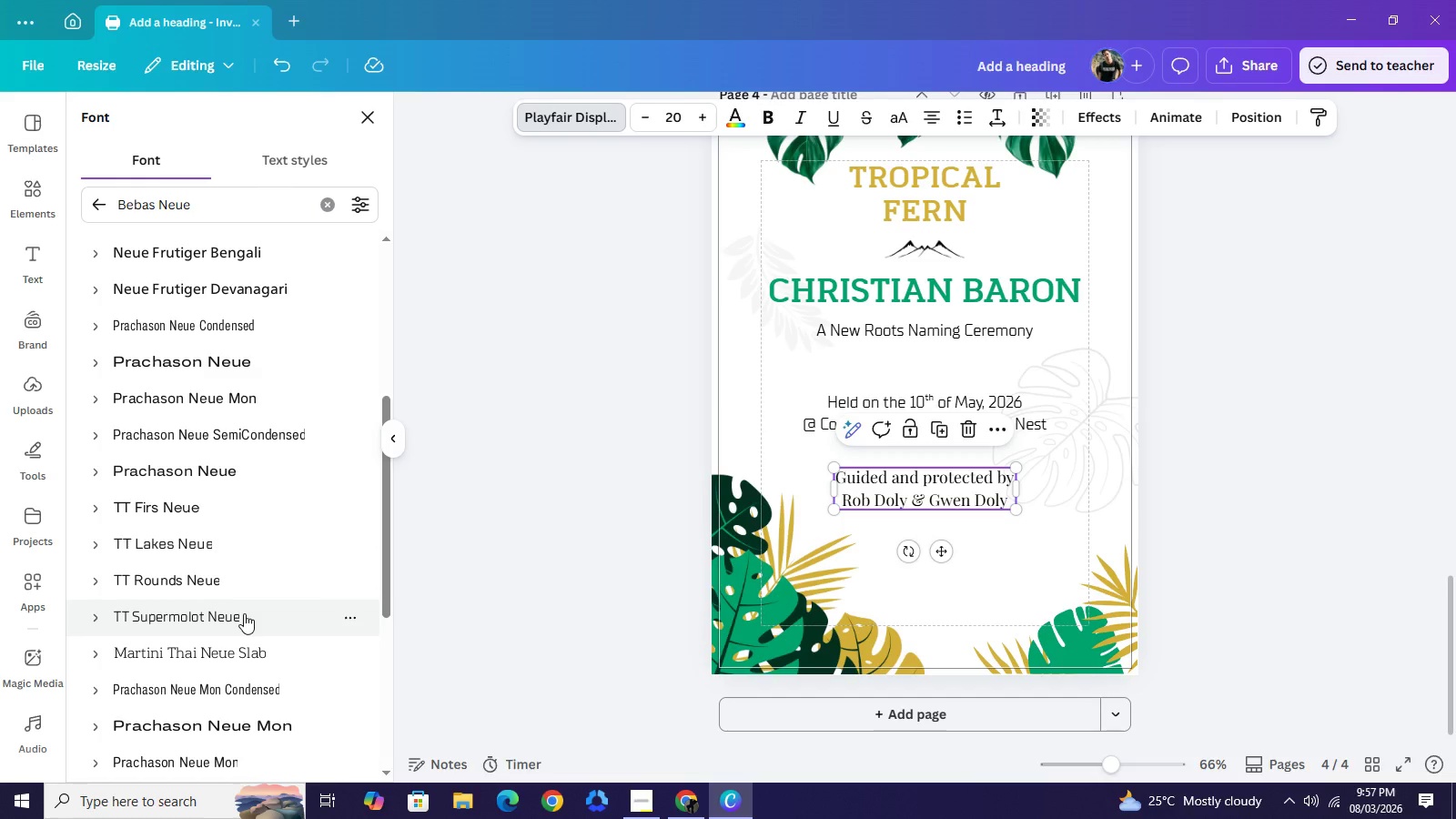 
left_click([244, 613])
 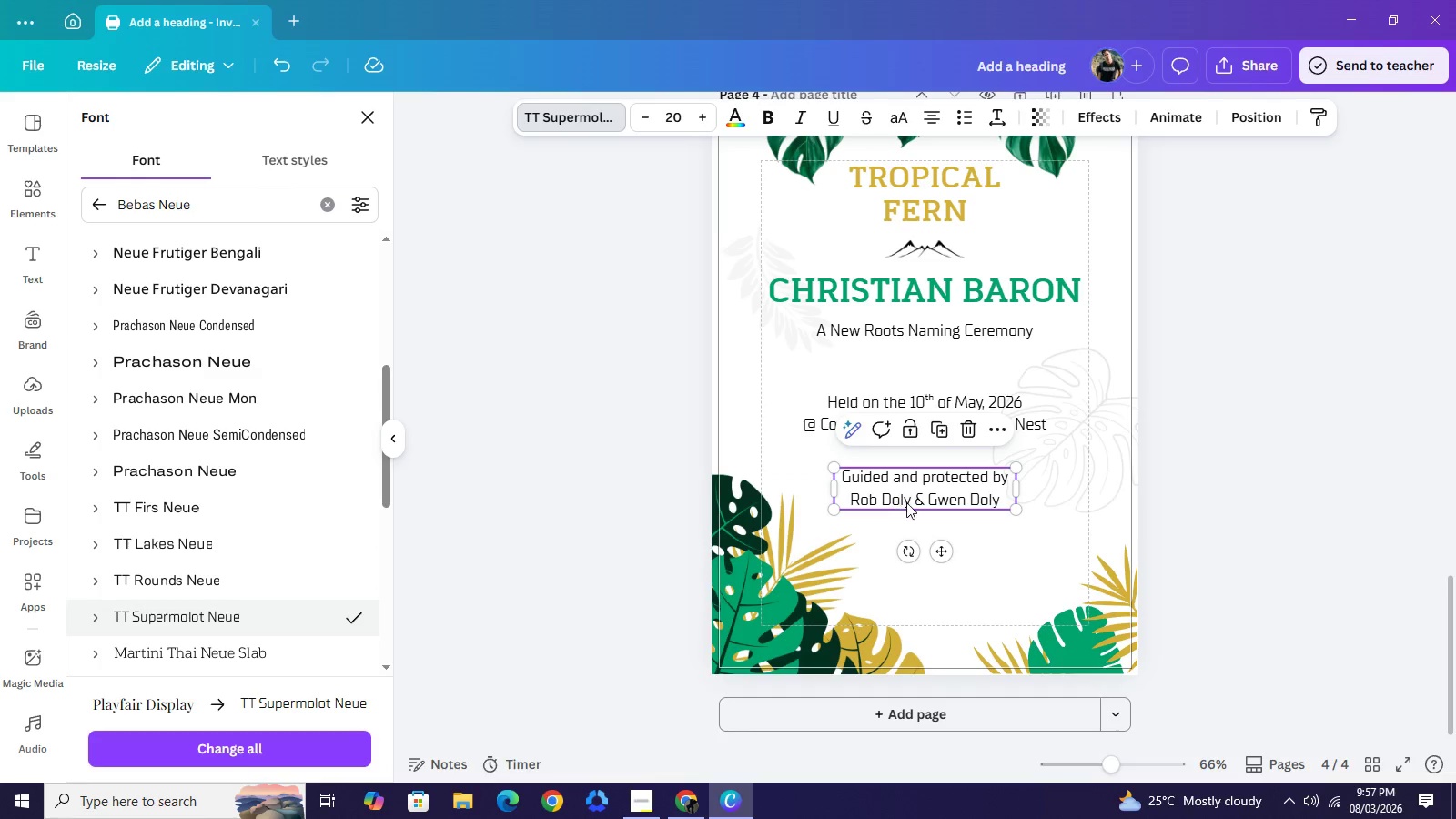 
left_click([907, 501])
 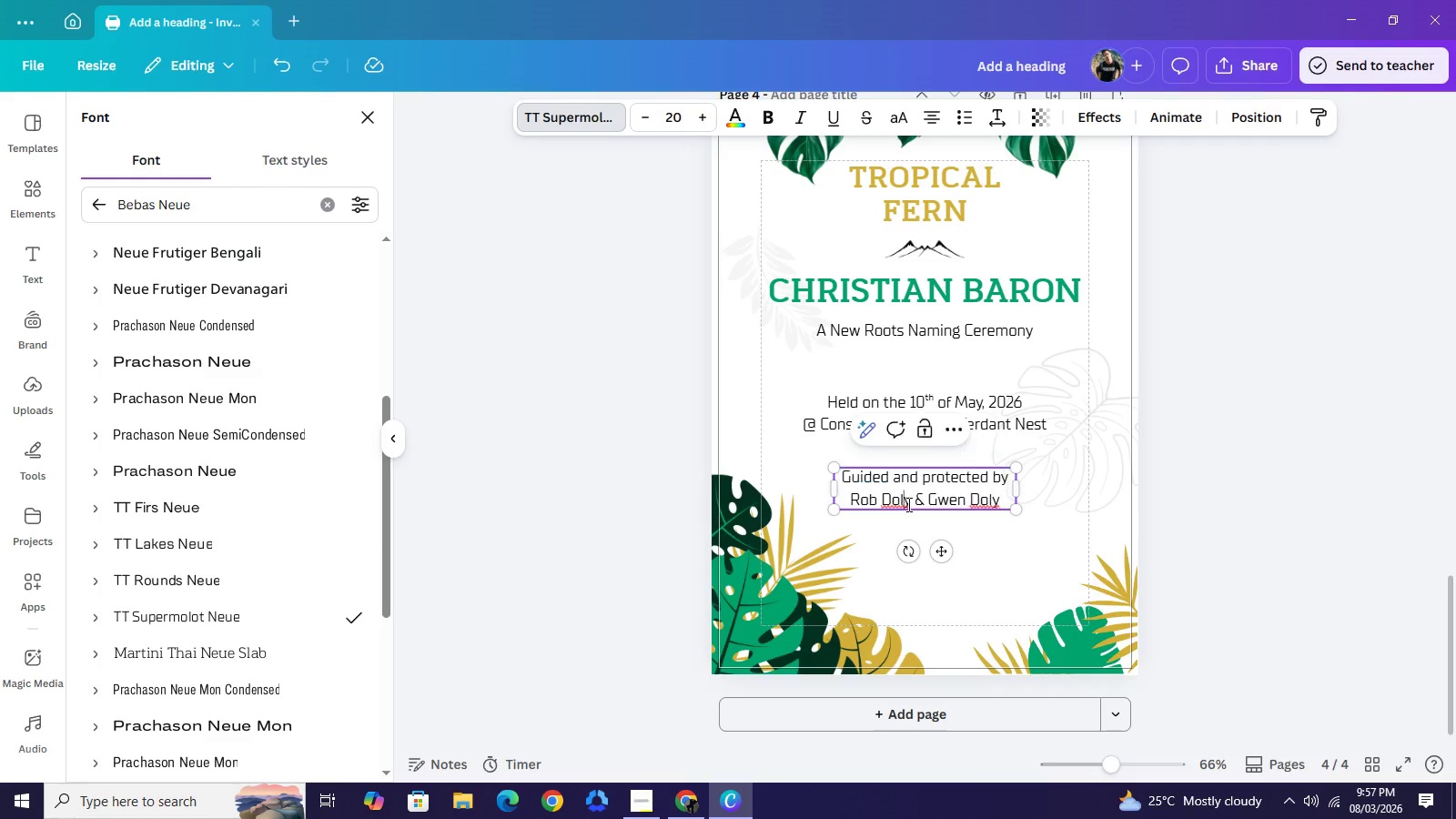 
left_click([905, 507])
 